 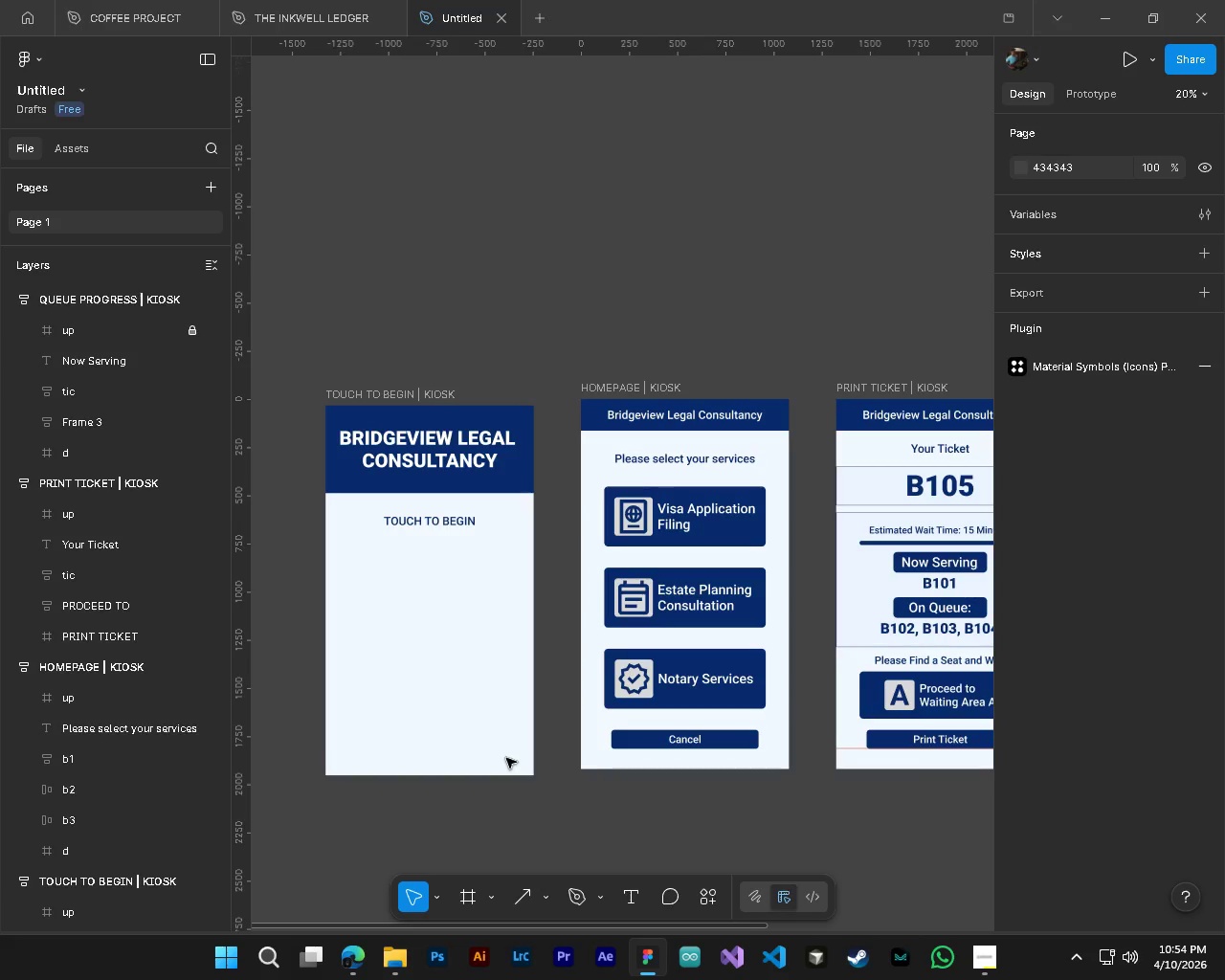 
hold_key(key=ShiftLeft, duration=1.28)
scroll: coordinate [674, 835], scroll_direction: down, amount: 5.0
 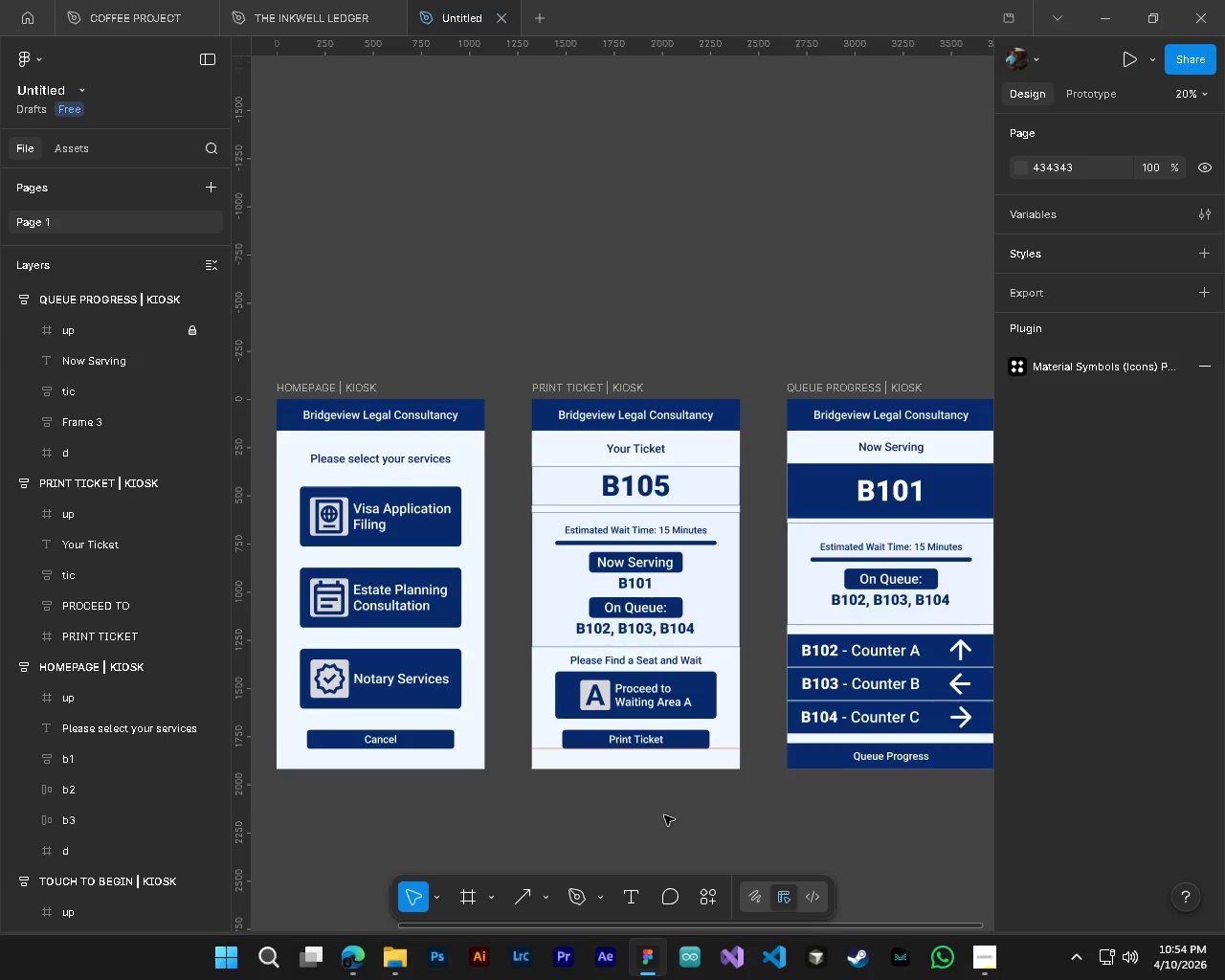 
hold_key(key=AltLeft, duration=0.34)
hold_key(key=ControlLeft, duration=0.36)
hold_key(key=ShiftLeft, duration=1.23)
scroll: coordinate [664, 815], scroll_direction: down, amount: 1.0
 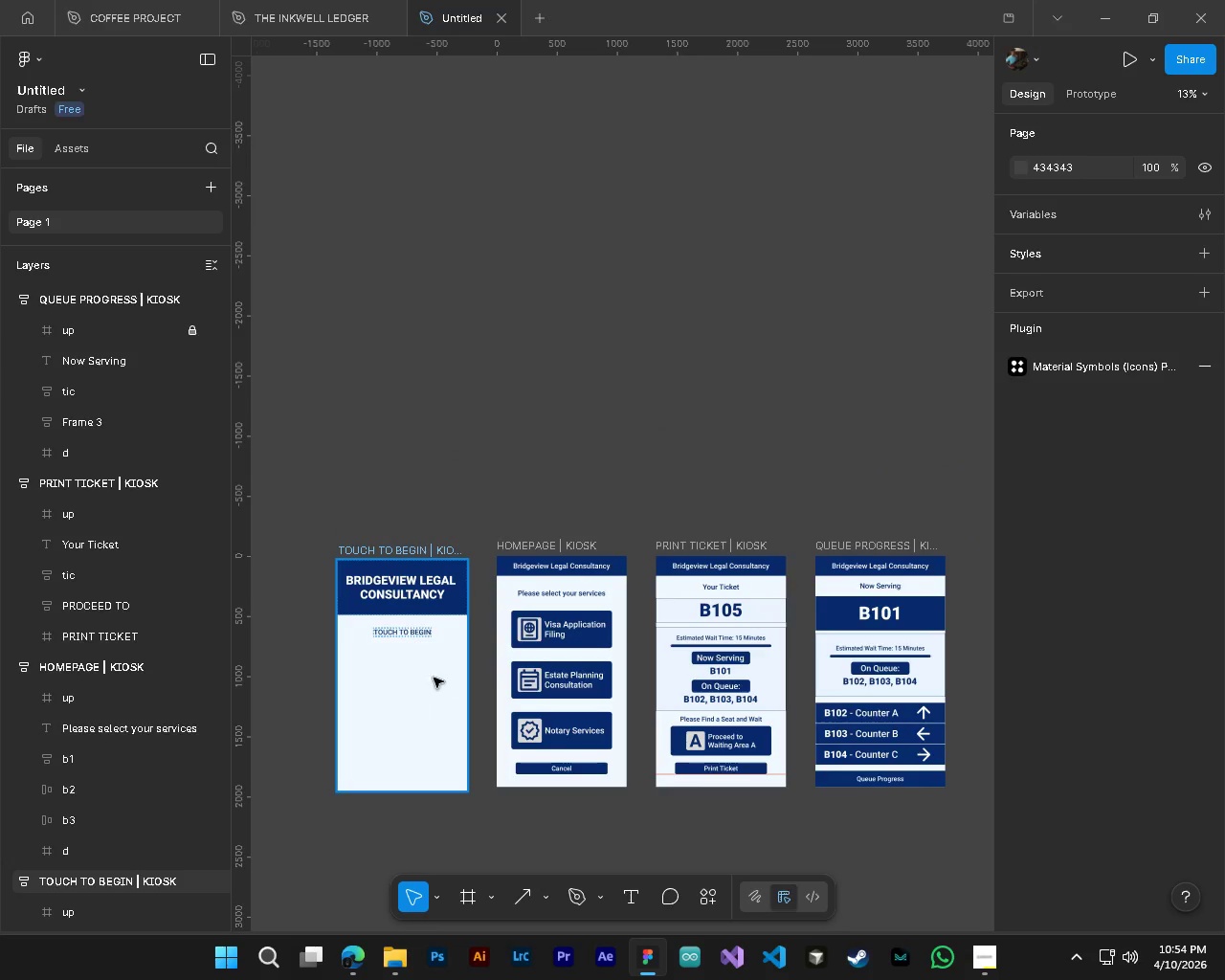 
wait(7.22)
 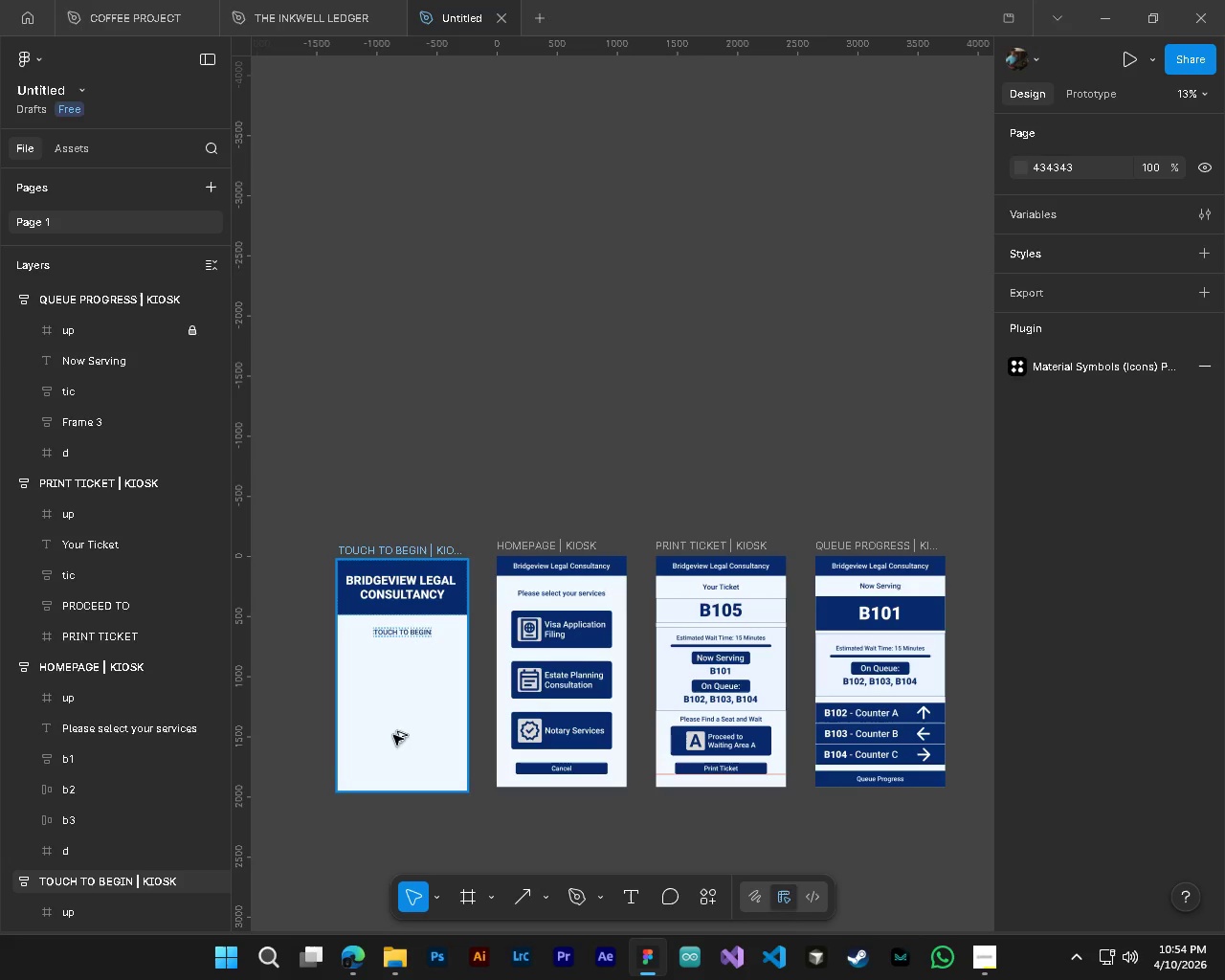 
hold_key(key=ControlLeft, duration=3.38)
 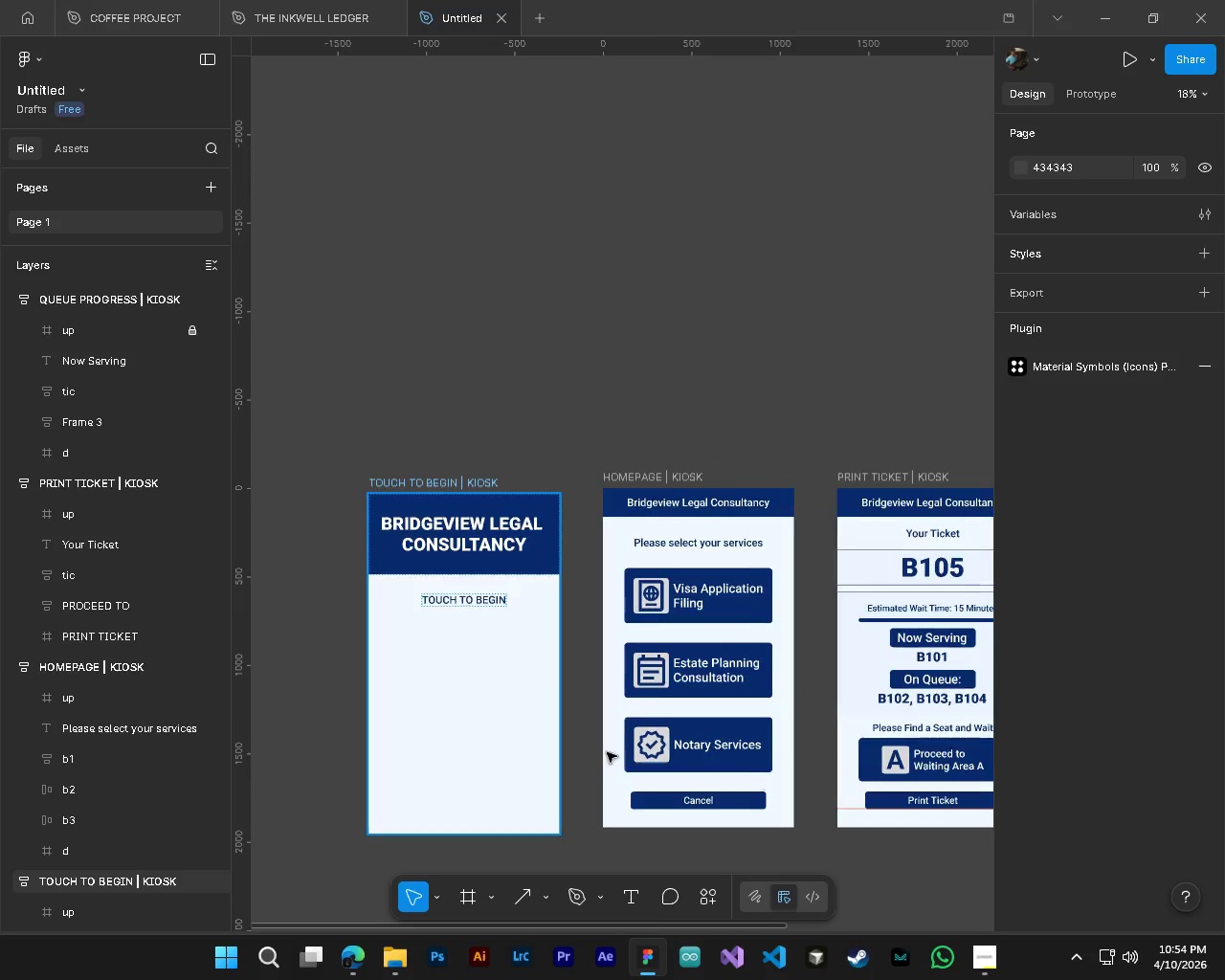 
key(Alt+Control+AltLeft)
 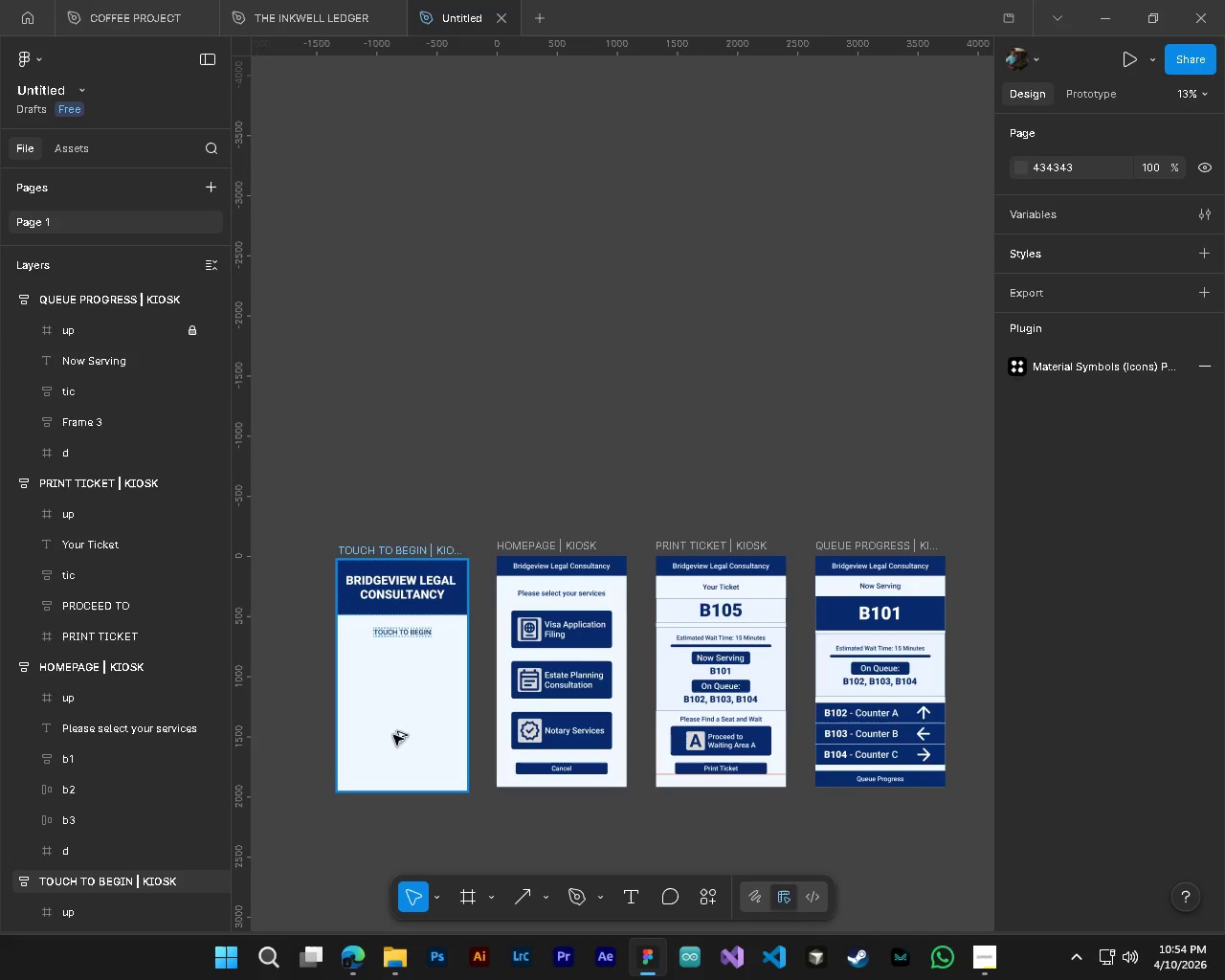 
hold_key(key=AltLeft, duration=1.5)
scroll: coordinate [312, 753], scroll_direction: up, amount: 4.0
 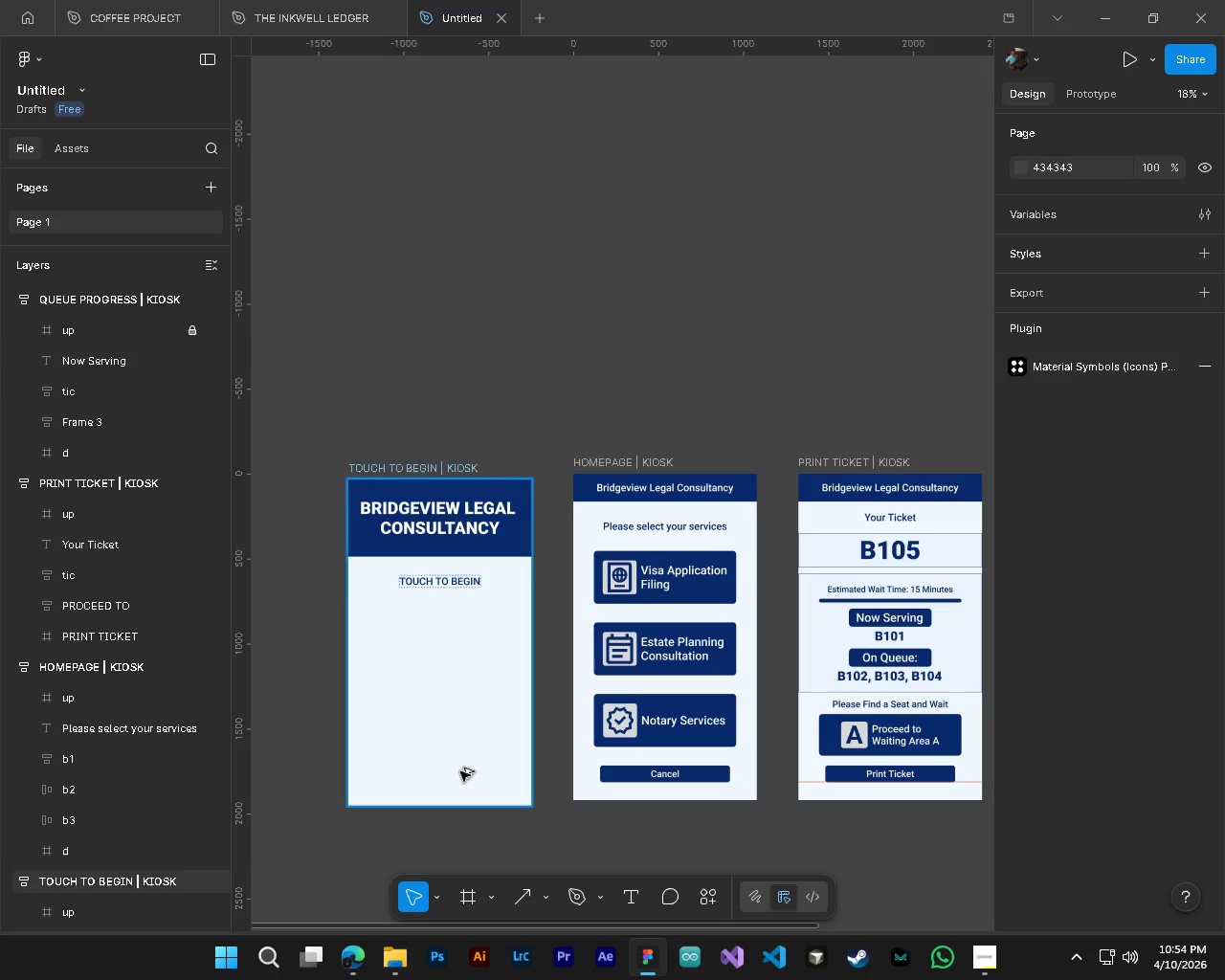 
hold_key(key=AltLeft, duration=1.52)
 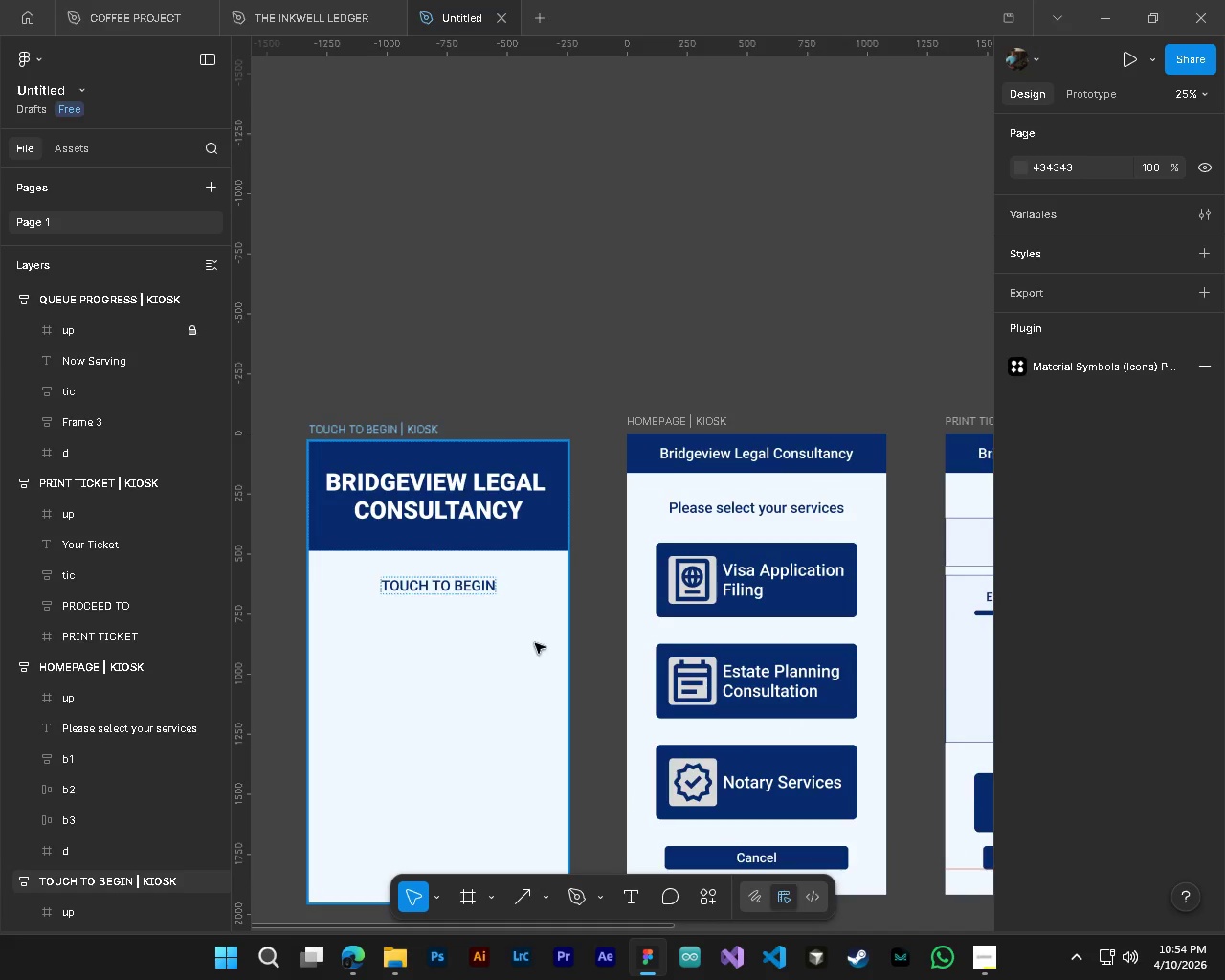 
key(Alt+Control+AltLeft)
 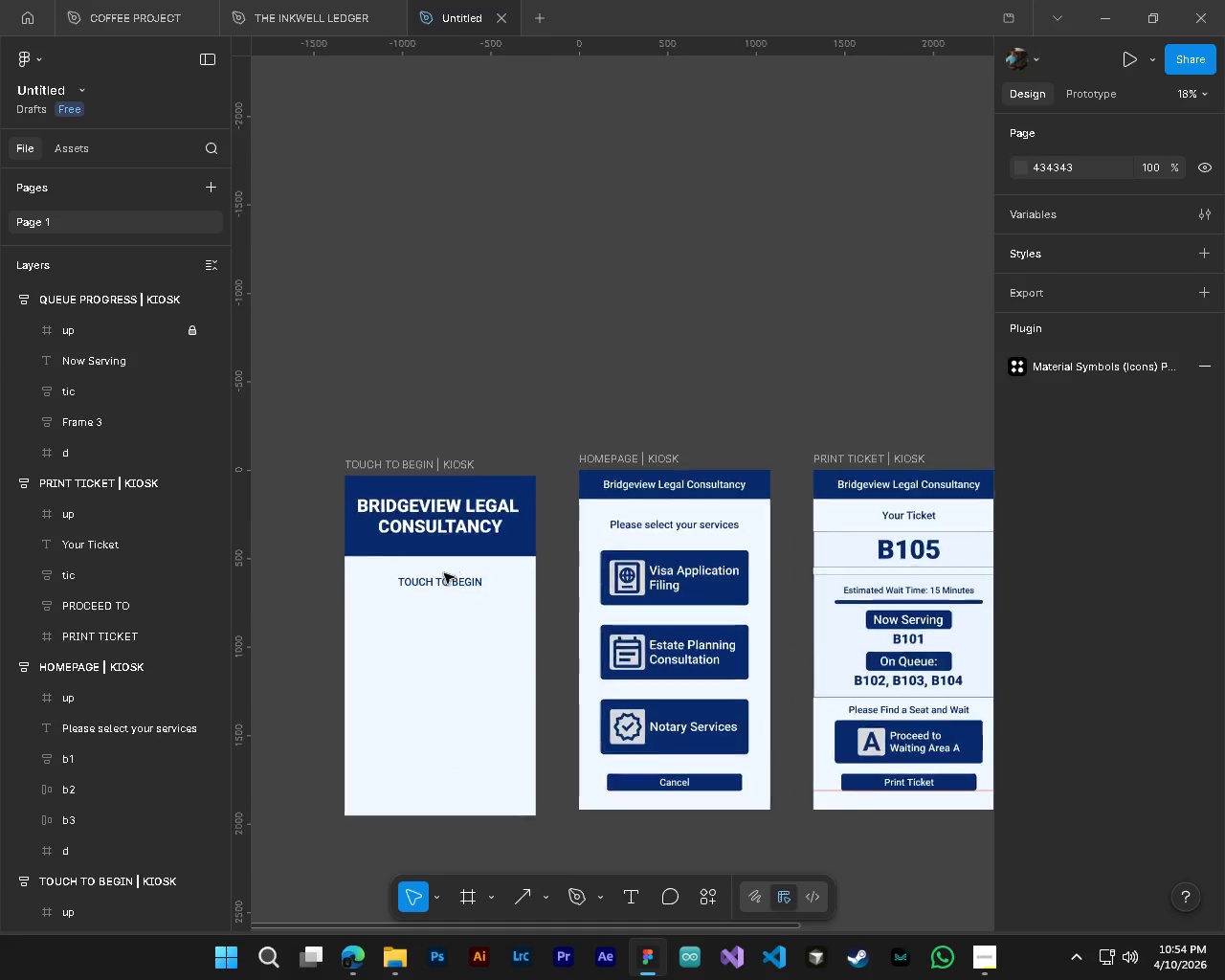 
key(Alt+Control+AltLeft)
 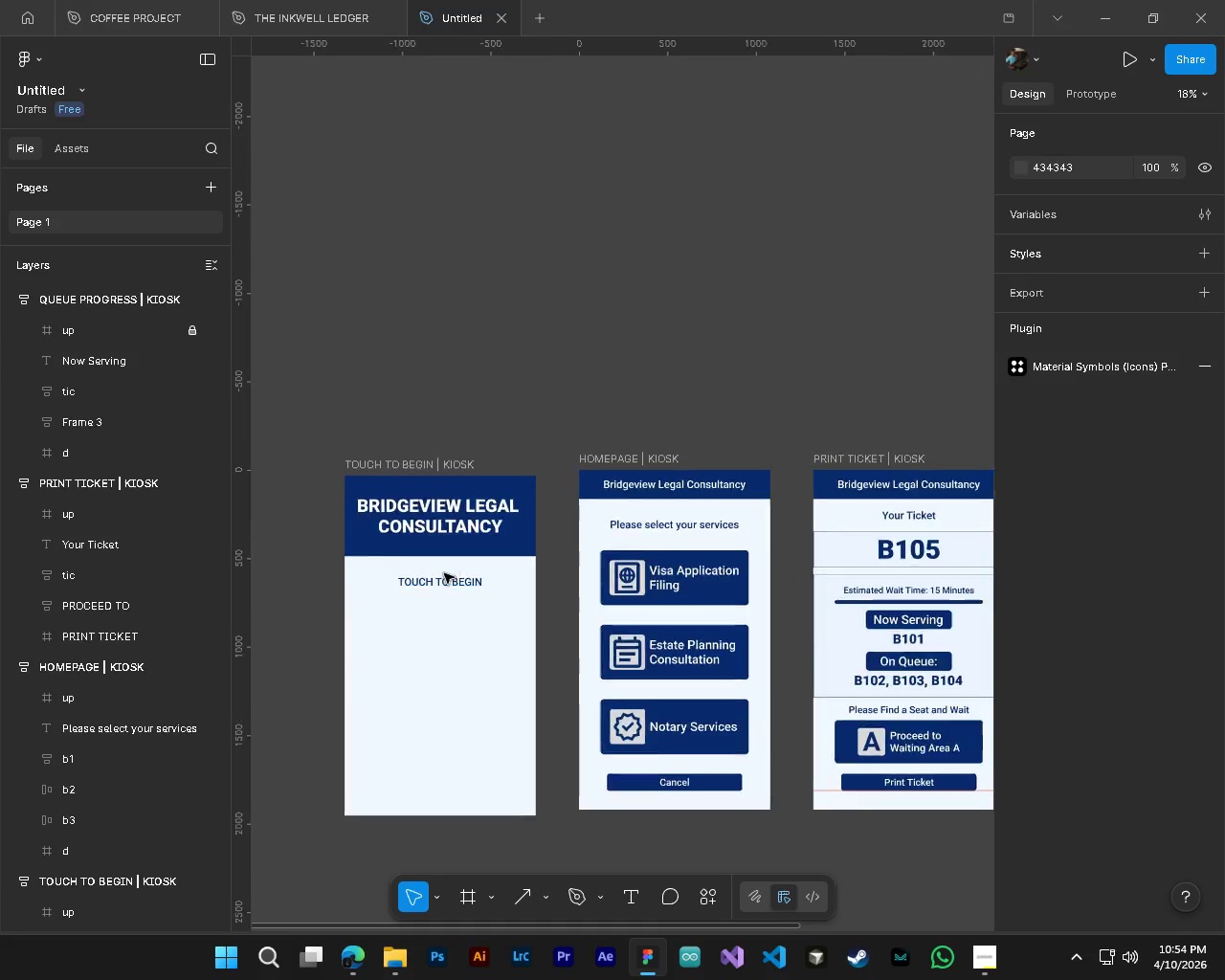 
key(Alt+Control+AltLeft)
 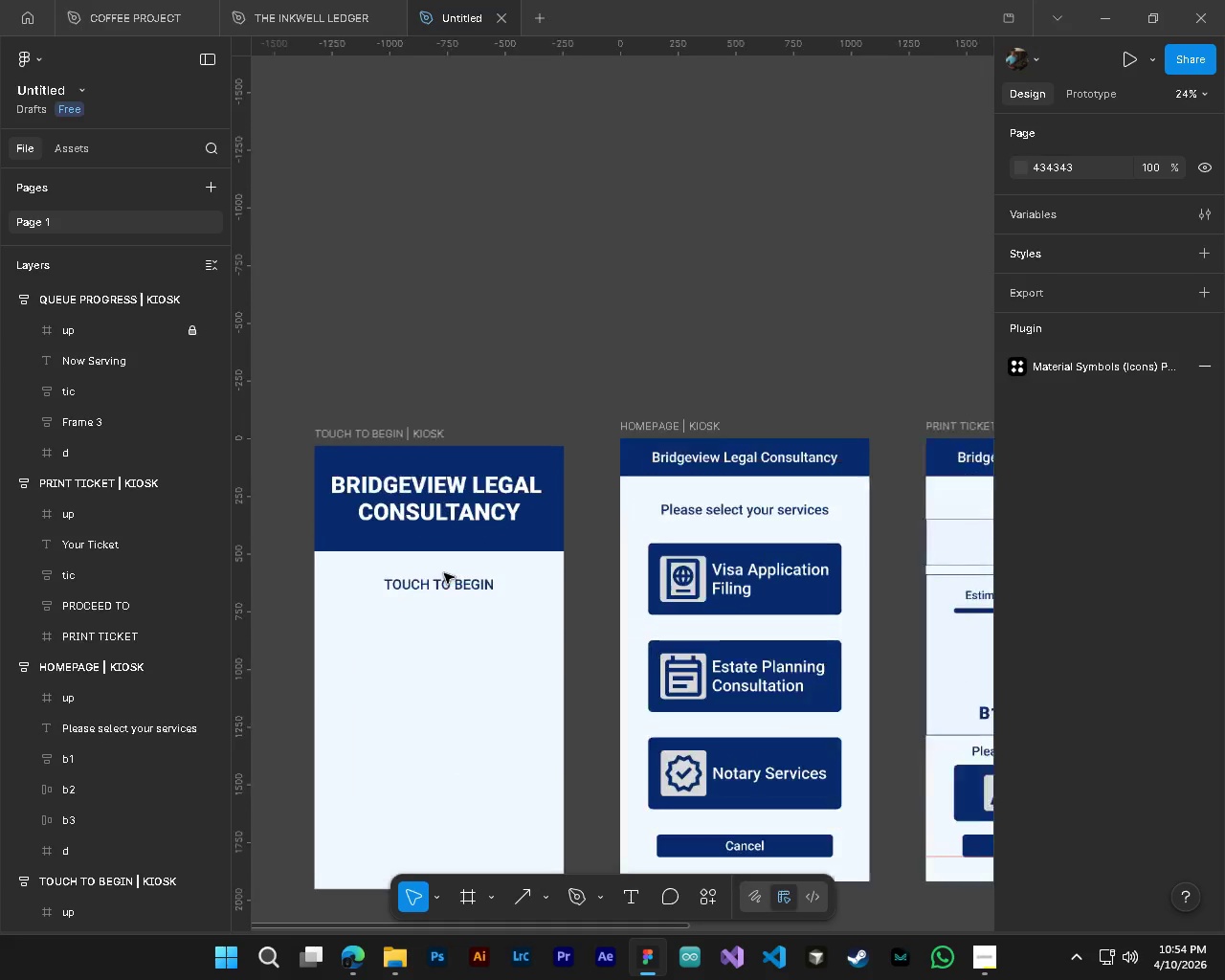 
key(Alt+Control+AltLeft)
 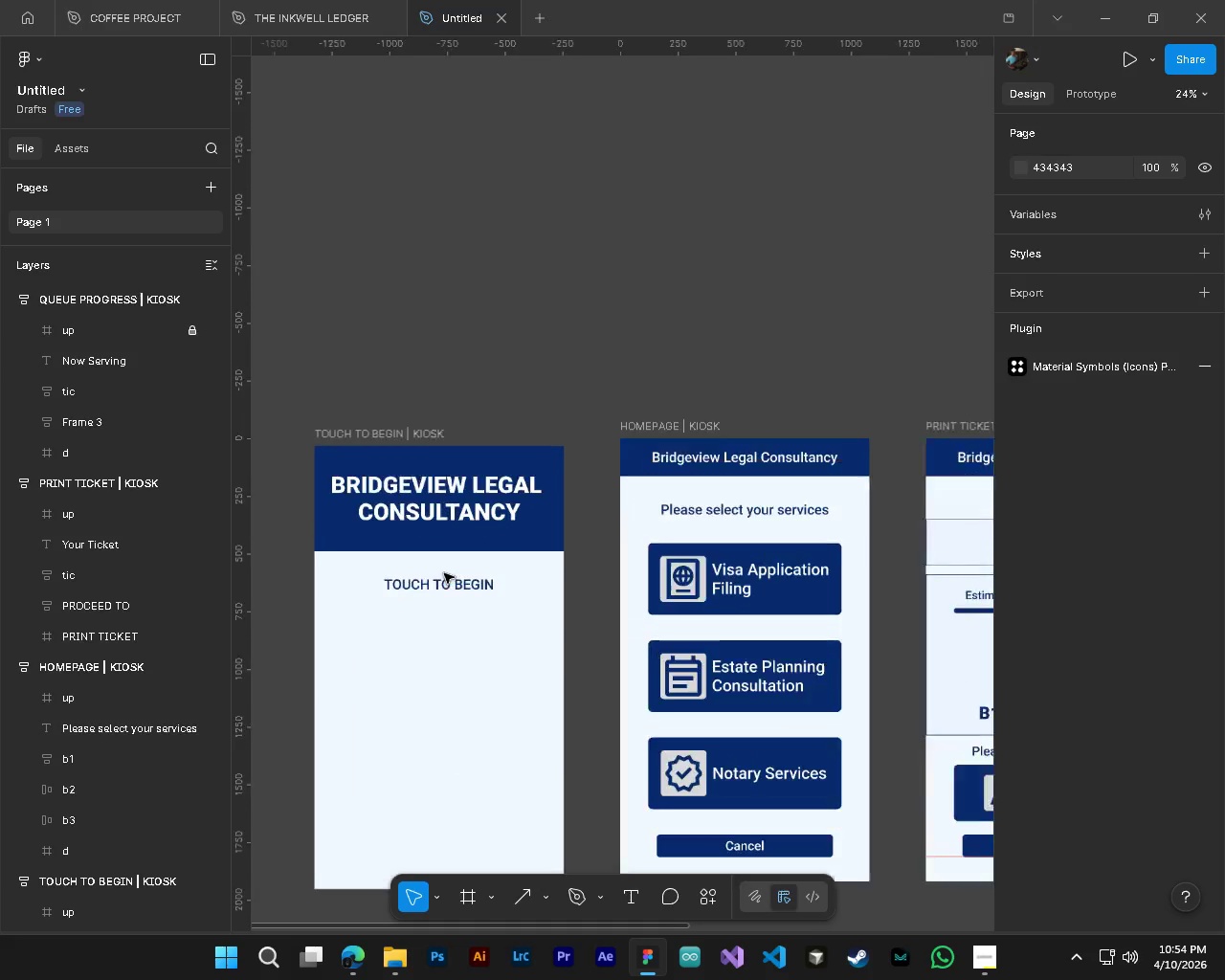 
key(Alt+Control+AltLeft)
 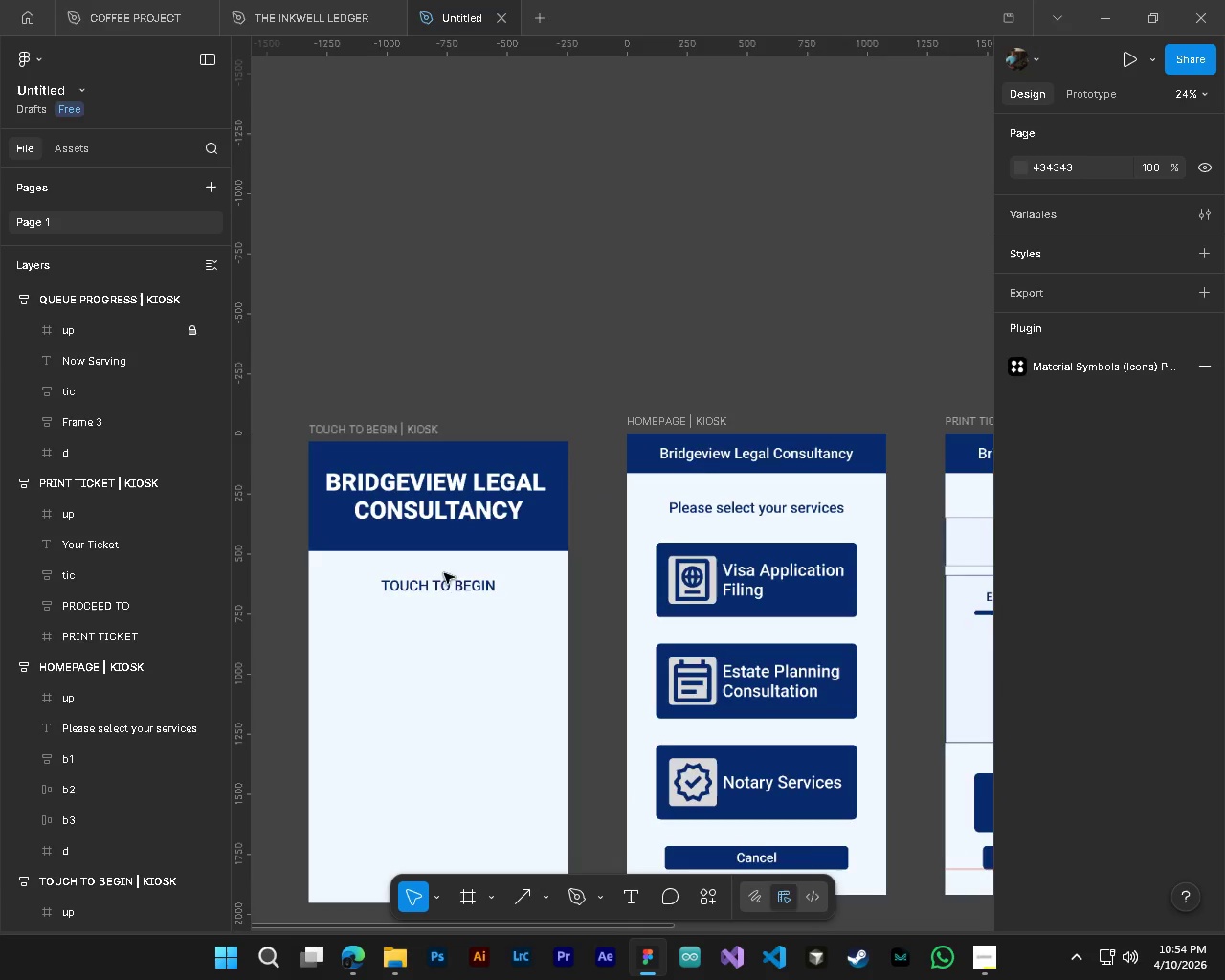 
key(Alt+Control+AltLeft)
 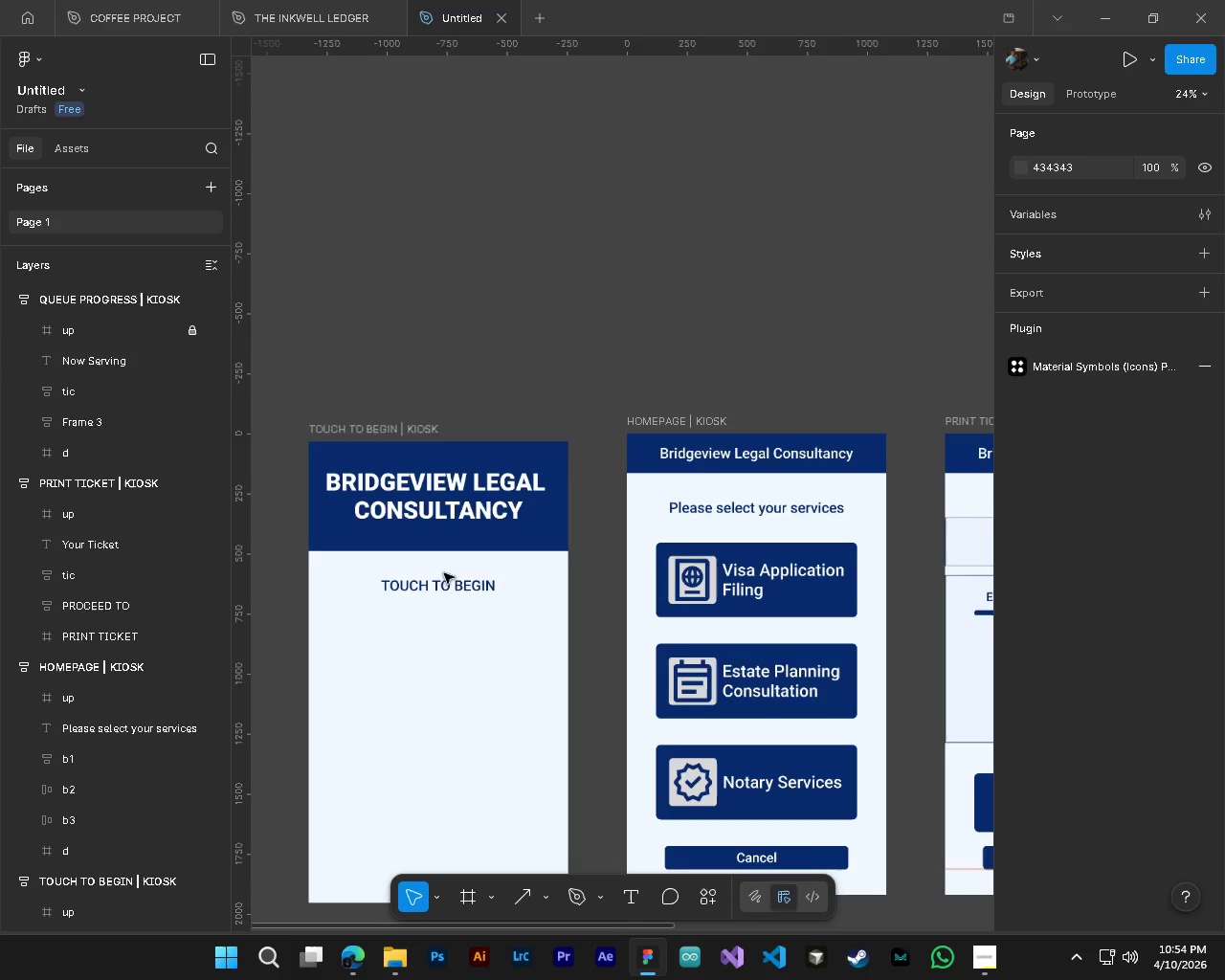 
key(Alt+Control+AltLeft)
 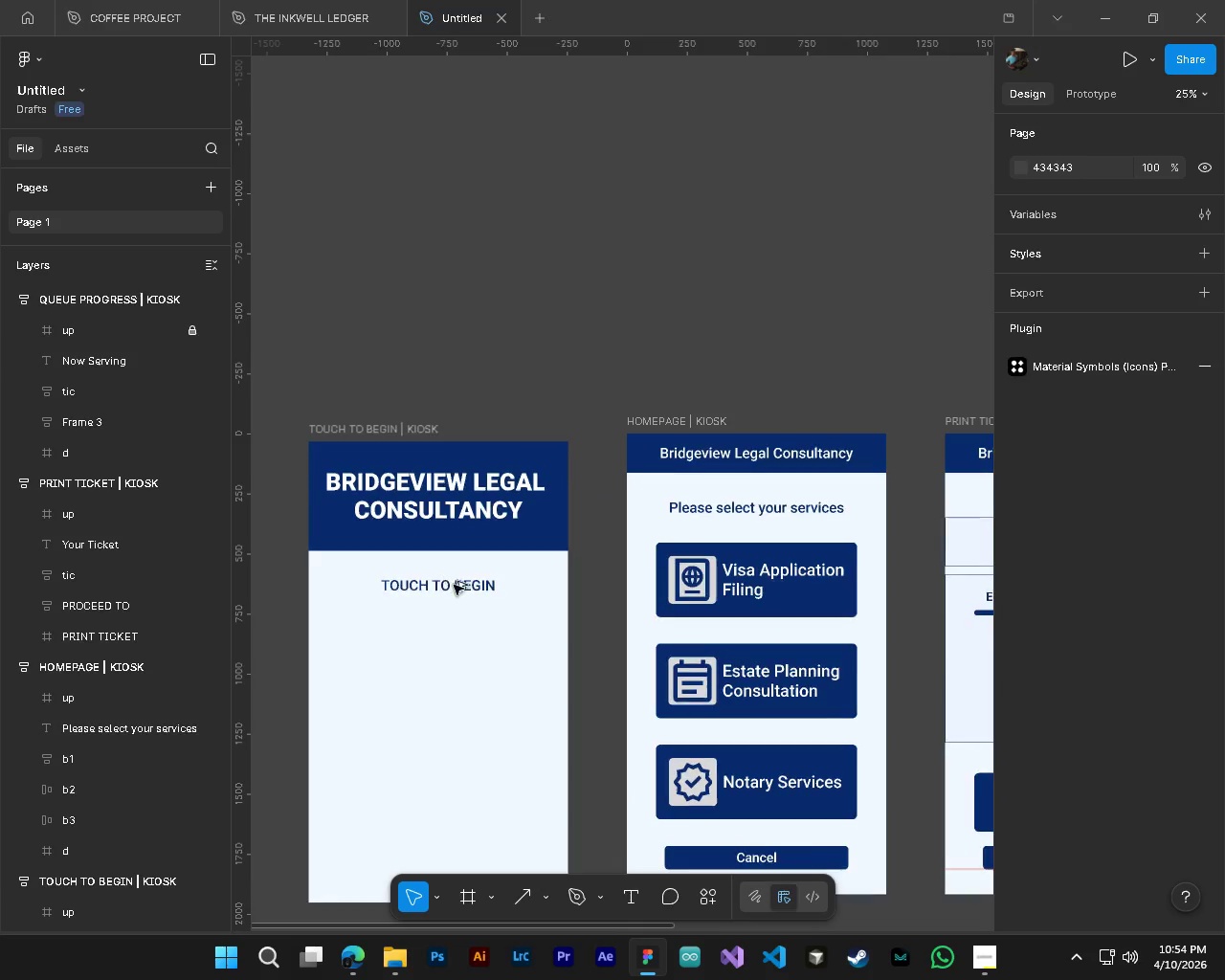 
key(Alt+Control+AltLeft)
 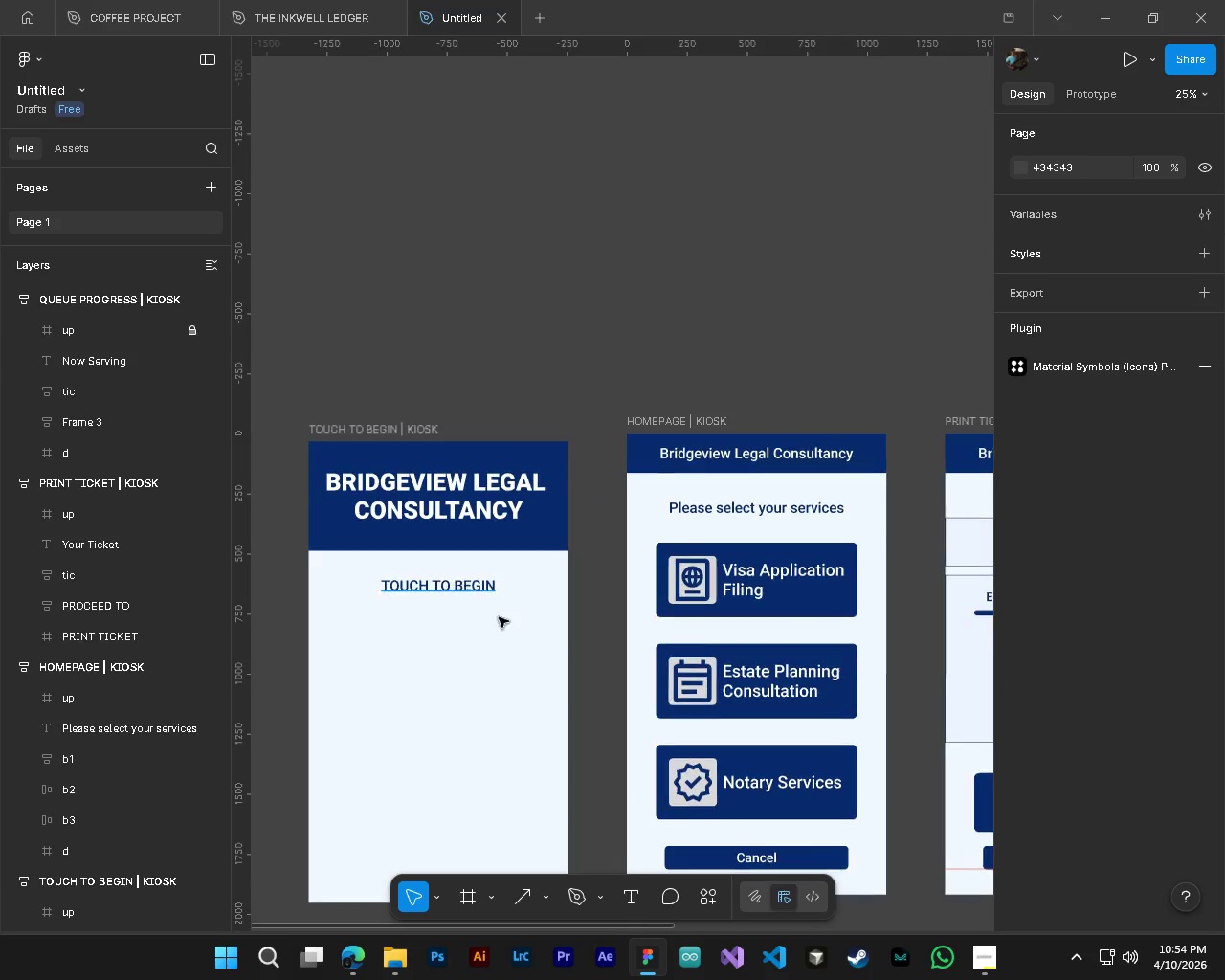 
hold_key(key=AltLeft, duration=0.52)
 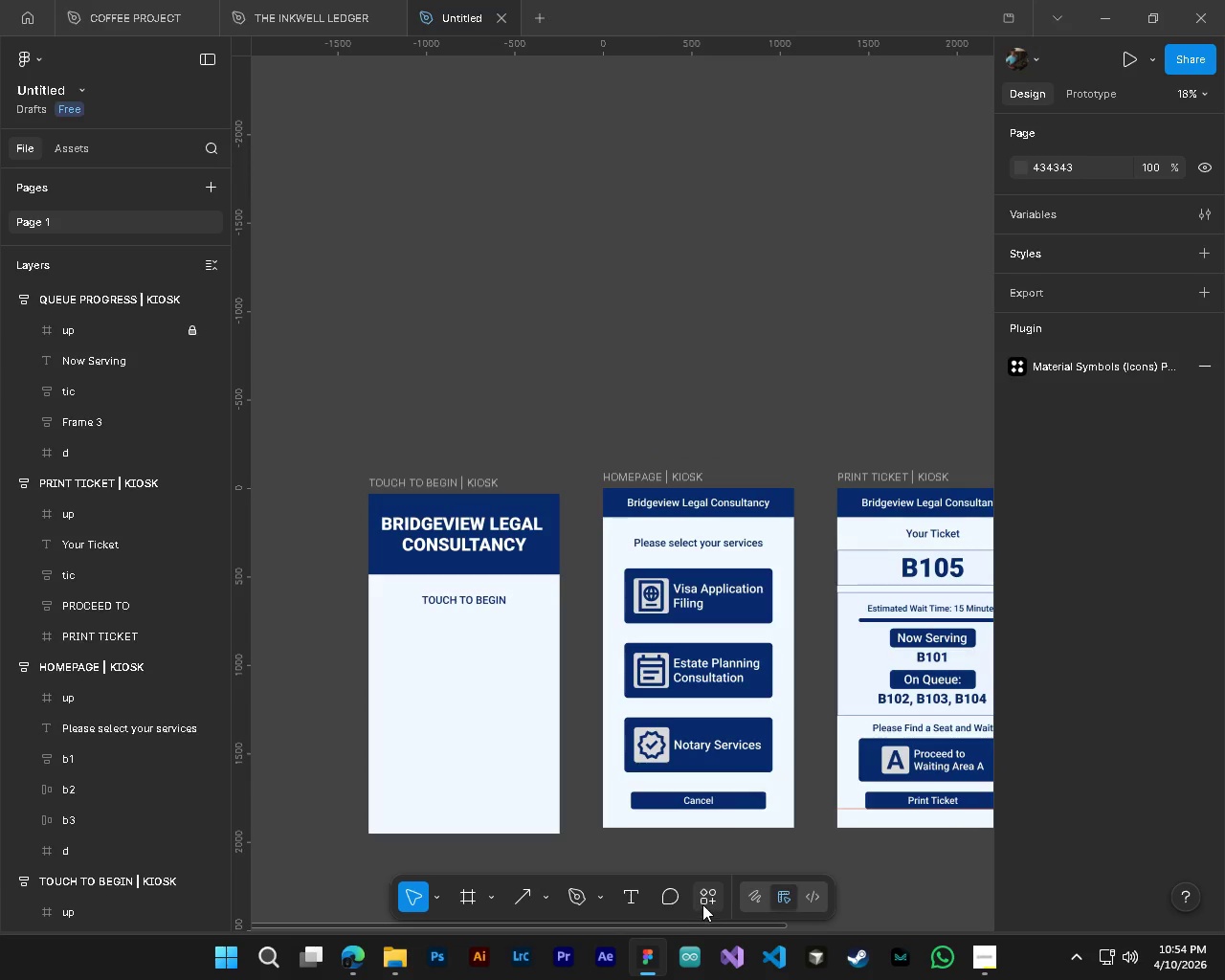 
key(Alt+Control+ControlLeft)
 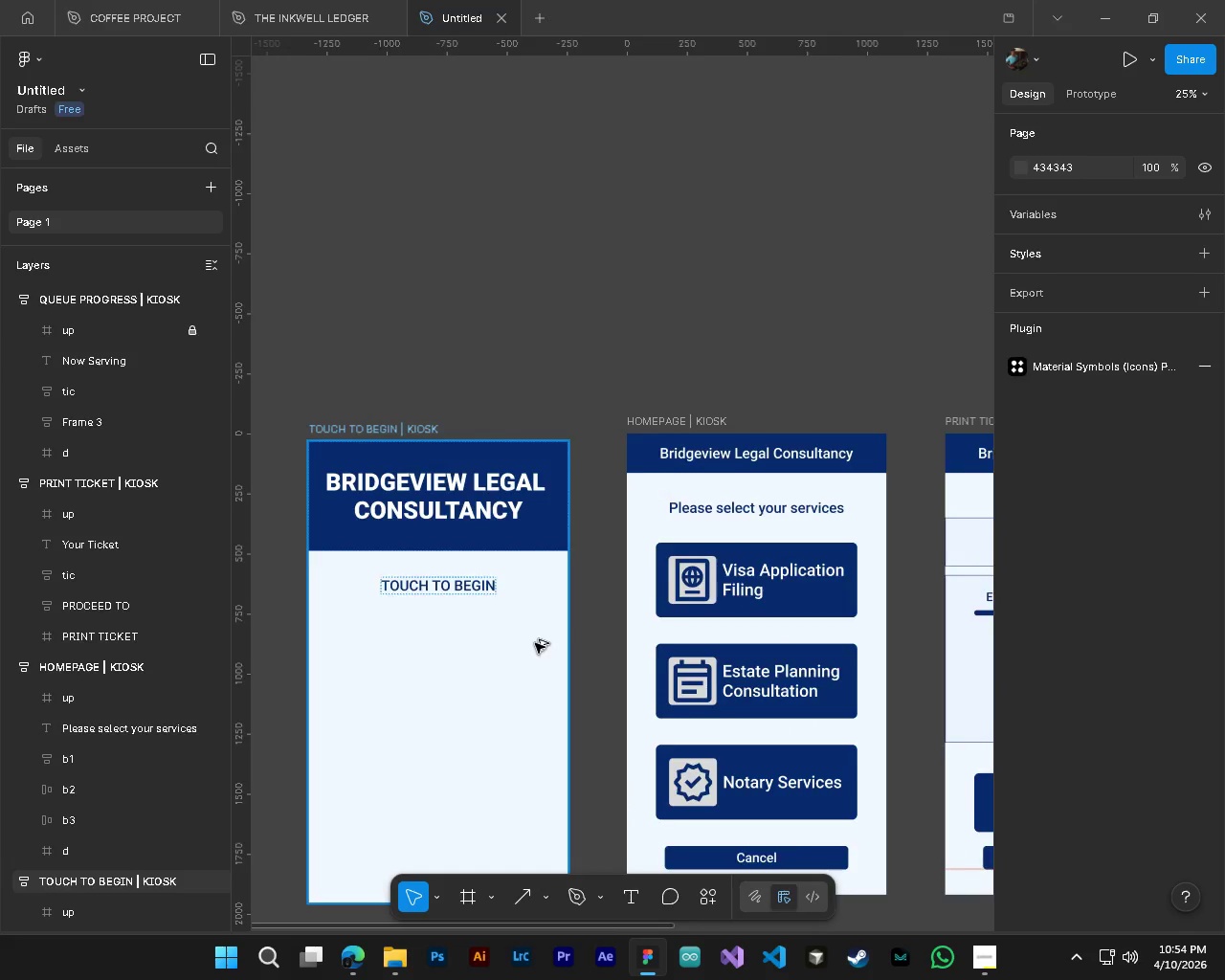 
scroll: coordinate [444, 573], scroll_direction: up, amount: 4.0
 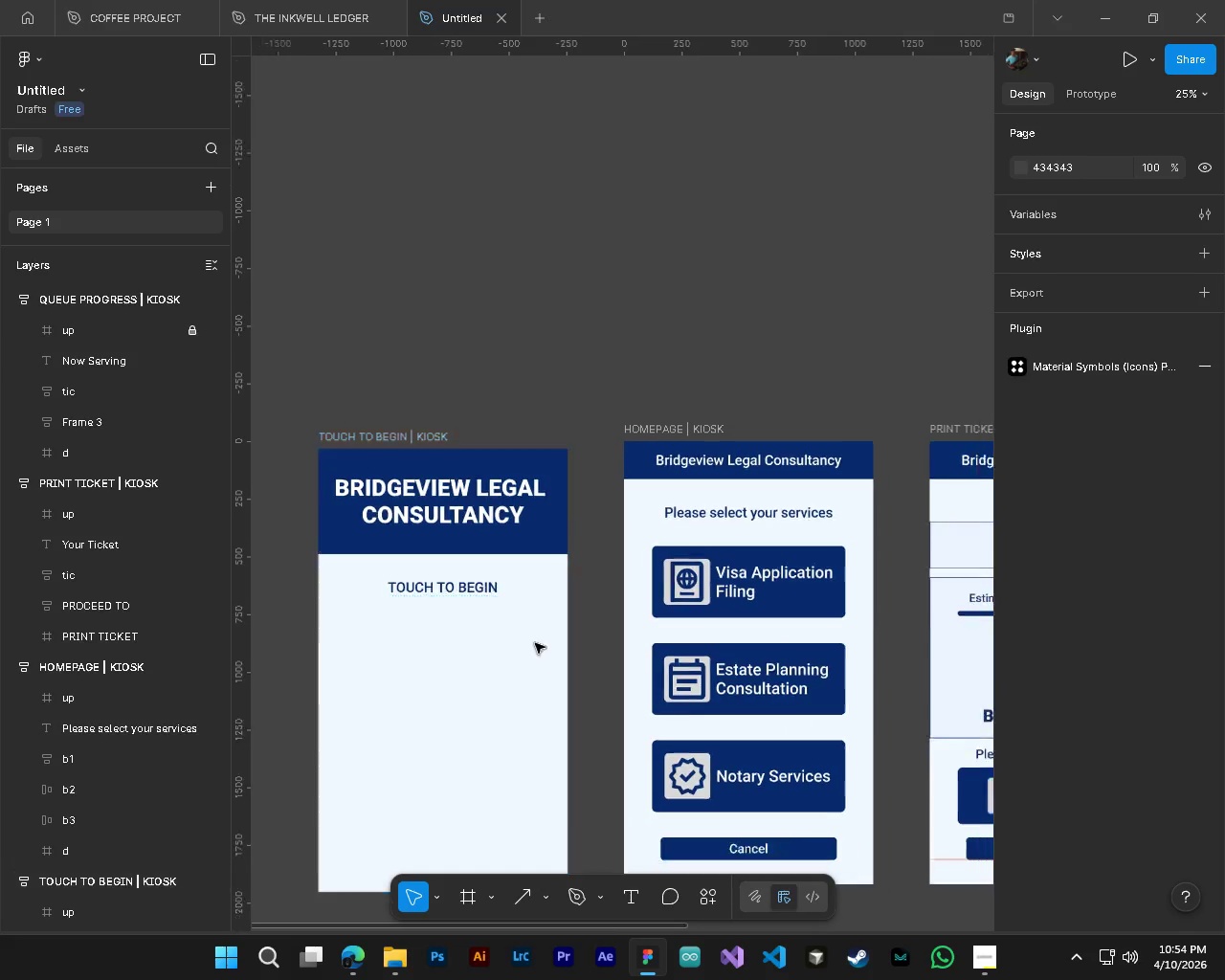 
scroll: coordinate [535, 643], scroll_direction: down, amount: 3.0
 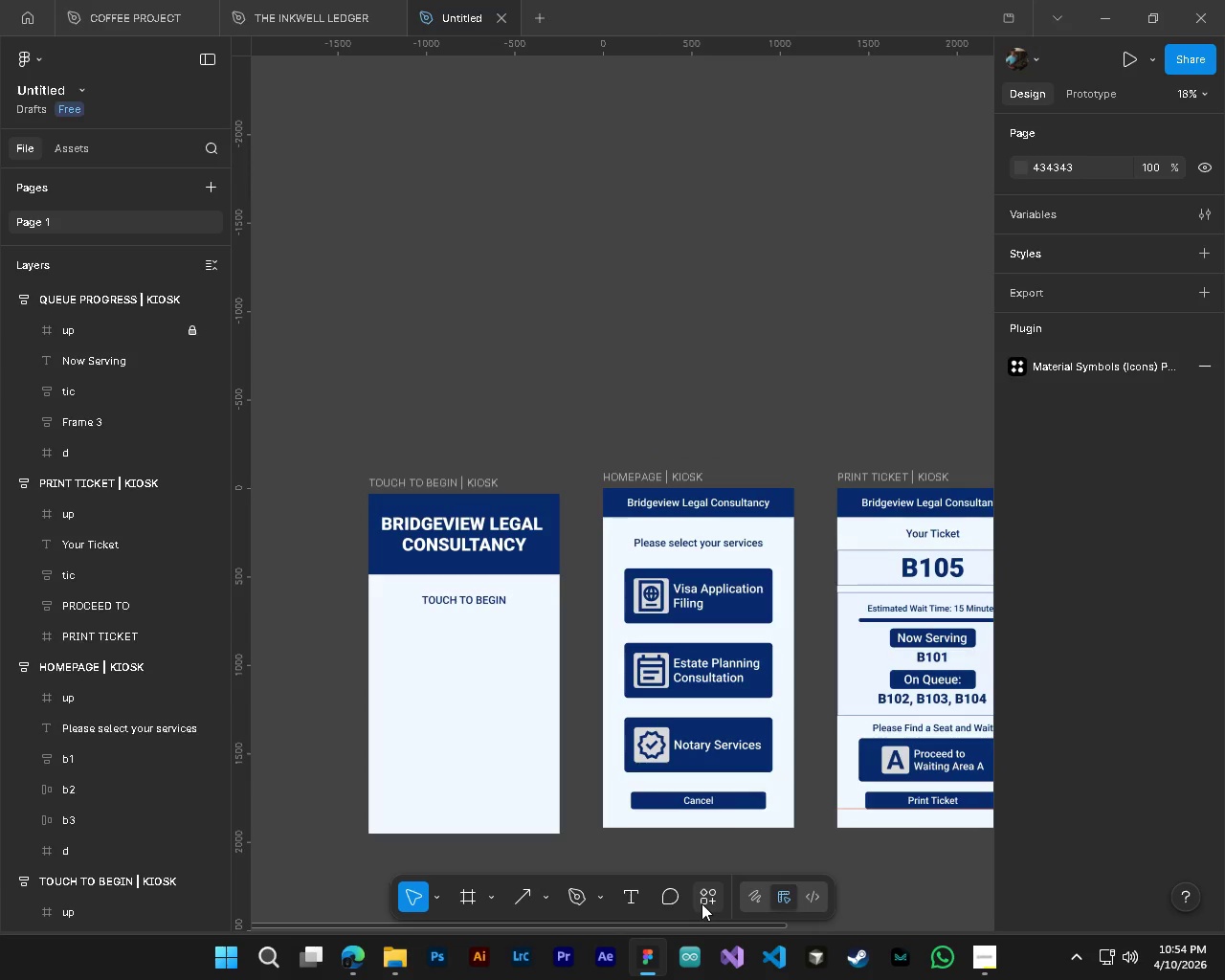 
left_click([702, 903])
 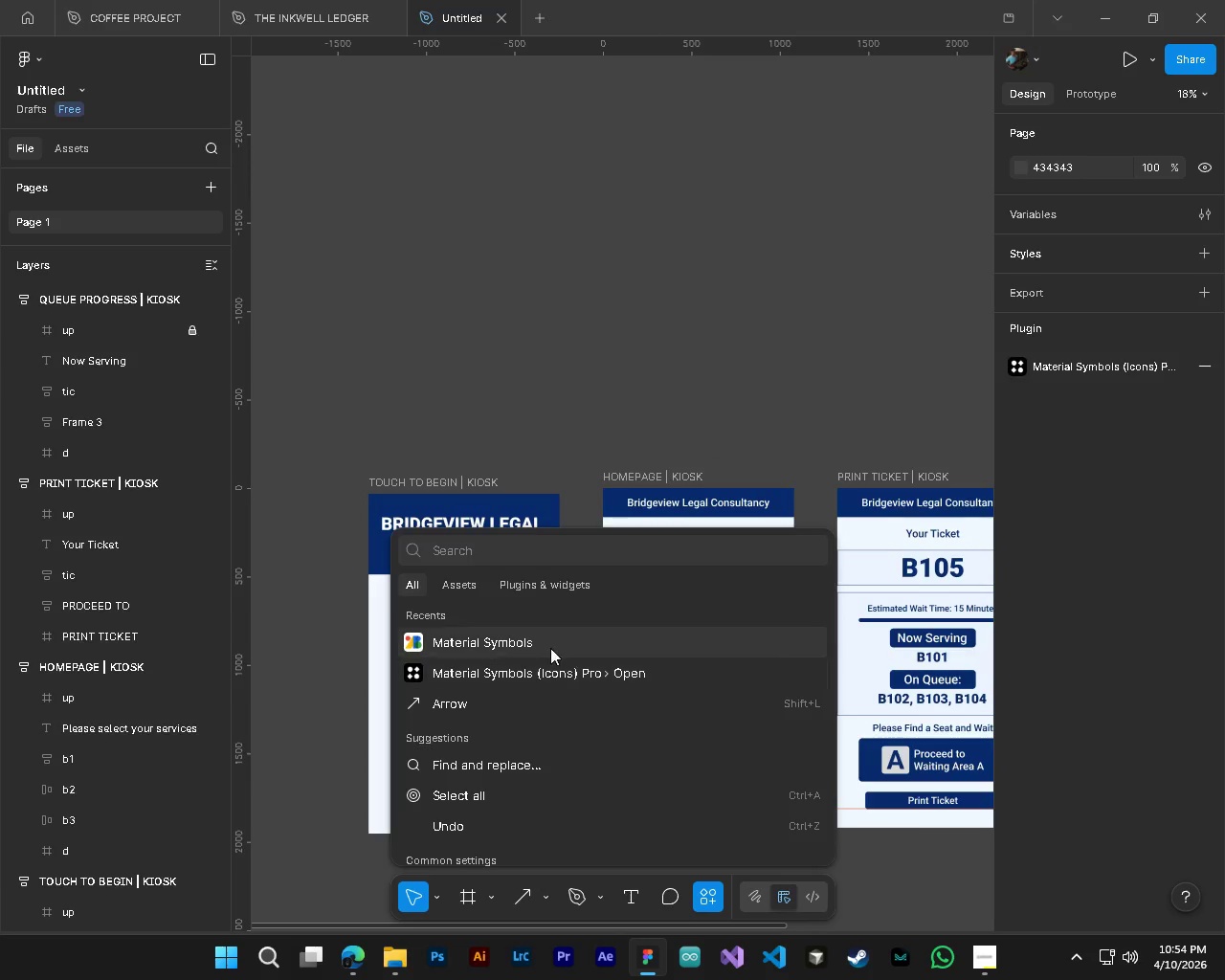 
left_click([549, 648])
 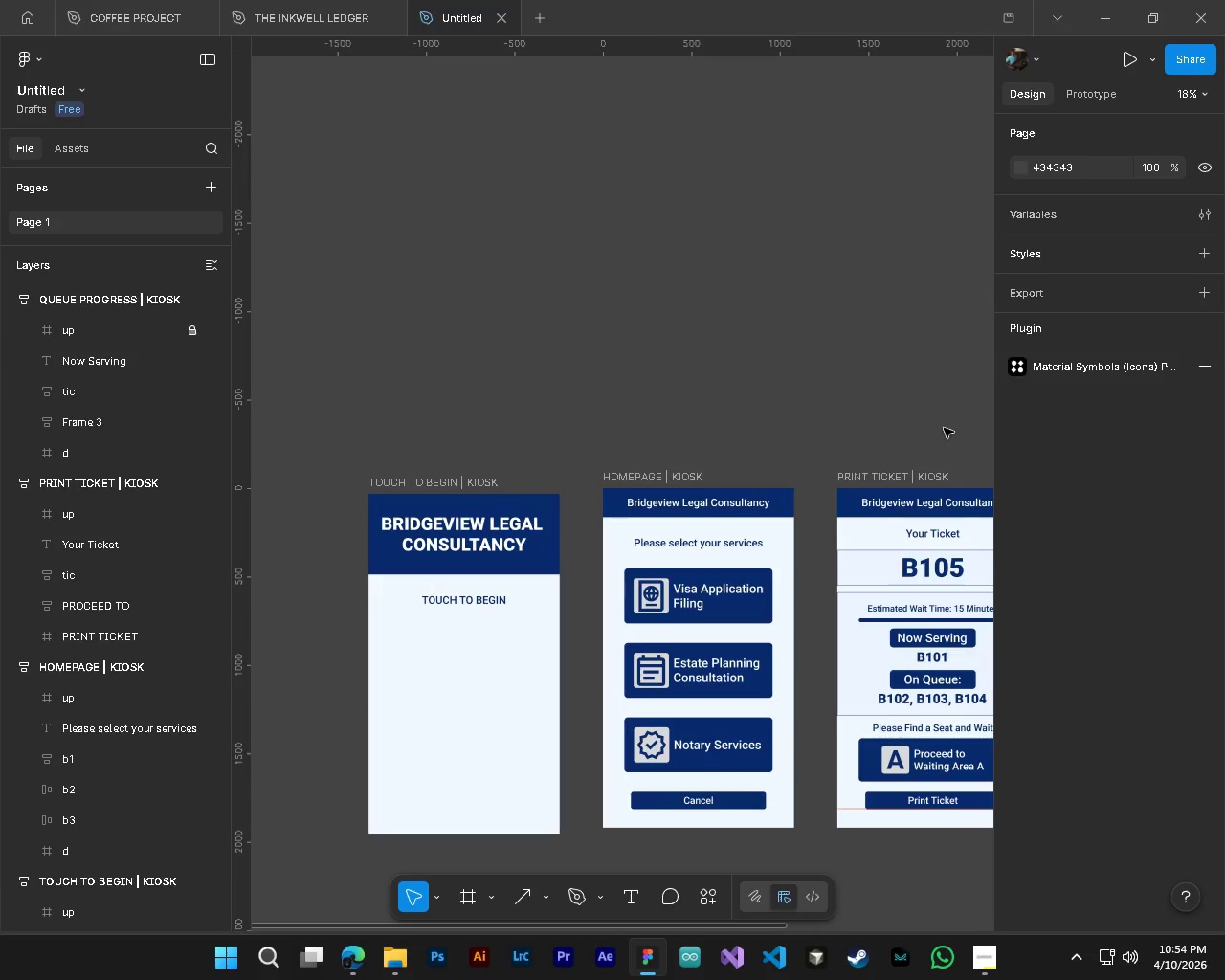 
mouse_move([946, 390])
 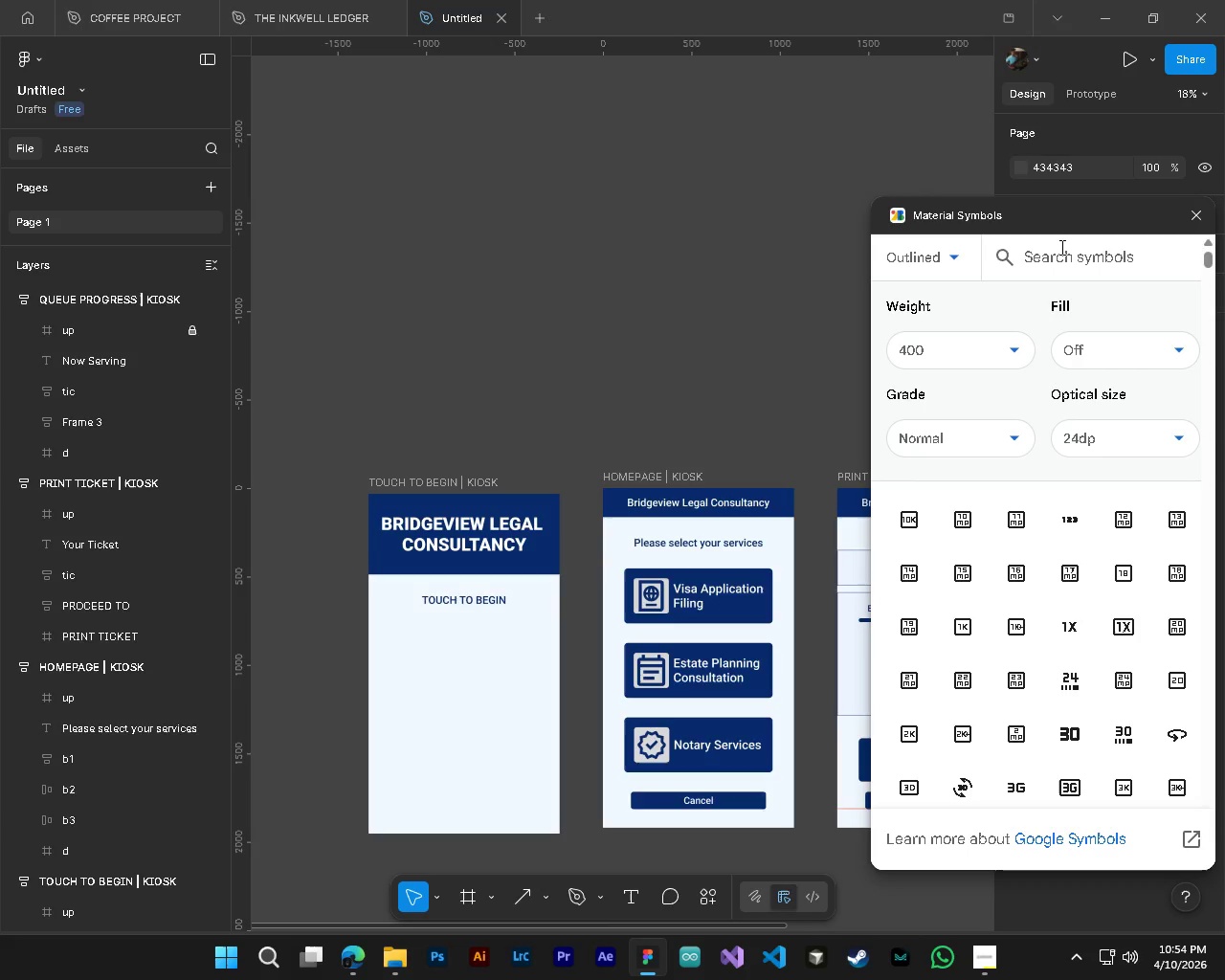 
left_click([1062, 255])
 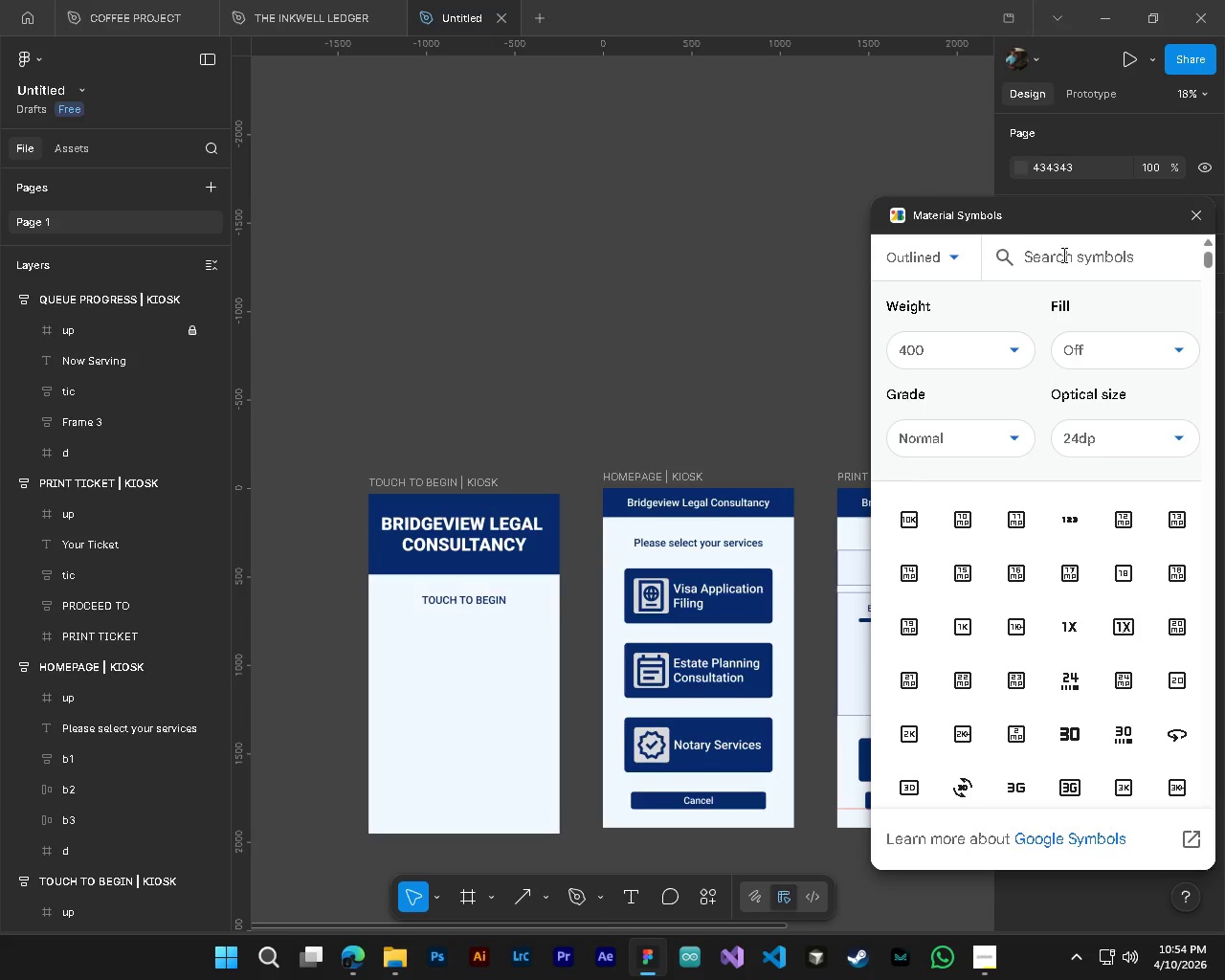 
type(consult)
 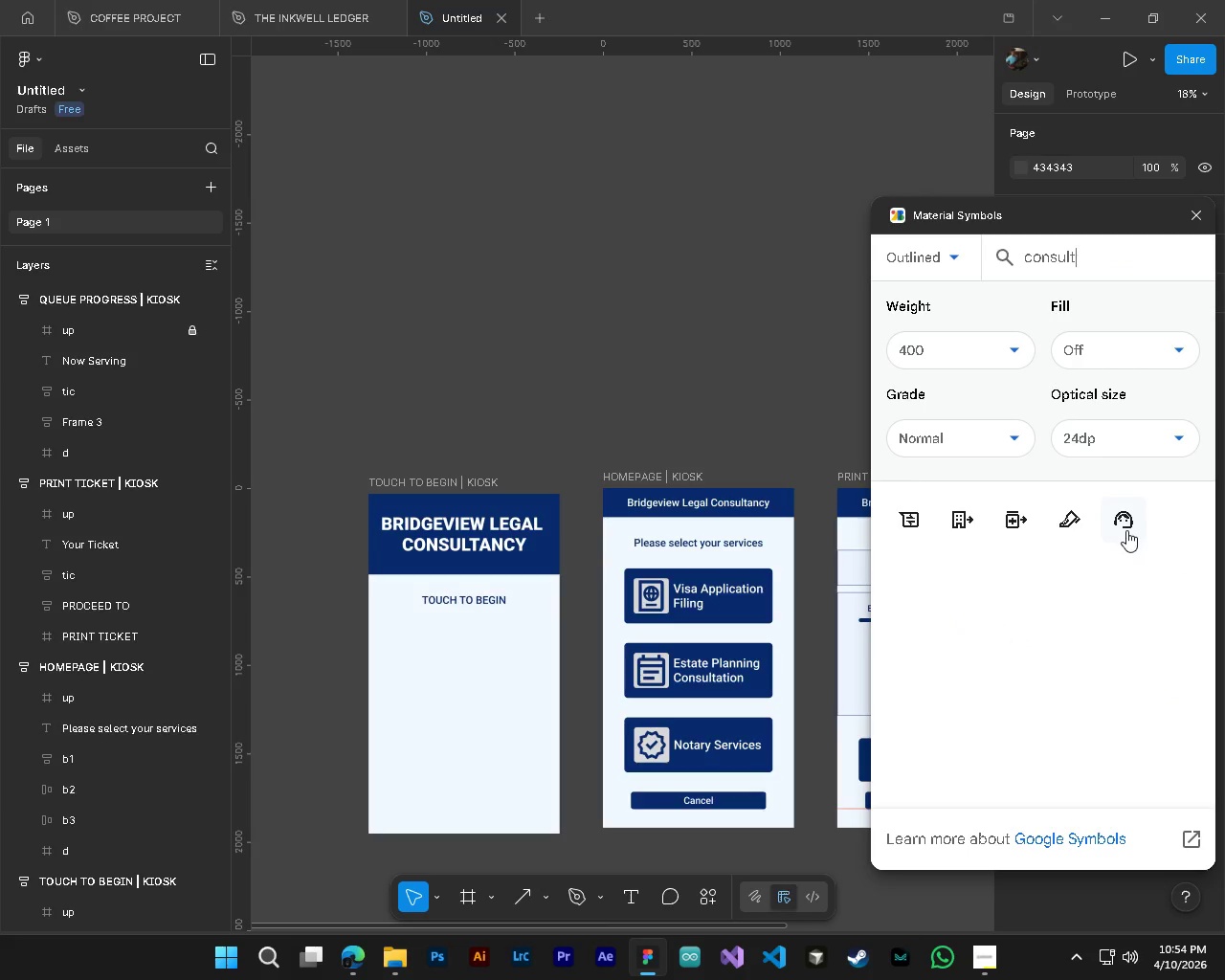 
mouse_move([957, 519])
 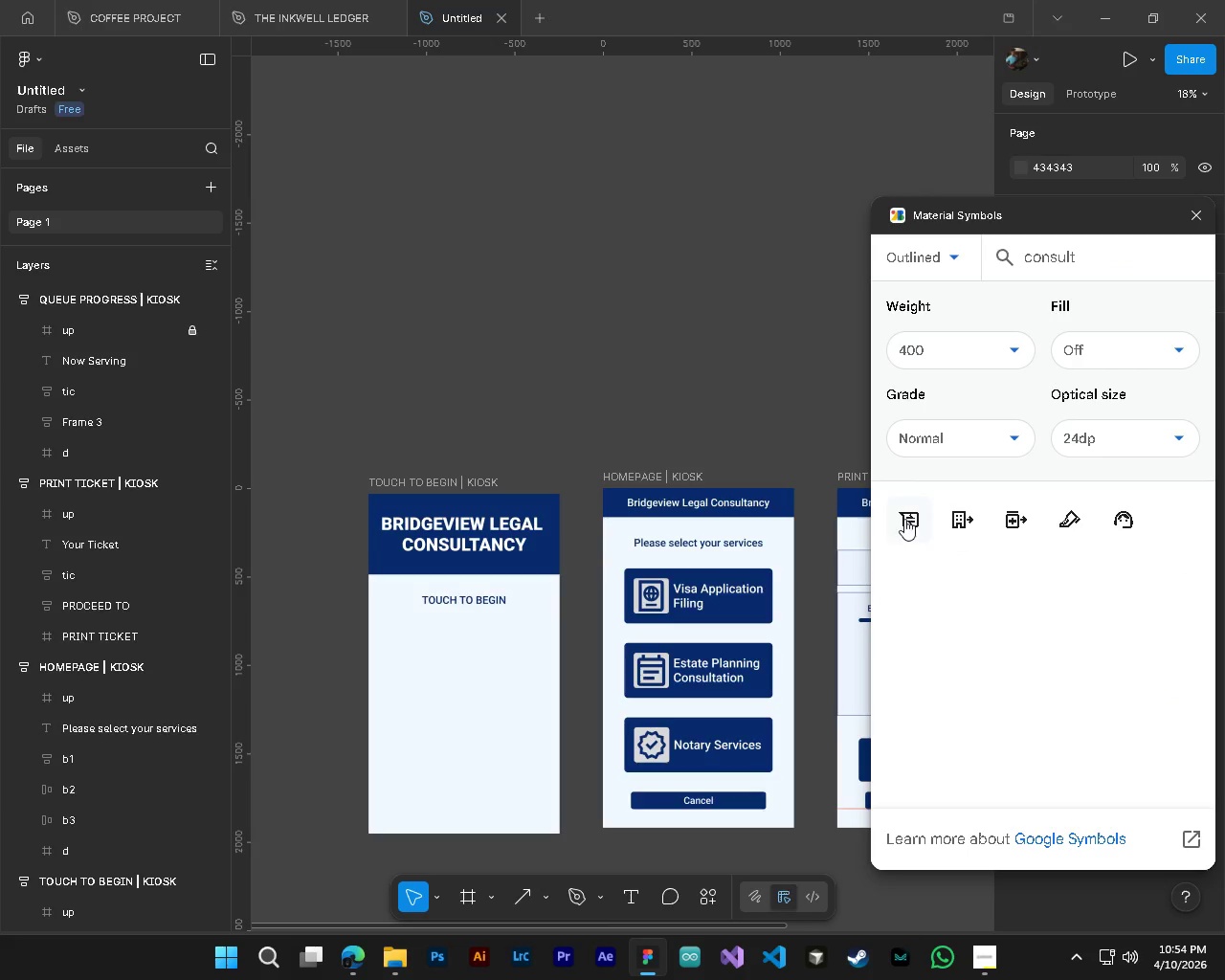 
mouse_move([932, 521])
 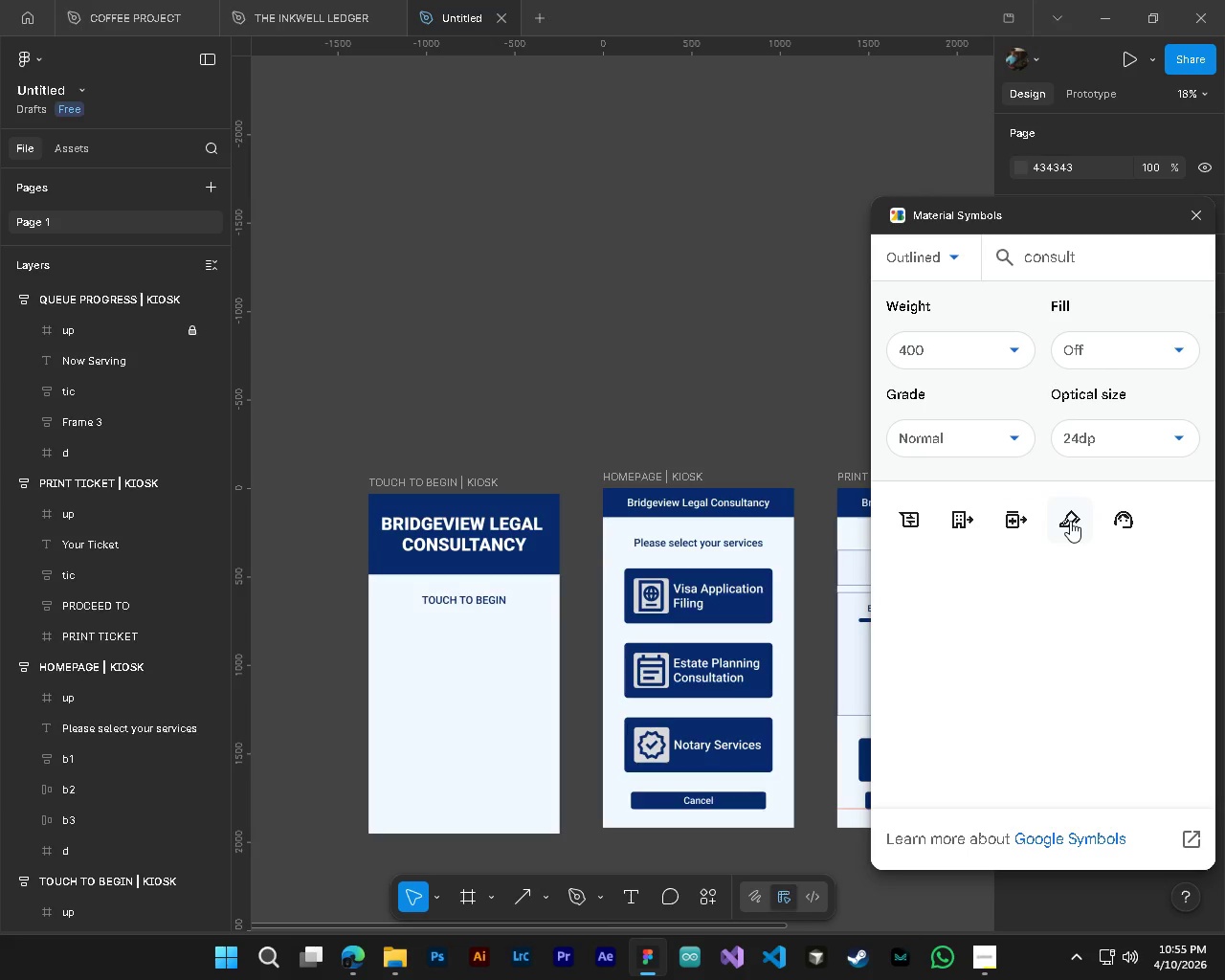 
mouse_move([1062, 523])
 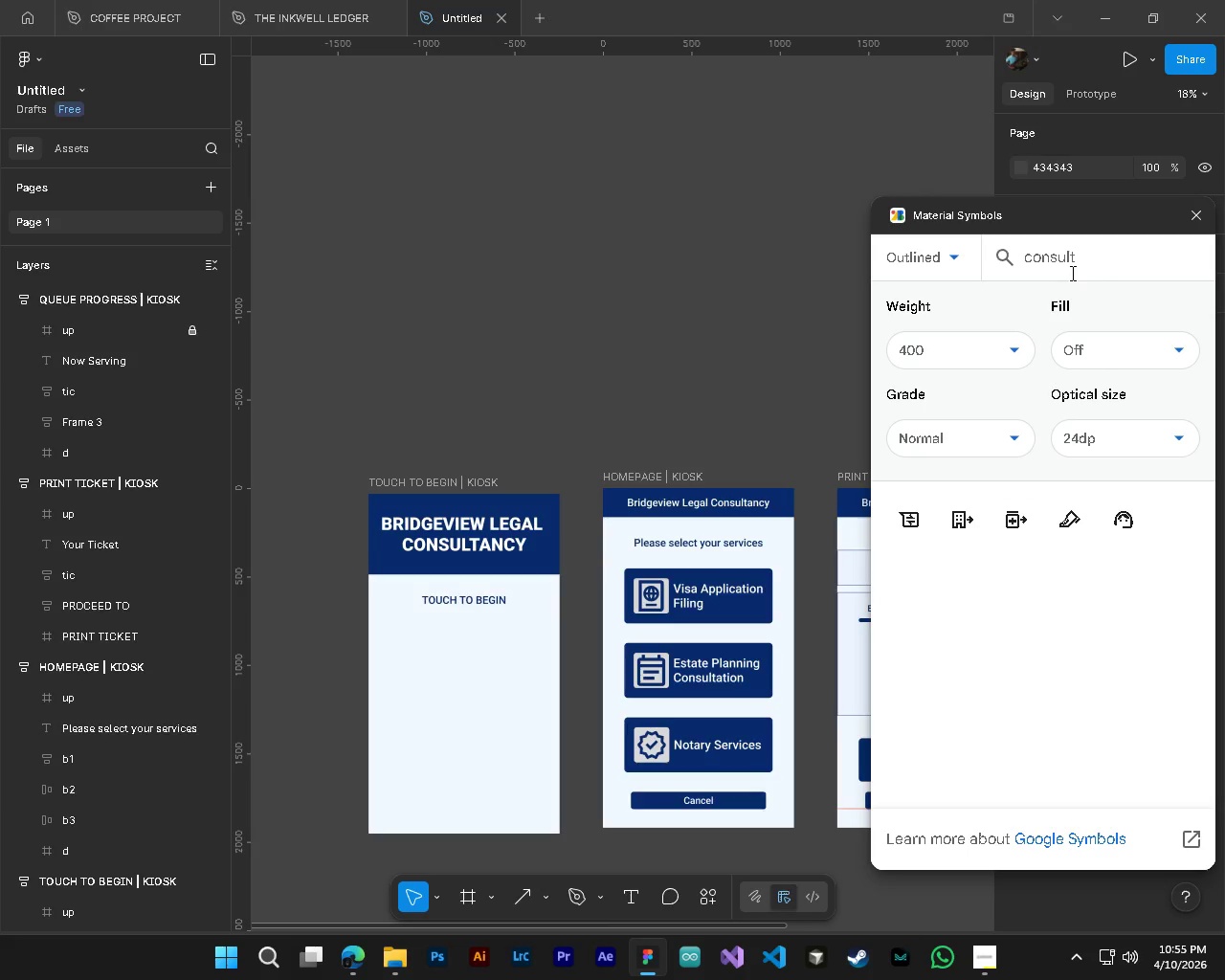 
key(Control+A)
 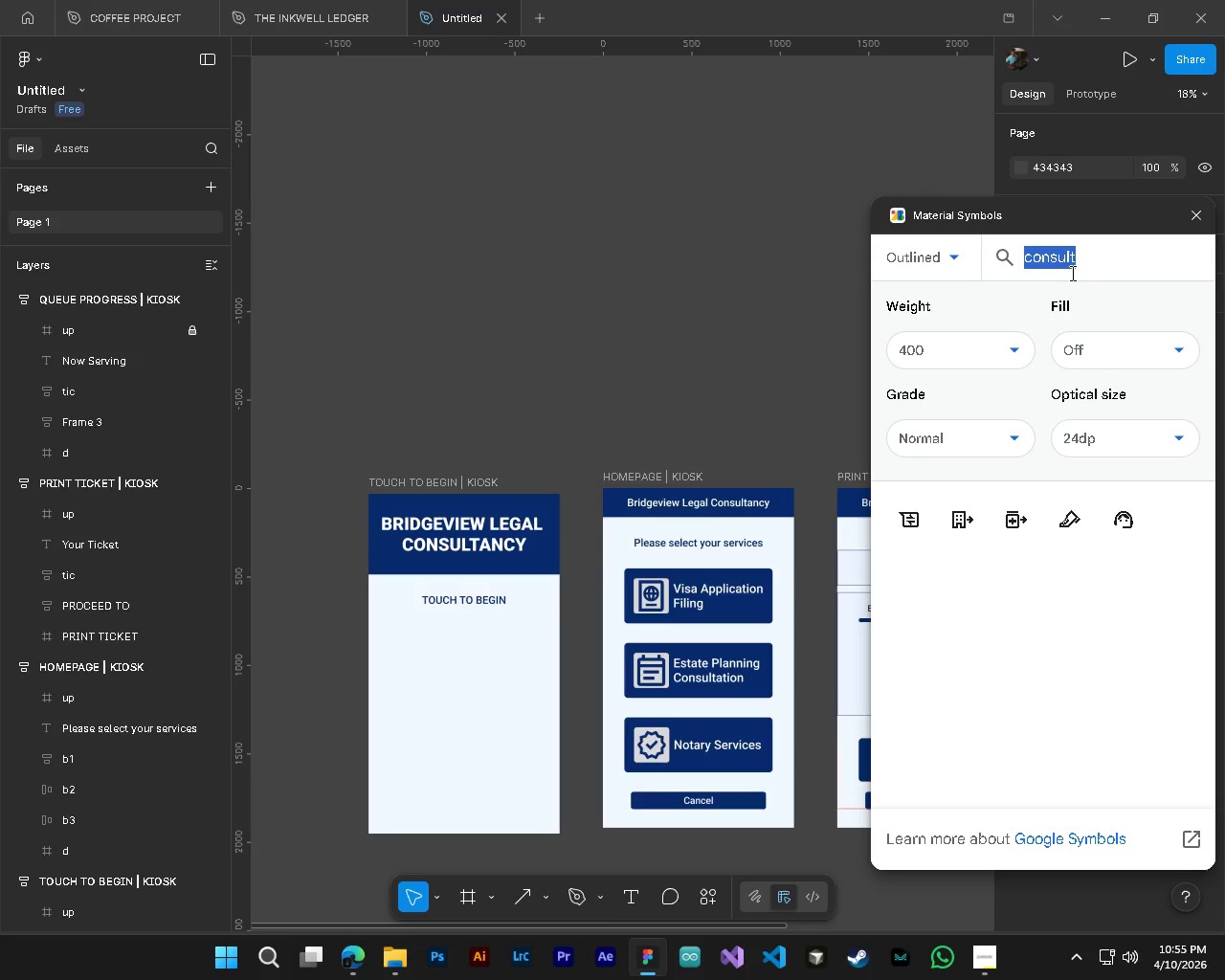 
type(queue)
 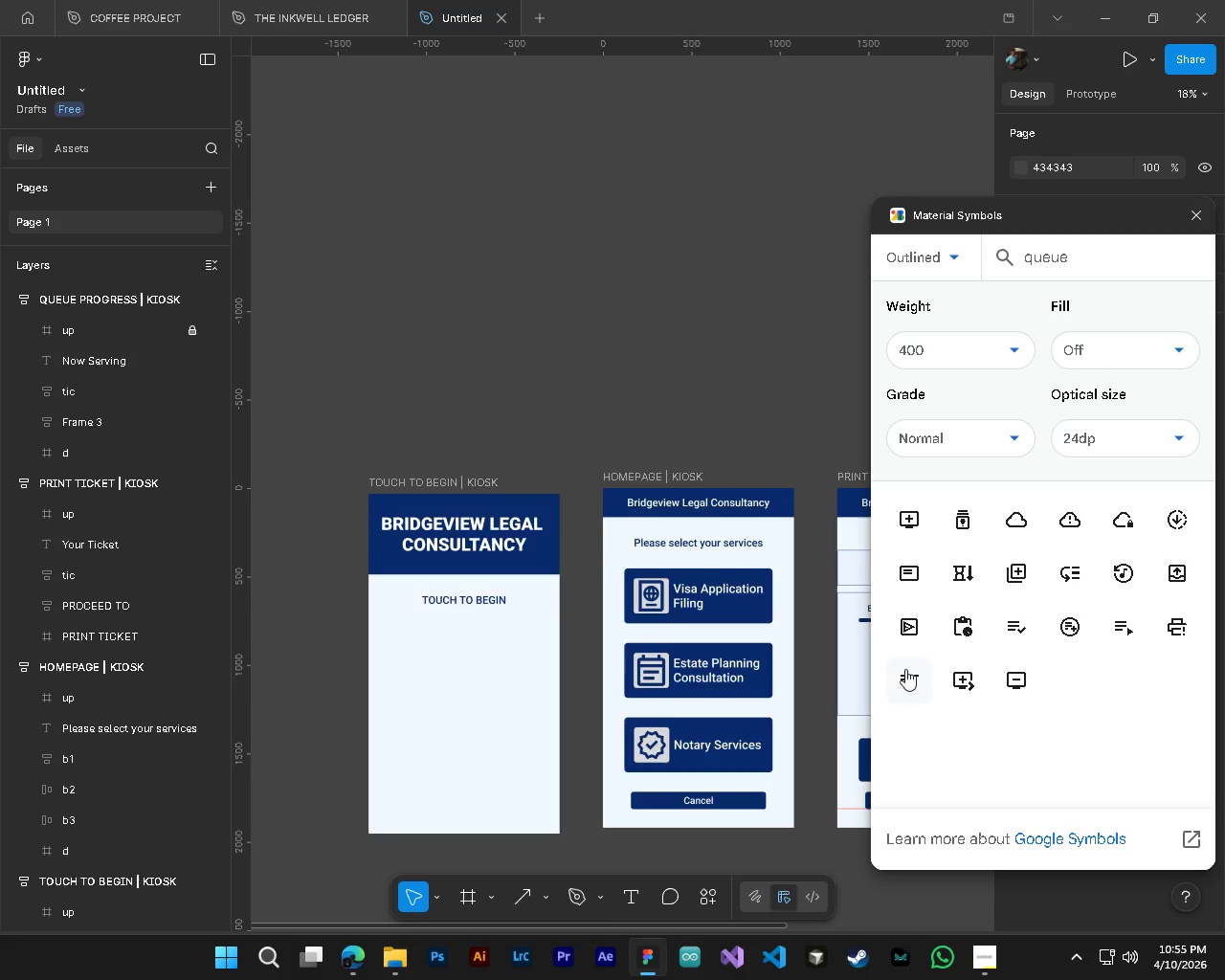 
wait(8.22)
 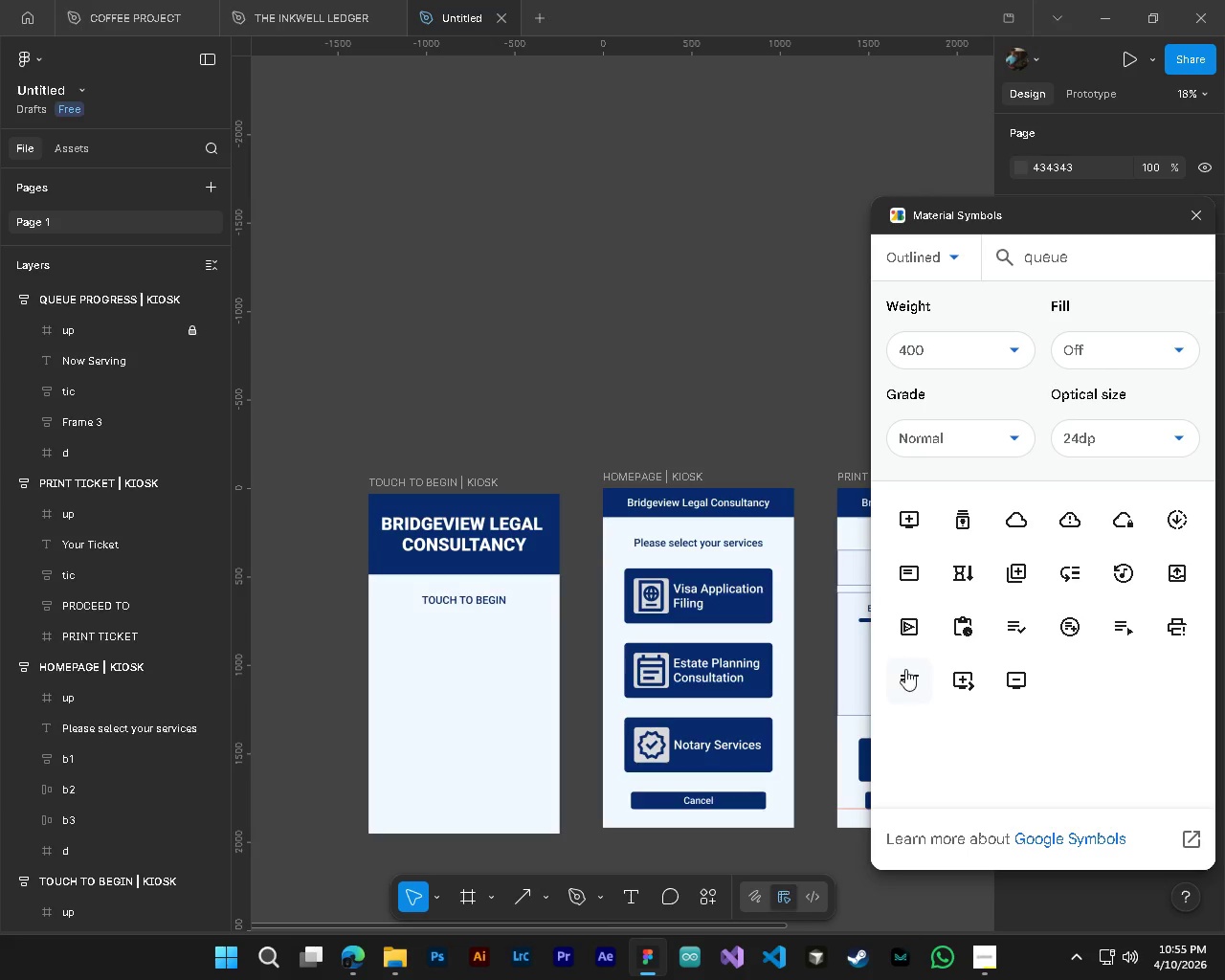 
mouse_move([994, 574])
 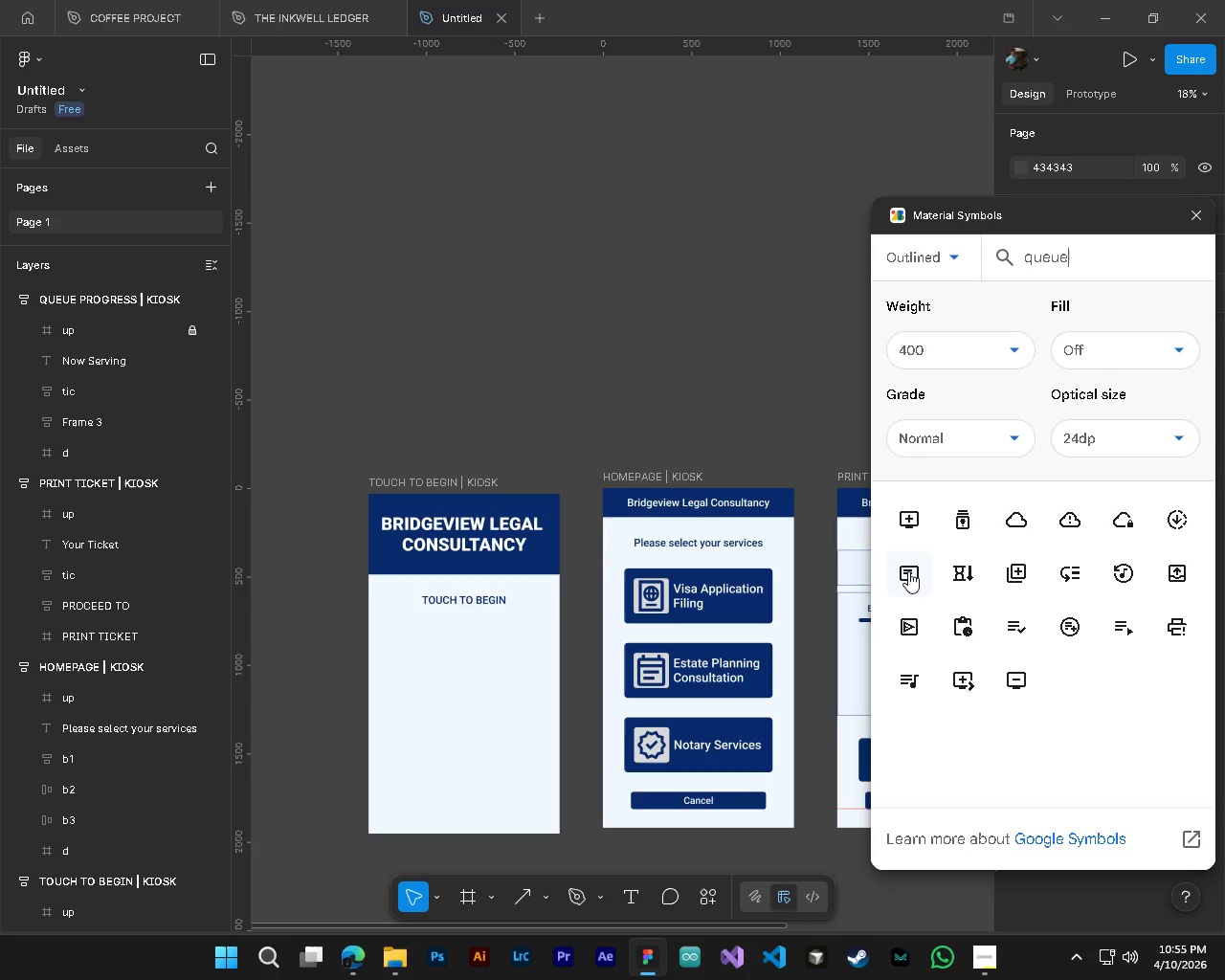 
mouse_move([916, 549])
 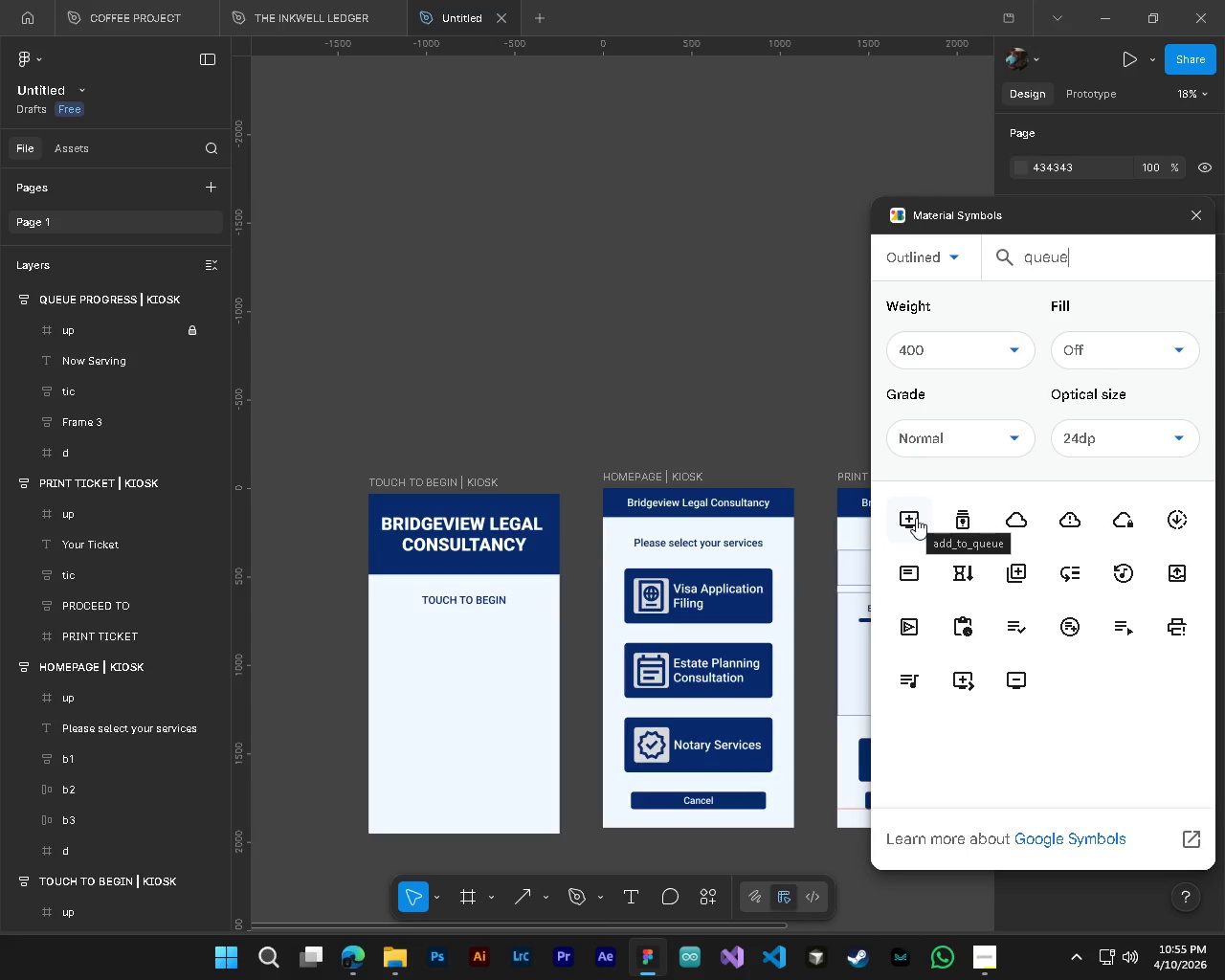 
hold_key(key=ShiftLeft, duration=0.78)
scroll: coordinate [546, 685], scroll_direction: down, amount: 3.0
 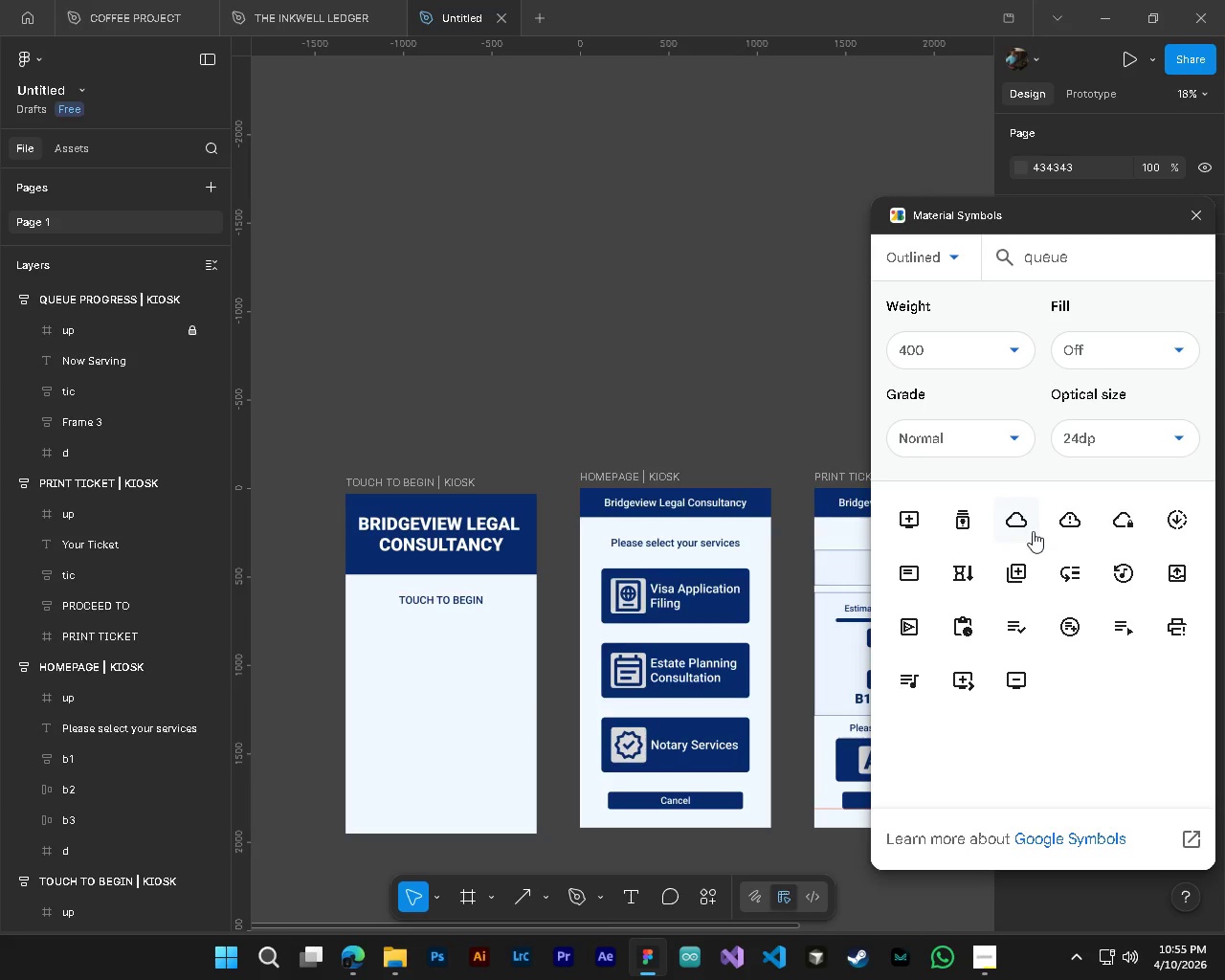 
mouse_move([1169, 540])
 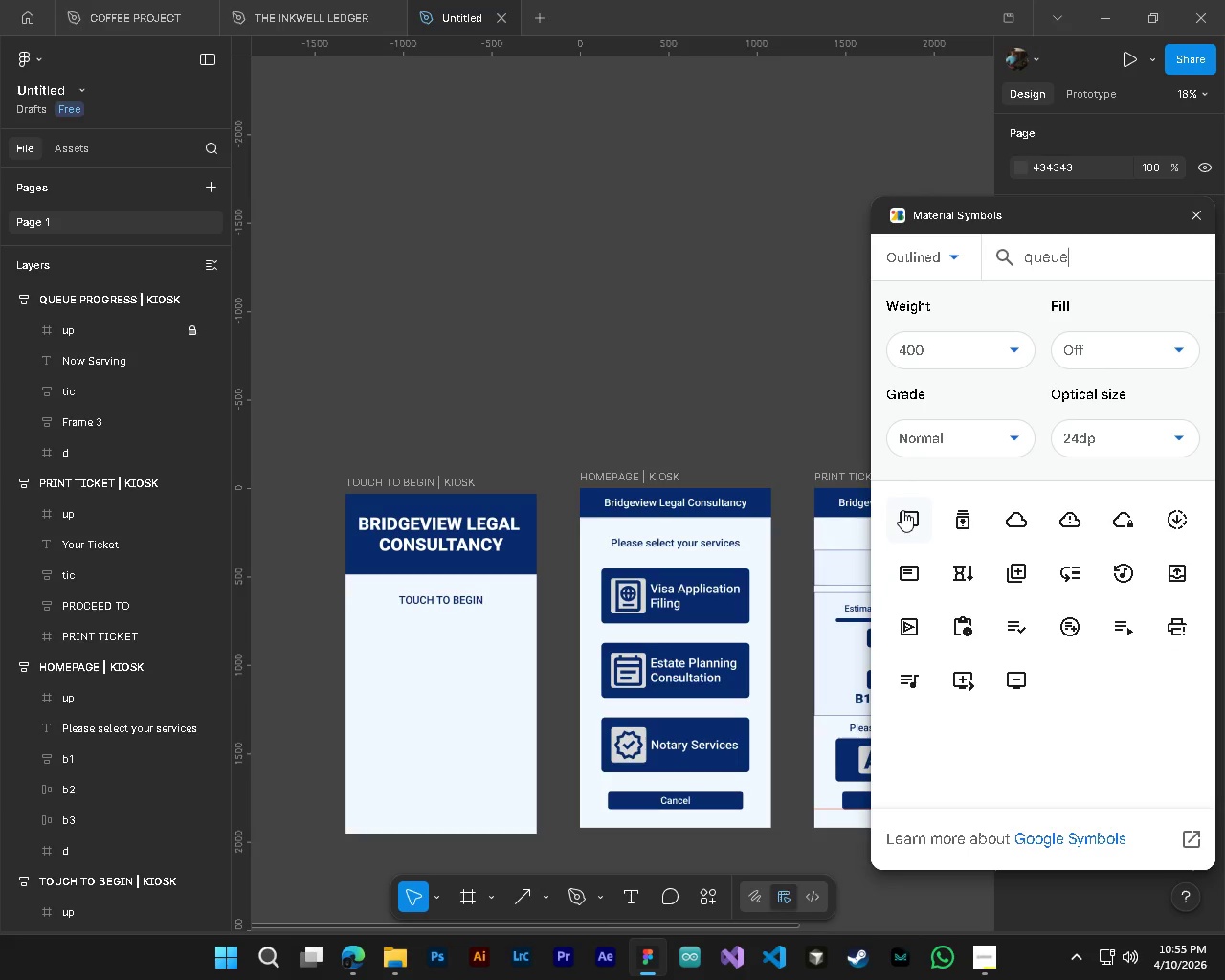 
wait(8.23)
 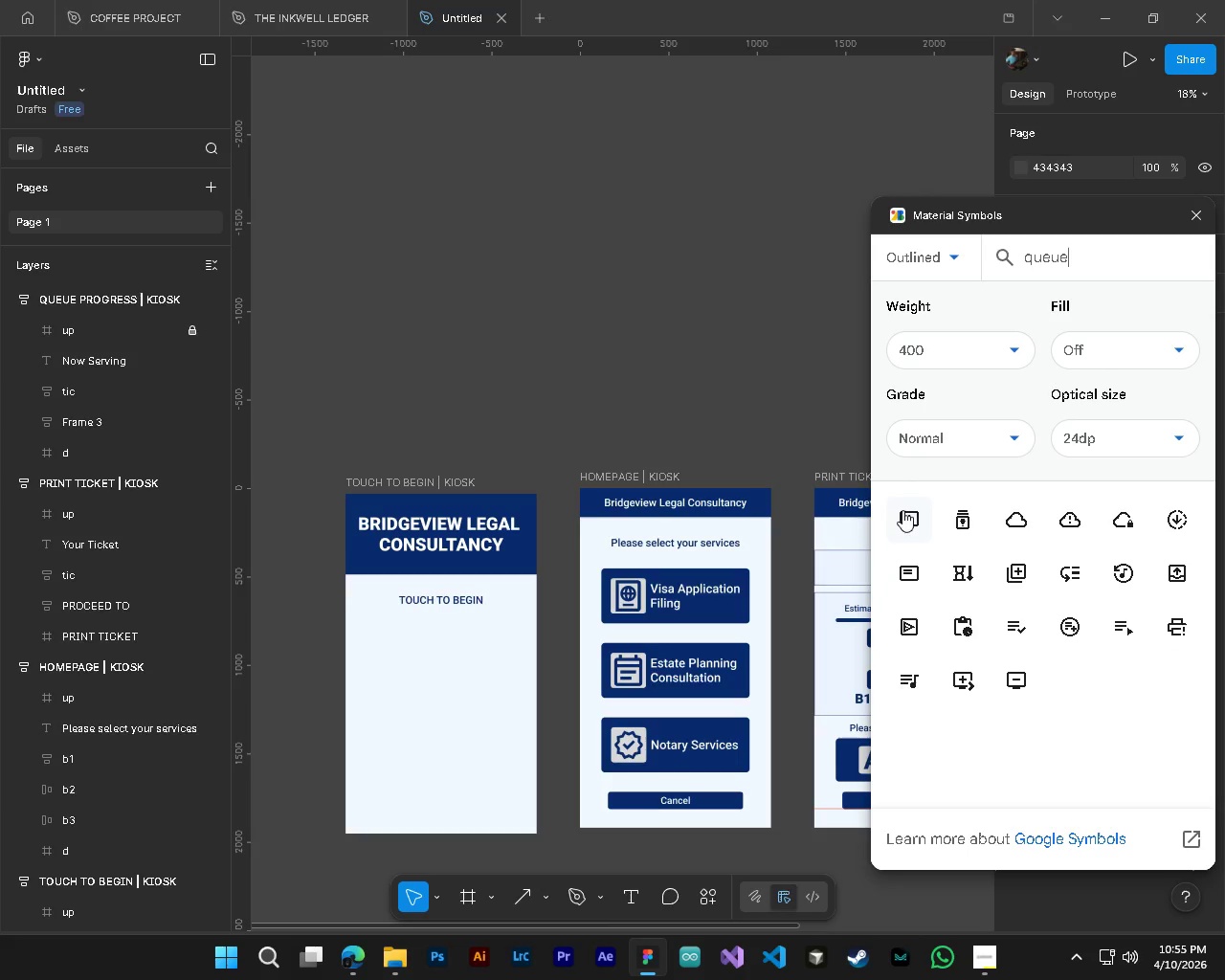 
left_click([905, 517])
 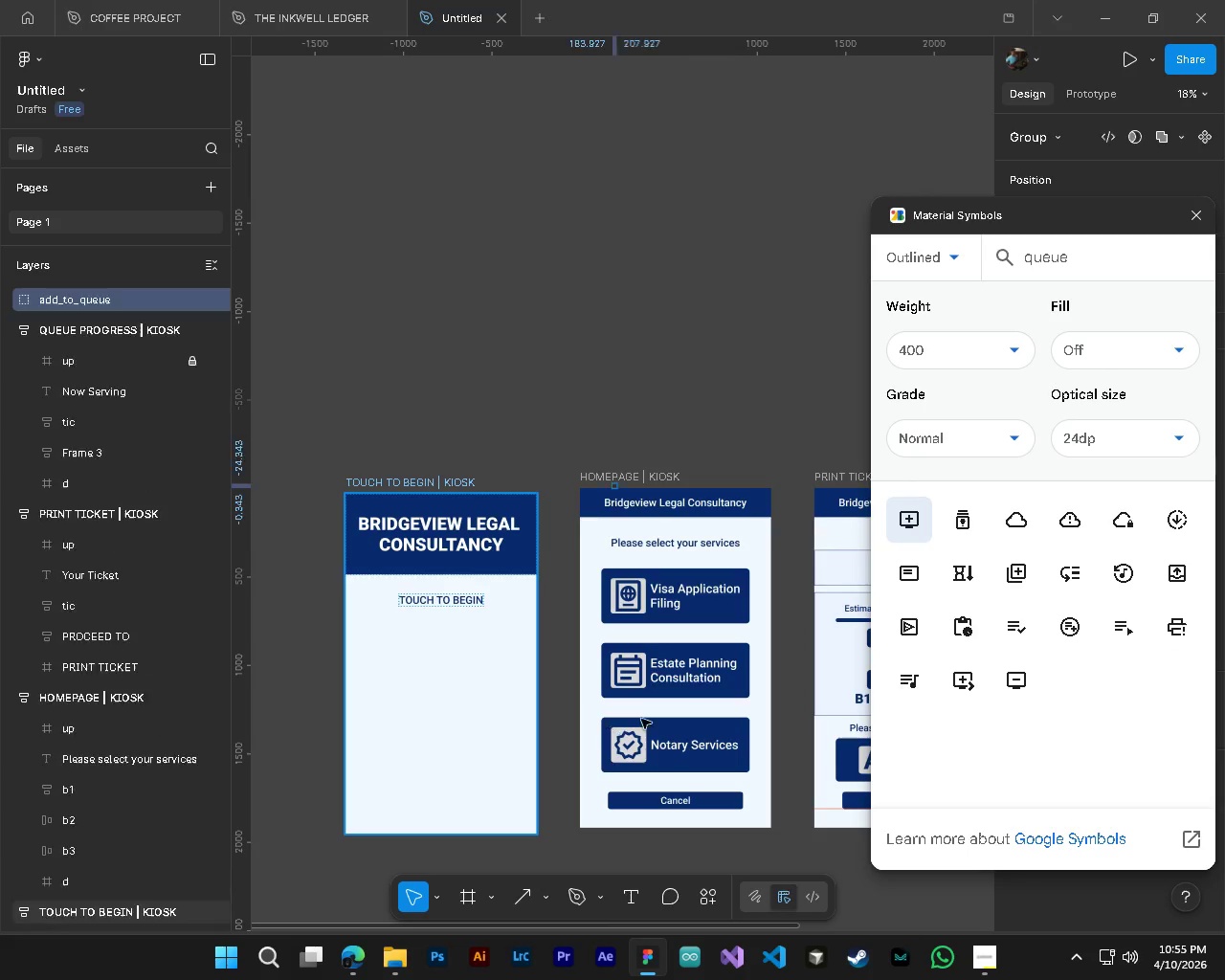 
hold_key(key=AltLeft, duration=0.59)
 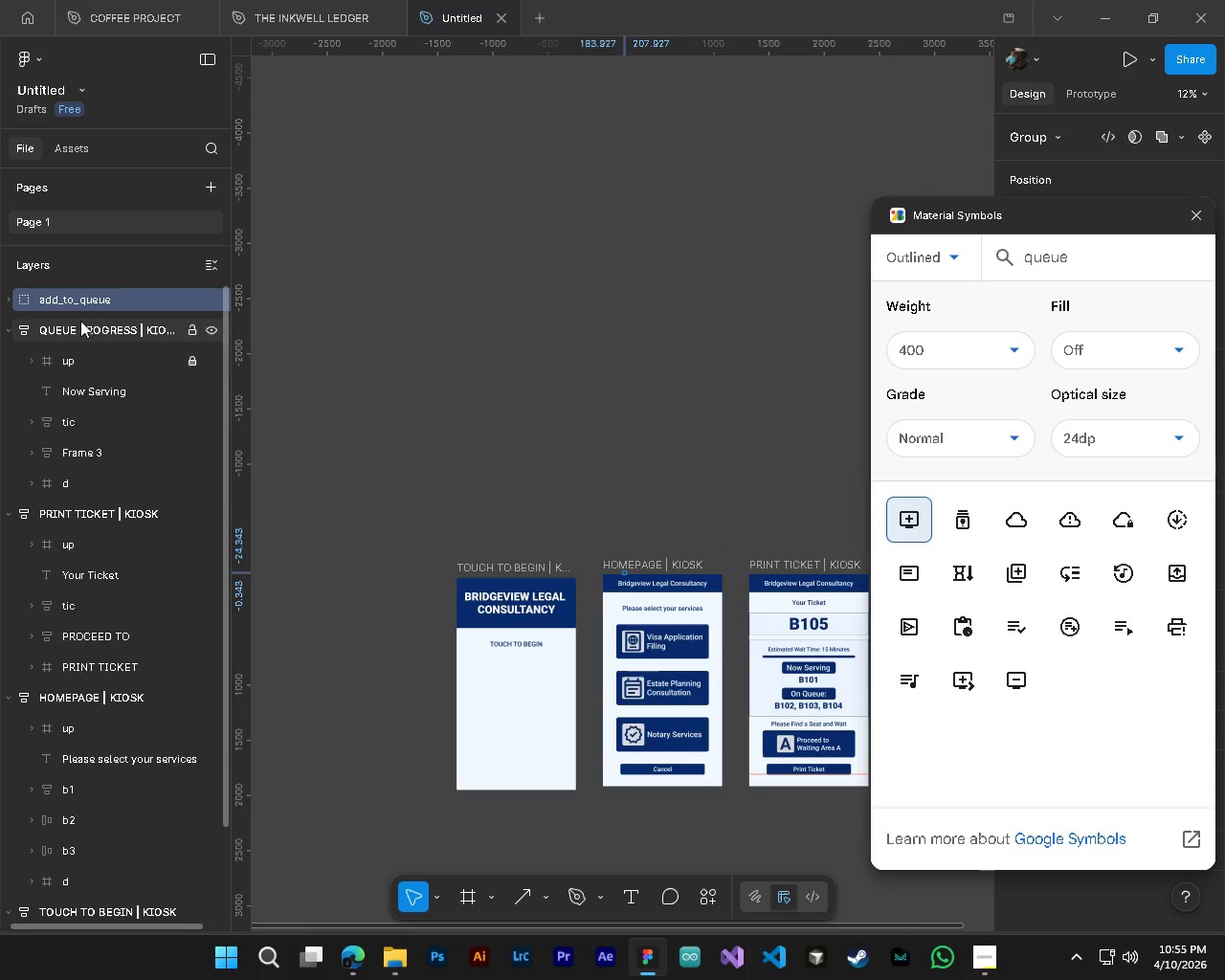 
hold_key(key=ControlLeft, duration=0.55)
 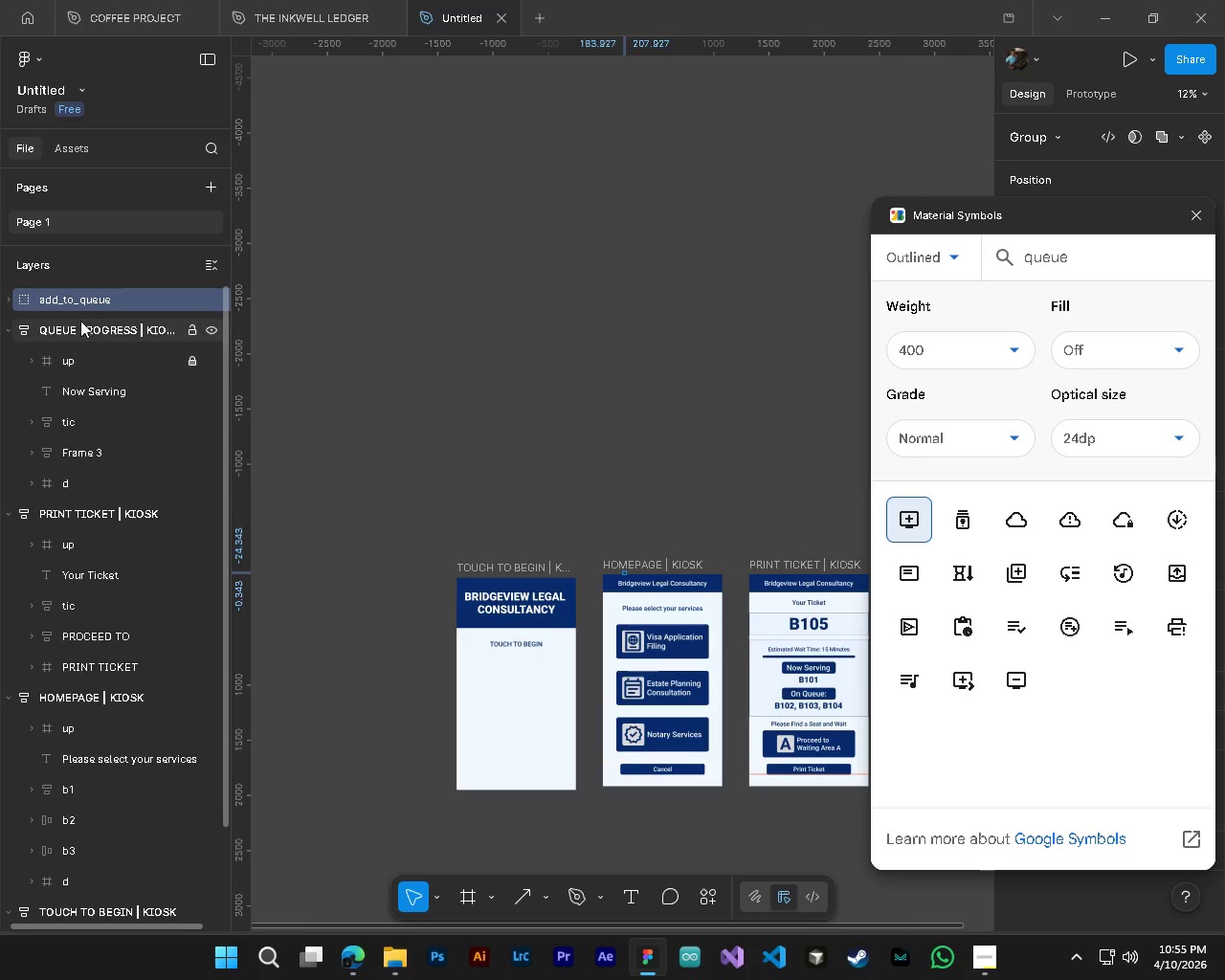 
hold_key(key=ControlLeft, duration=7.16)
 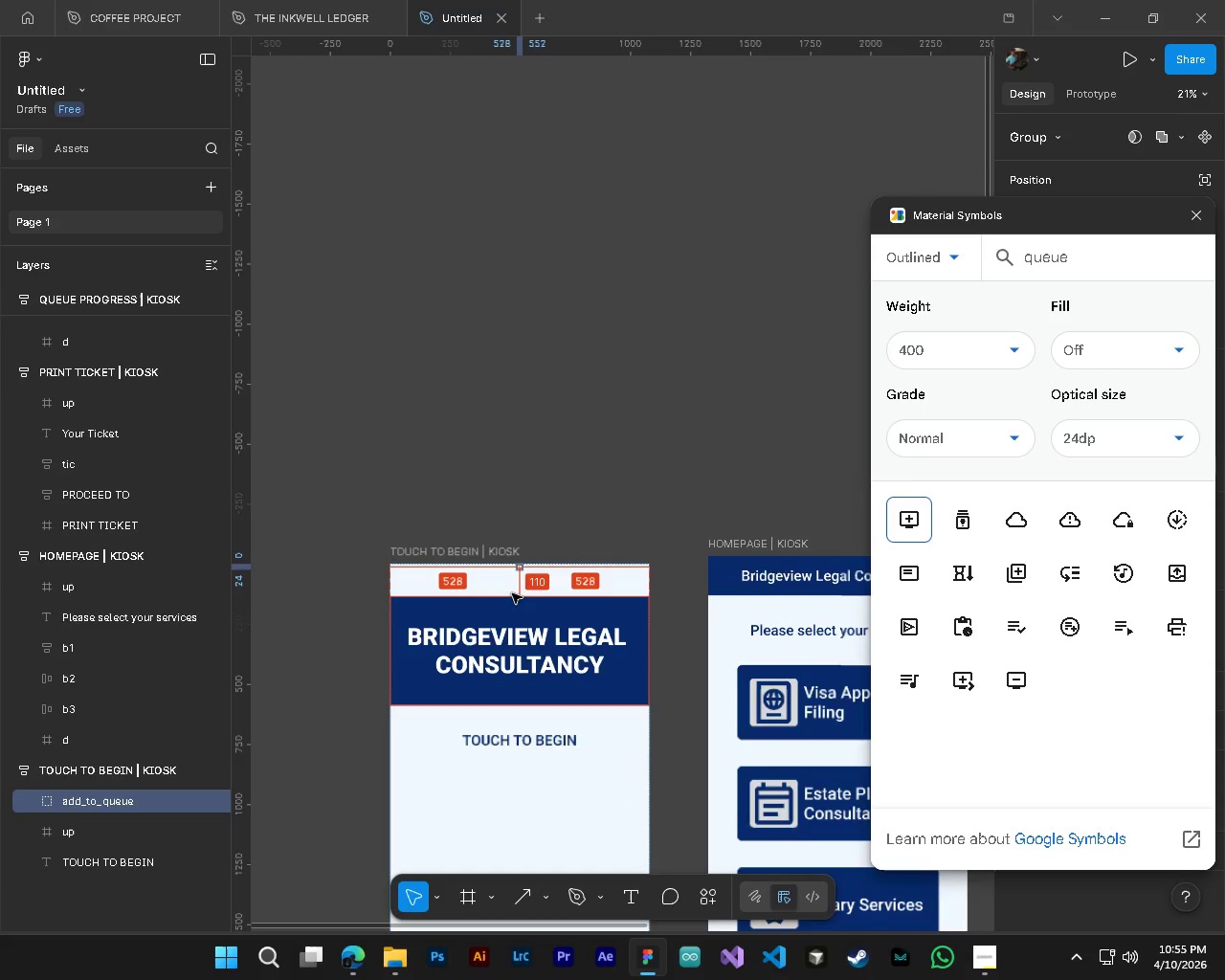 
scroll: coordinate [640, 717], scroll_direction: down, amount: 4.0
 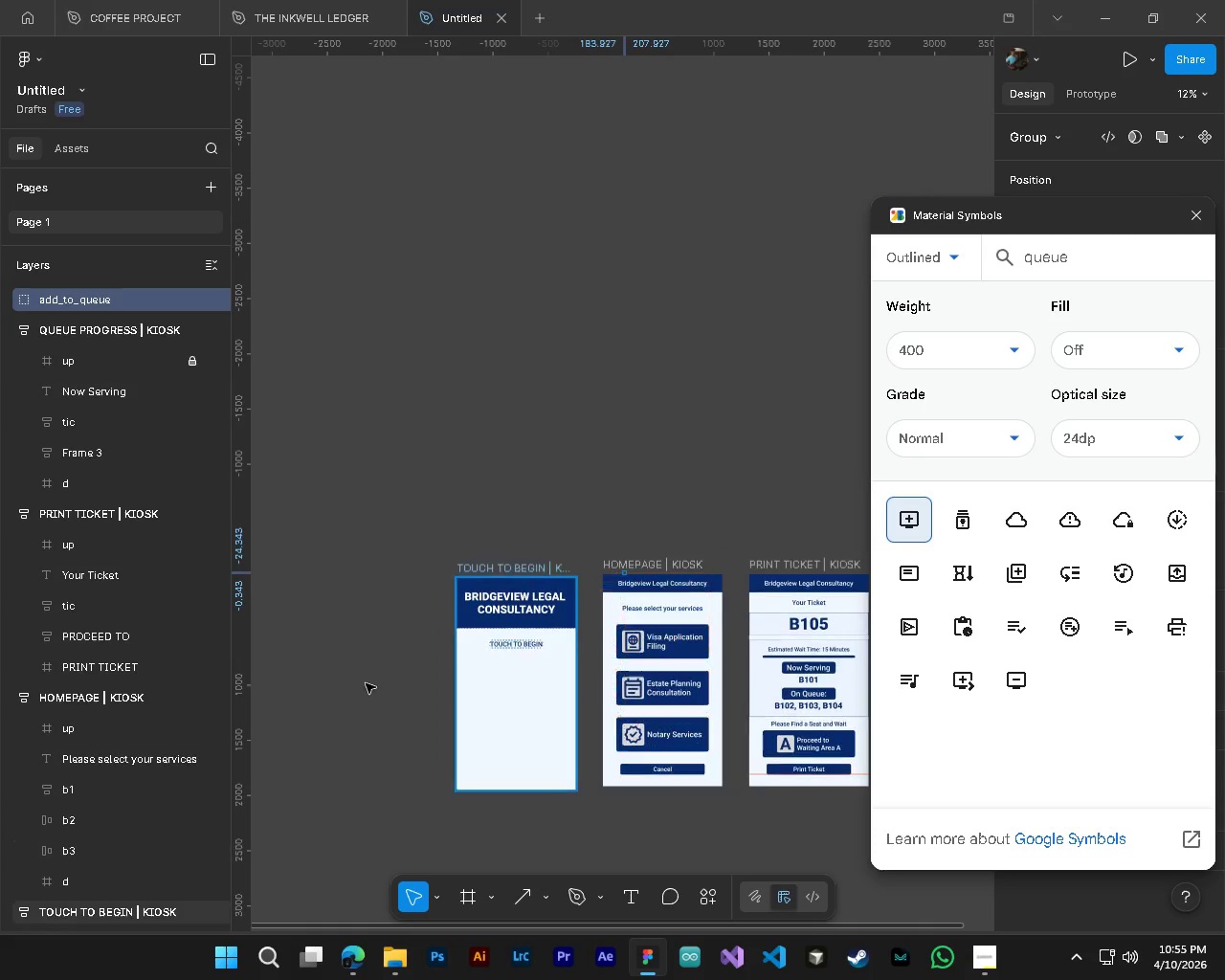 
left_click_drag(start_coordinate=[87, 296], to_coordinate=[130, 851])
 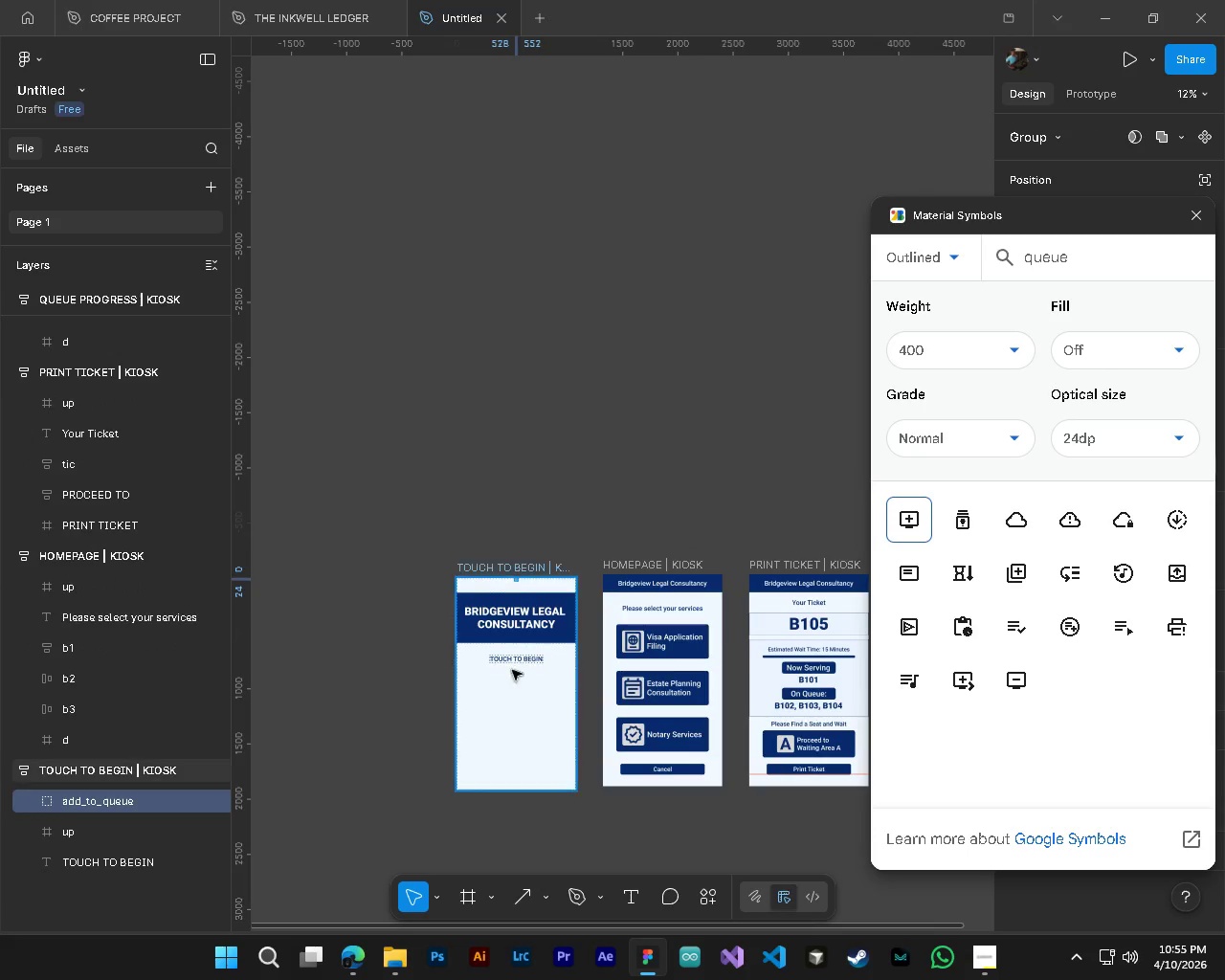 
scroll: coordinate [149, 785], scroll_direction: down, amount: 4.0
 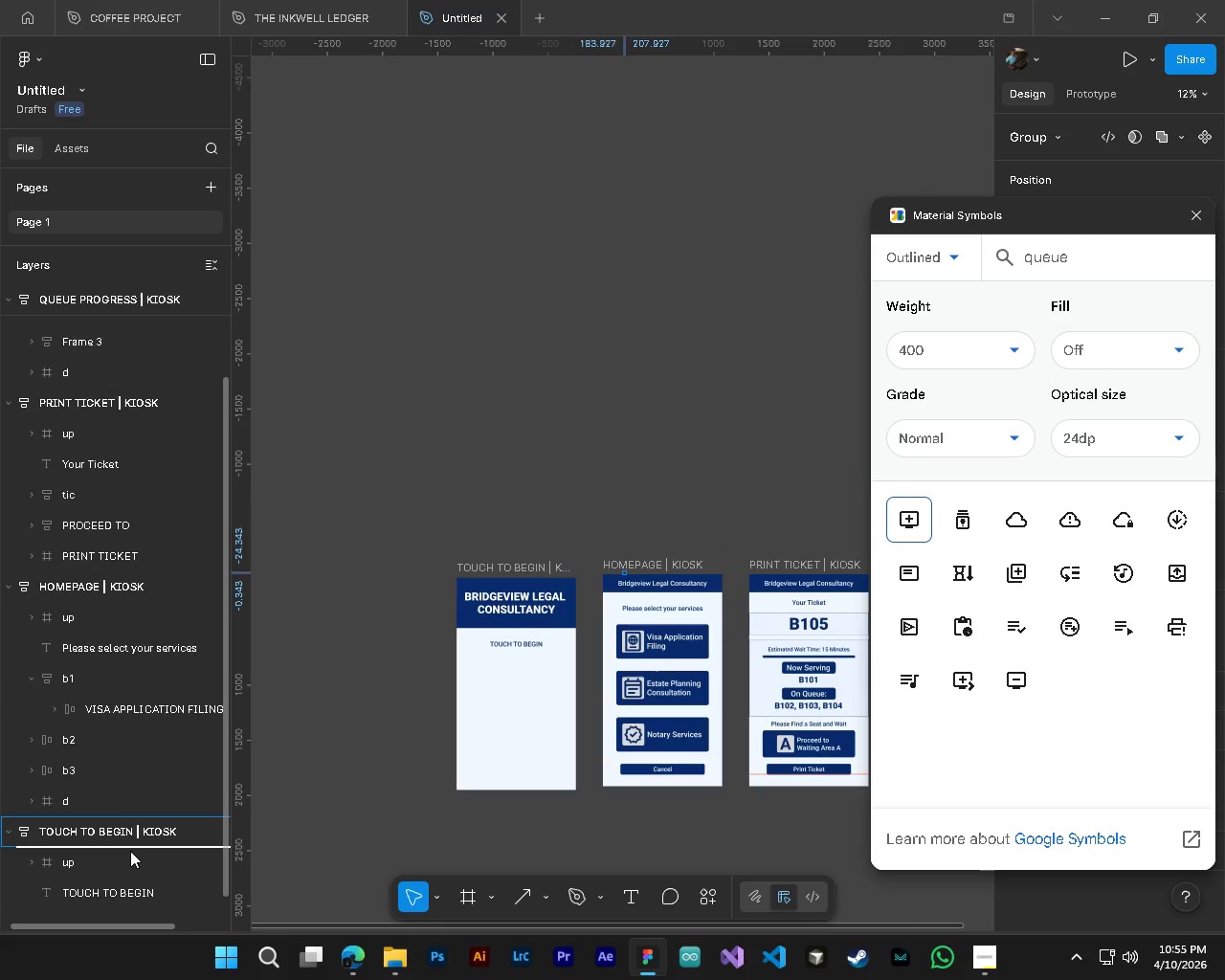 
hold_key(key=AltLeft, duration=0.67)
hold_key(key=ControlLeft, duration=0.67)
scroll: coordinate [512, 593], scroll_direction: up, amount: 7.0
 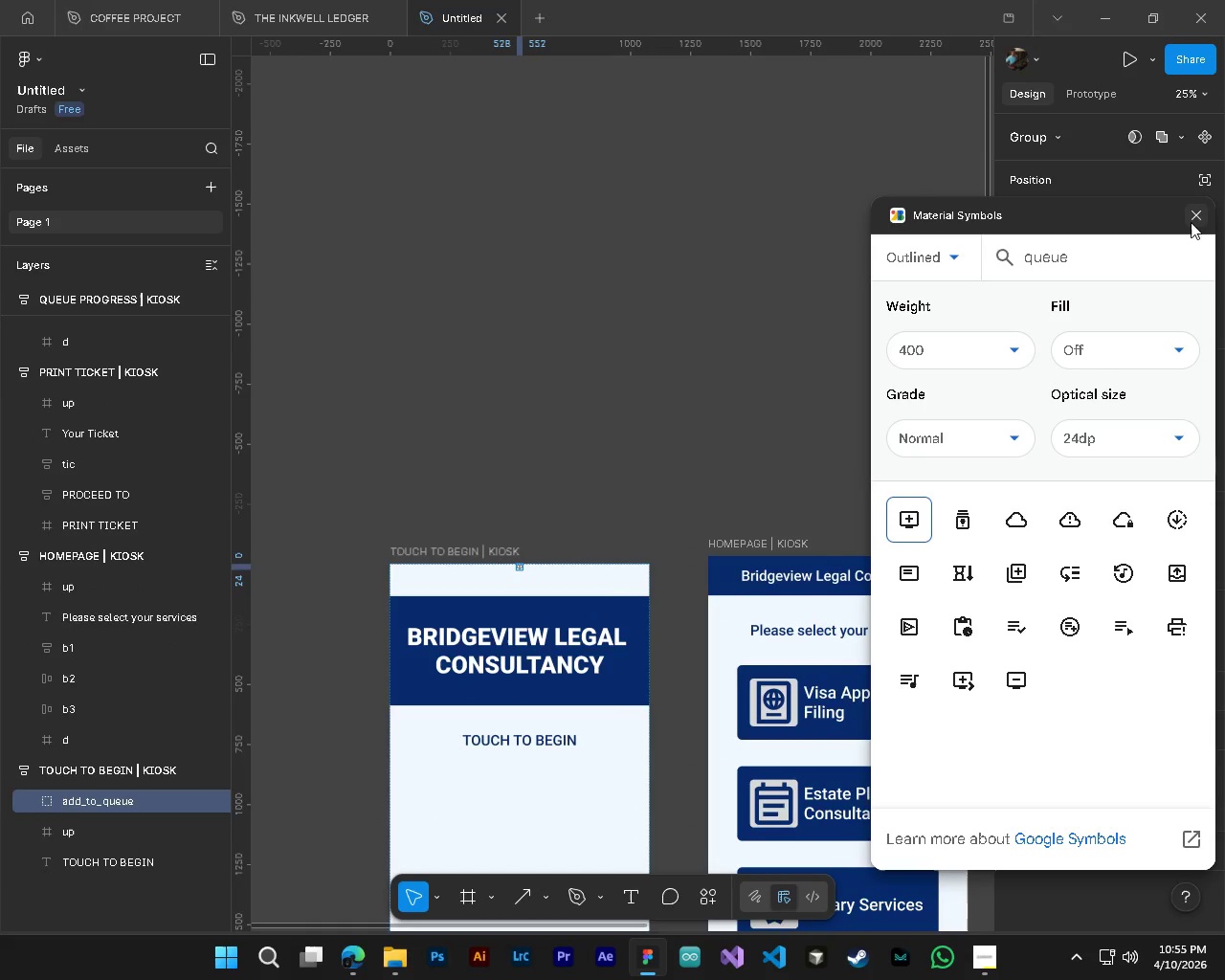 
left_click([1191, 219])
 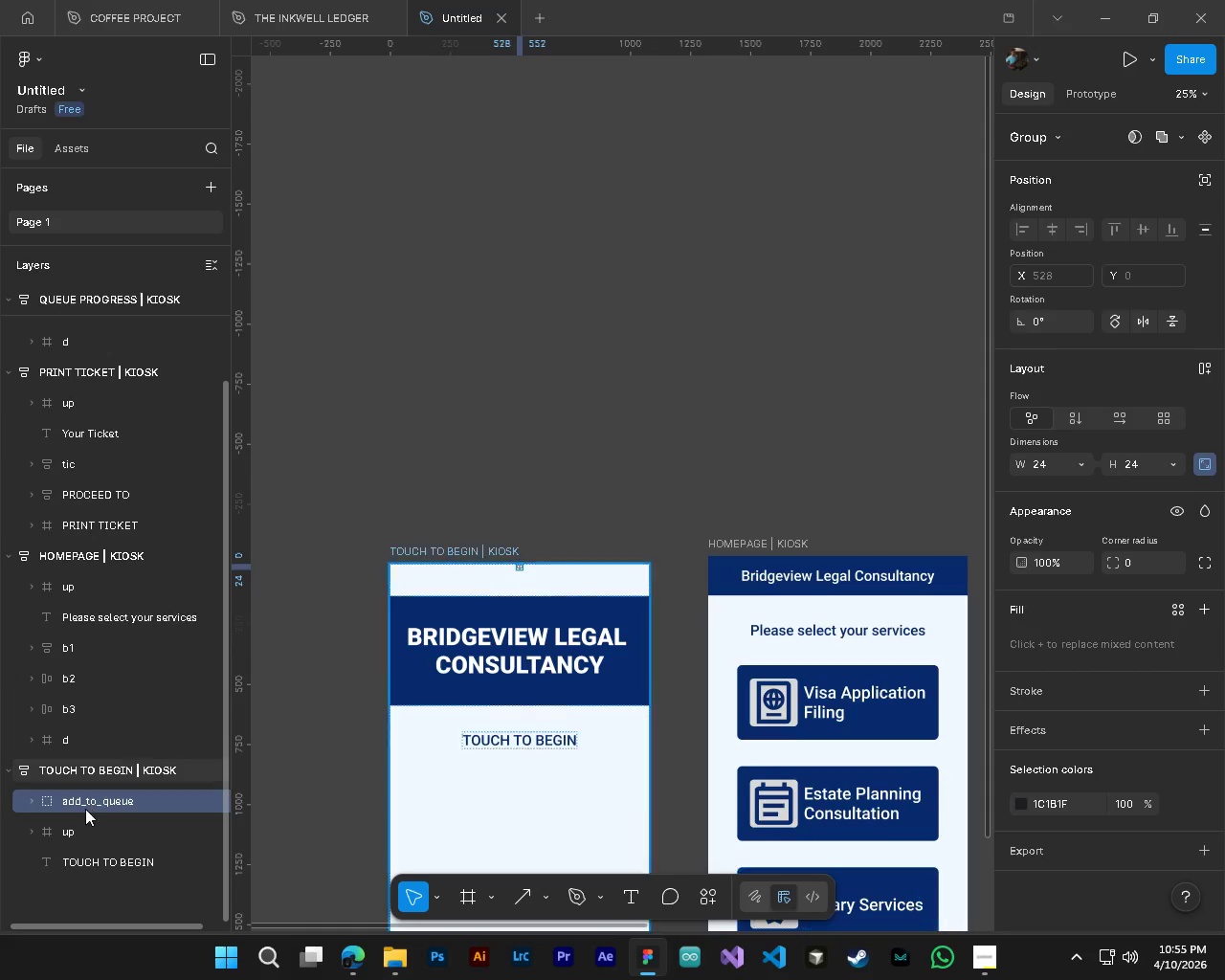 
scroll: coordinate [85, 809], scroll_direction: down, amount: 3.0
 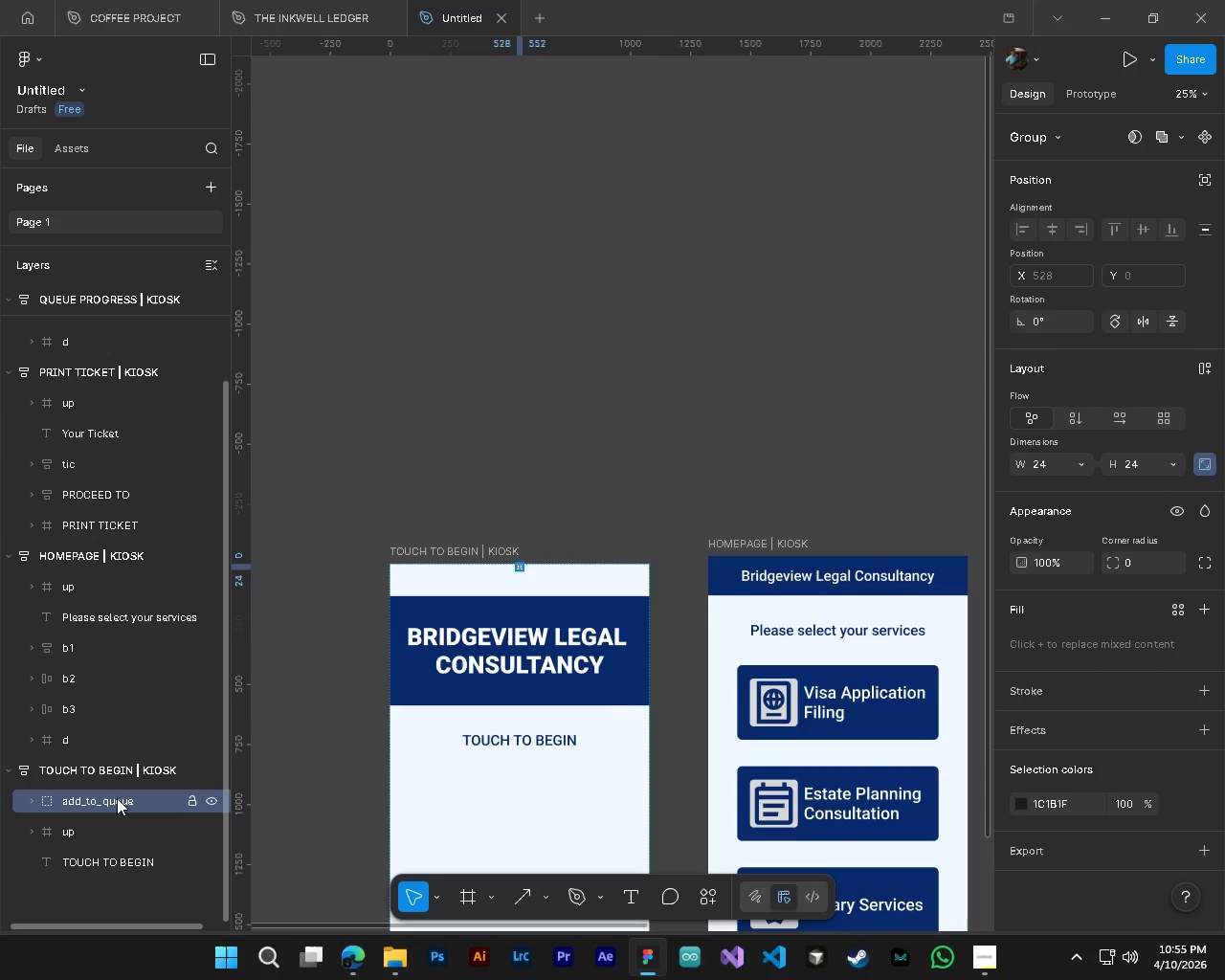 
left_click_drag(start_coordinate=[117, 798], to_coordinate=[110, 850])
 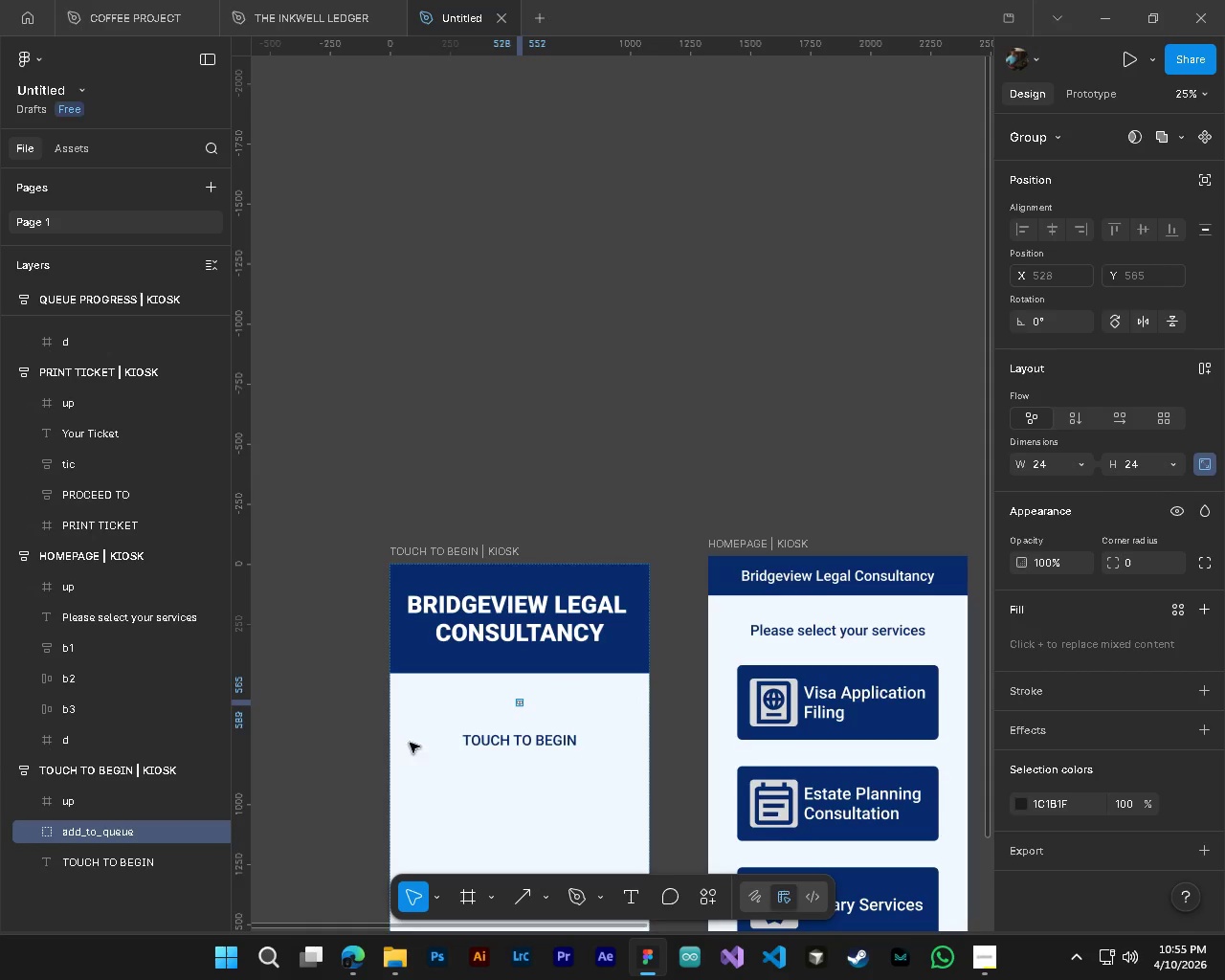 
scroll: coordinate [489, 728], scroll_direction: down, amount: 4.0
 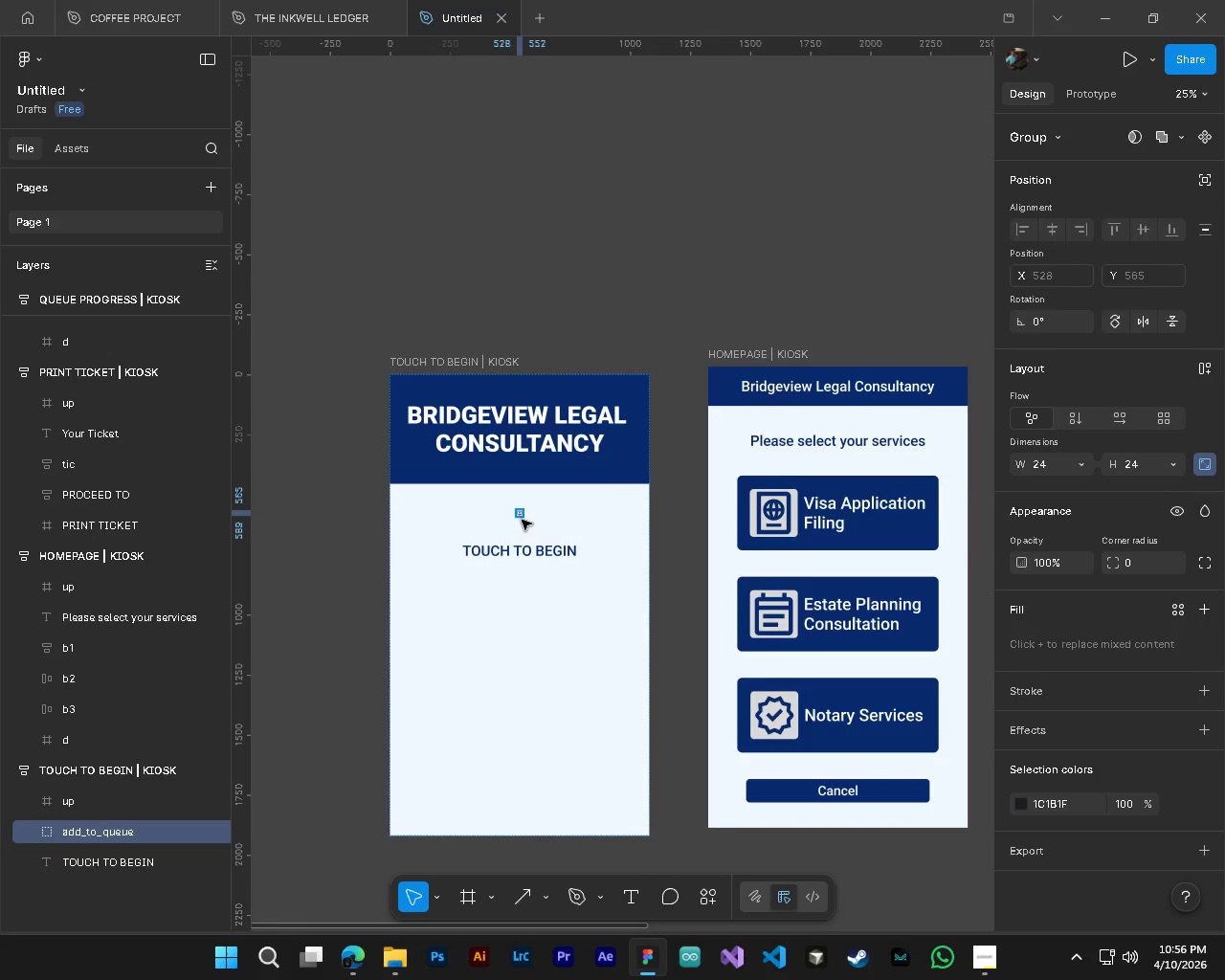 
hold_key(key=ControlLeft, duration=0.84)
hold_key(key=AltLeft, duration=0.8)
scroll: coordinate [519, 526], scroll_direction: up, amount: 10.0
 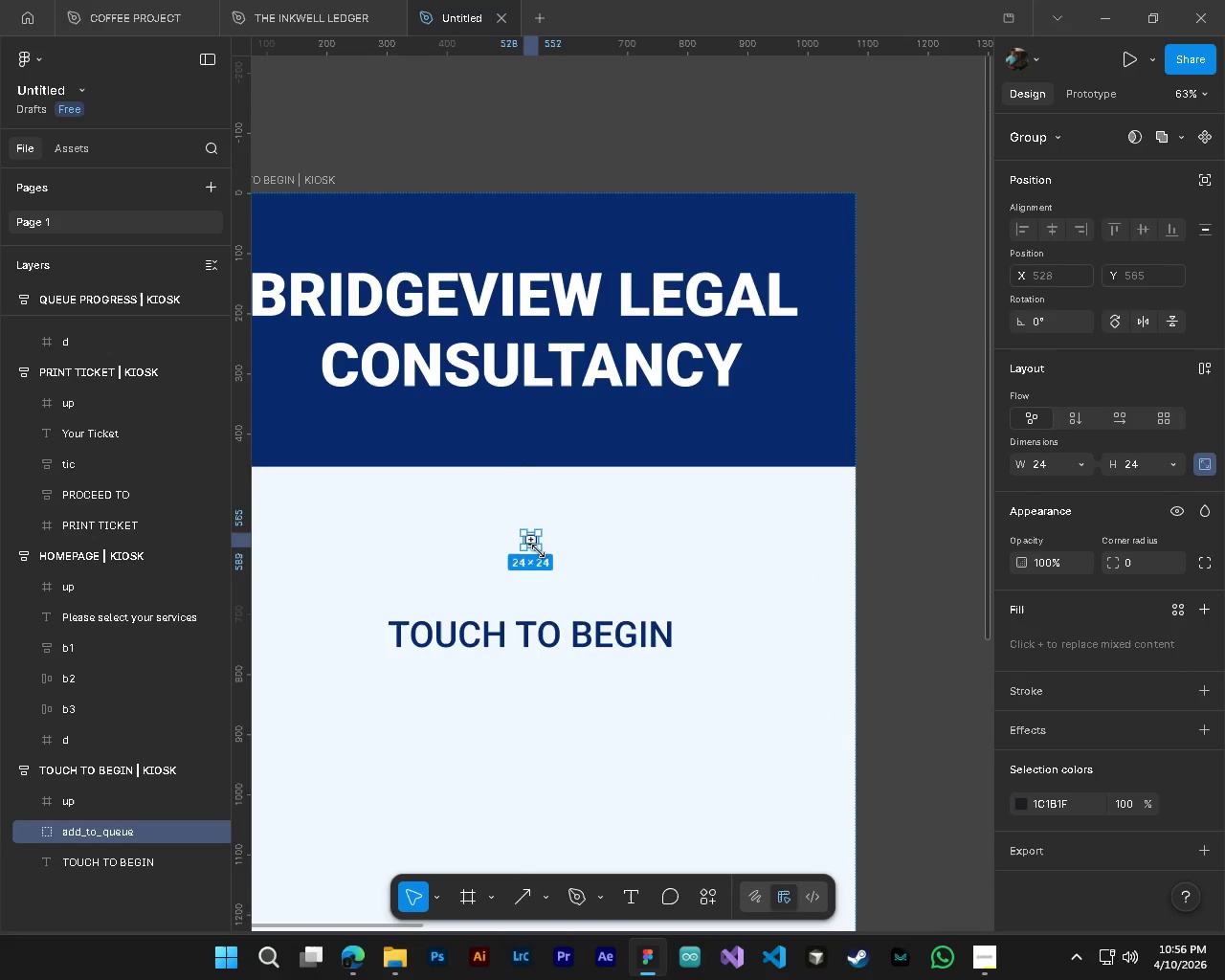 
left_click([538, 551])
 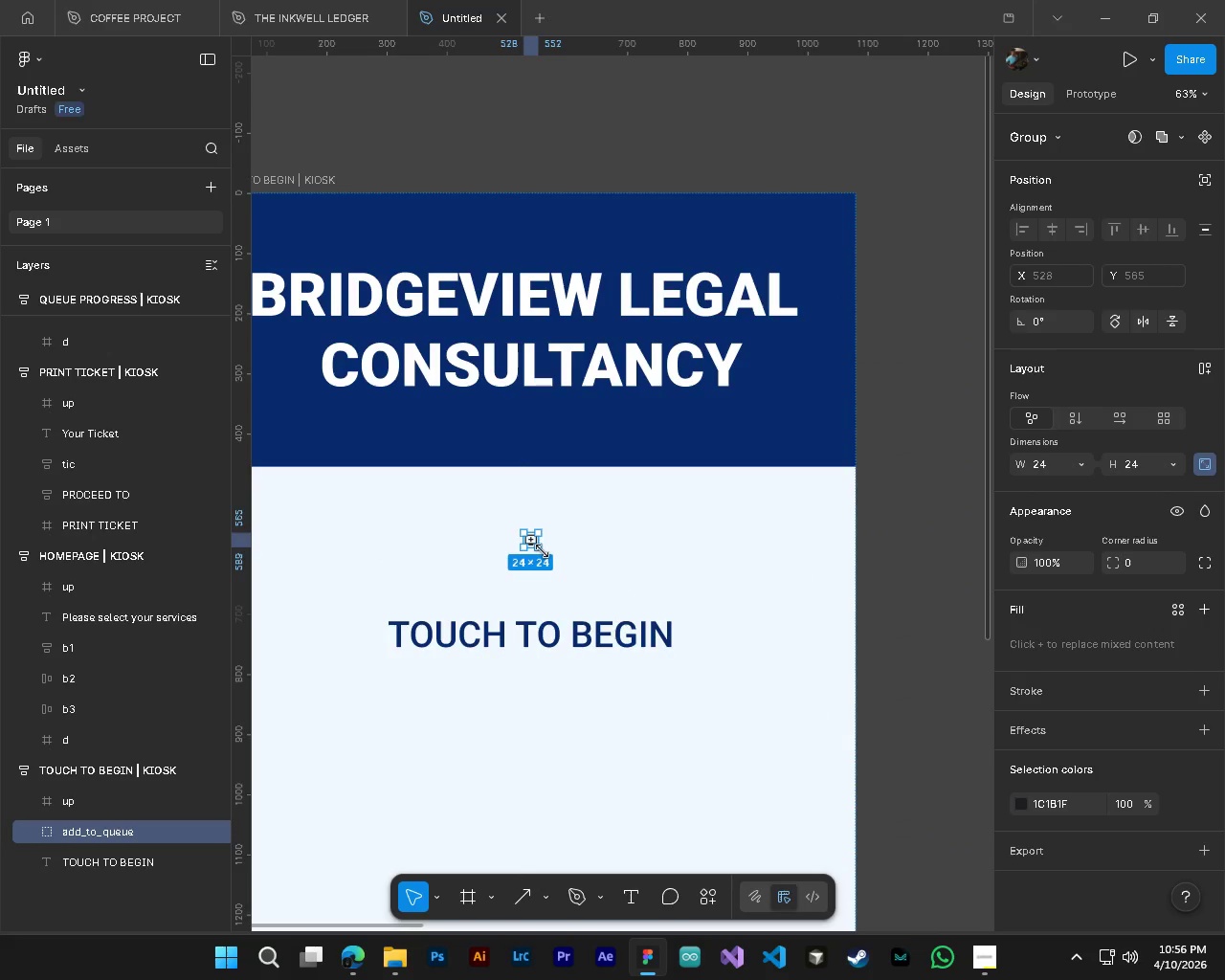 
left_click_drag(start_coordinate=[542, 551], to_coordinate=[688, 749])
 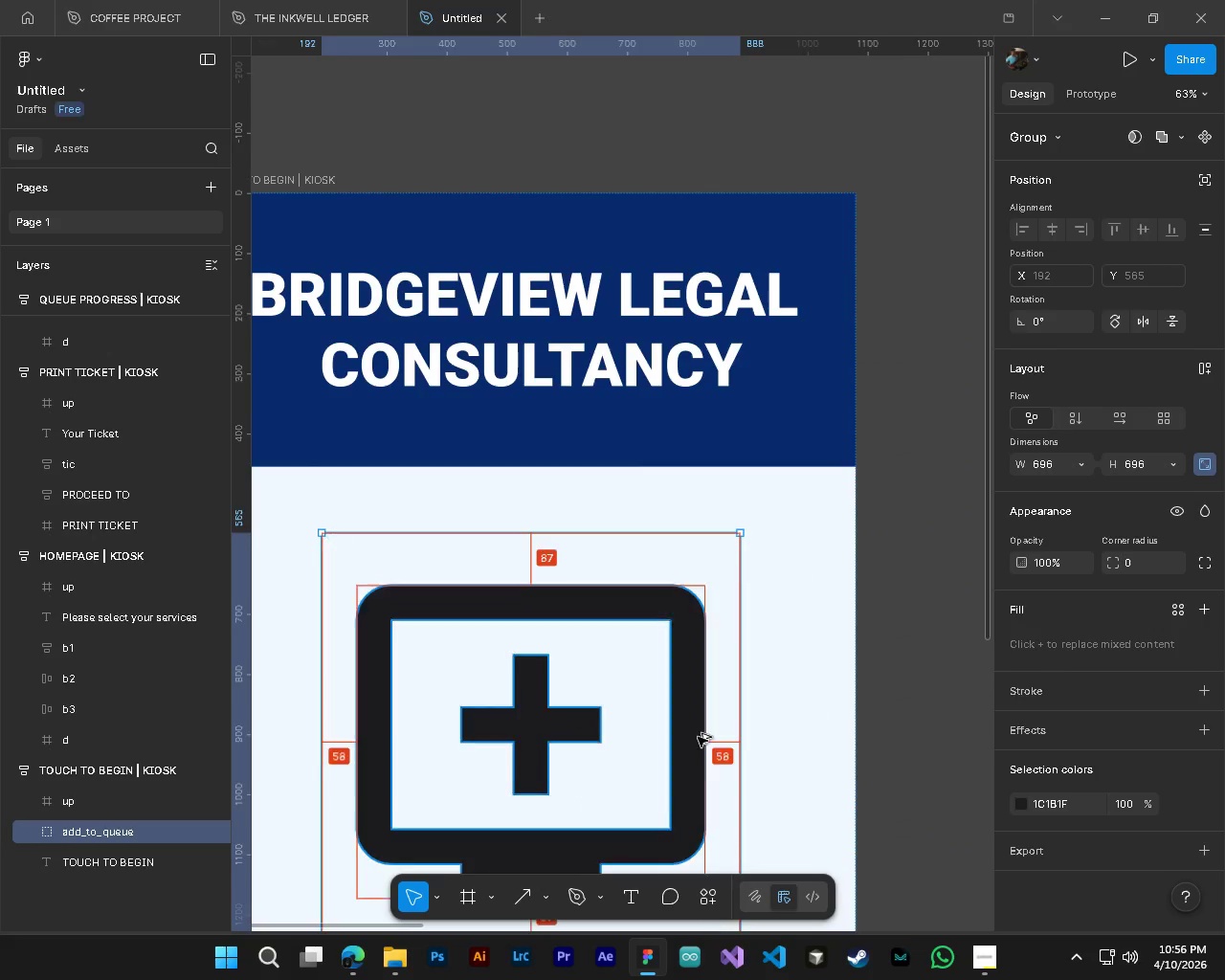 
hold_key(key=AltLeft, duration=0.36)
hold_key(key=ControlLeft, duration=0.33)
scroll: coordinate [698, 737], scroll_direction: down, amount: 11.0
 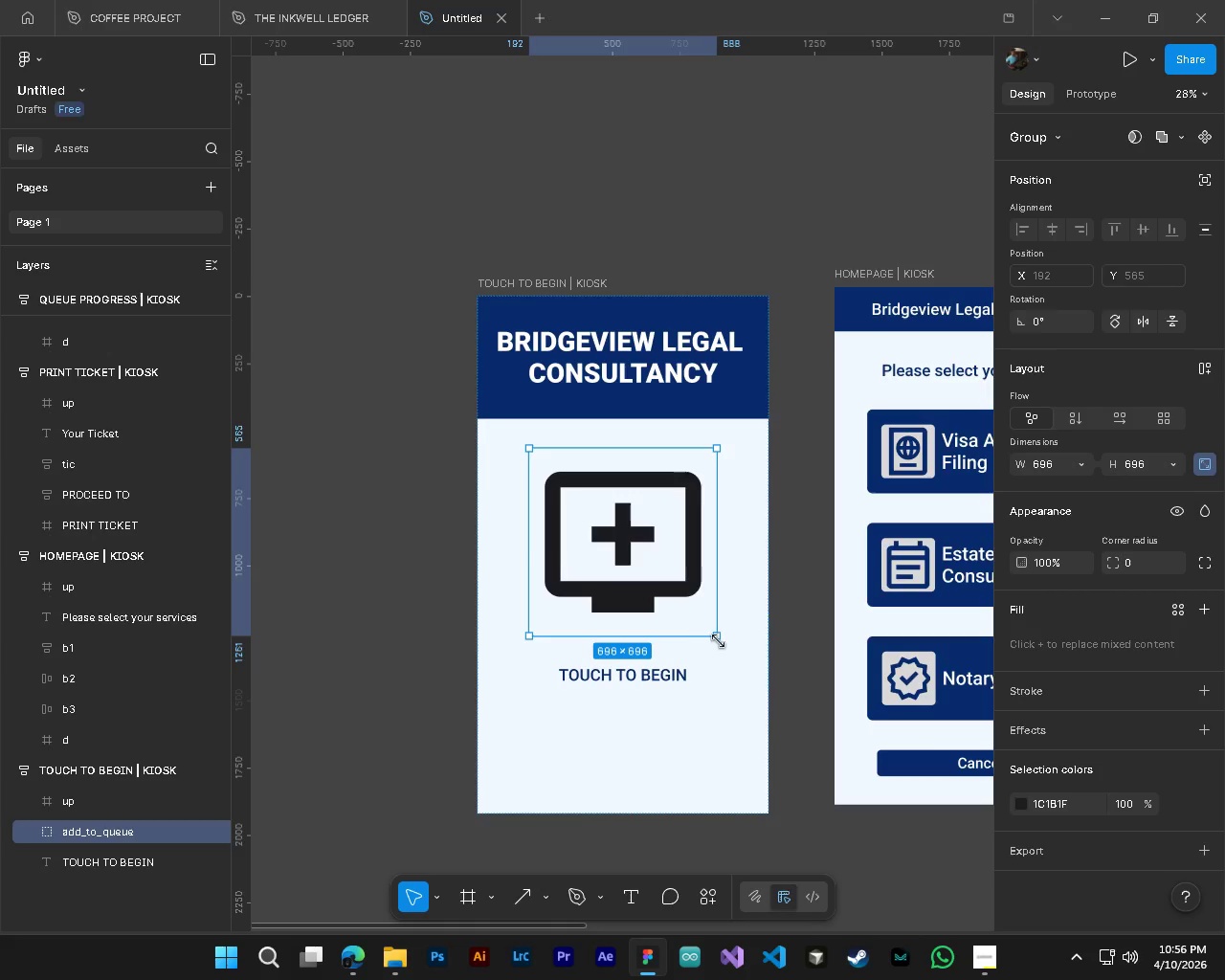 
left_click_drag(start_coordinate=[718, 641], to_coordinate=[720, 688])
 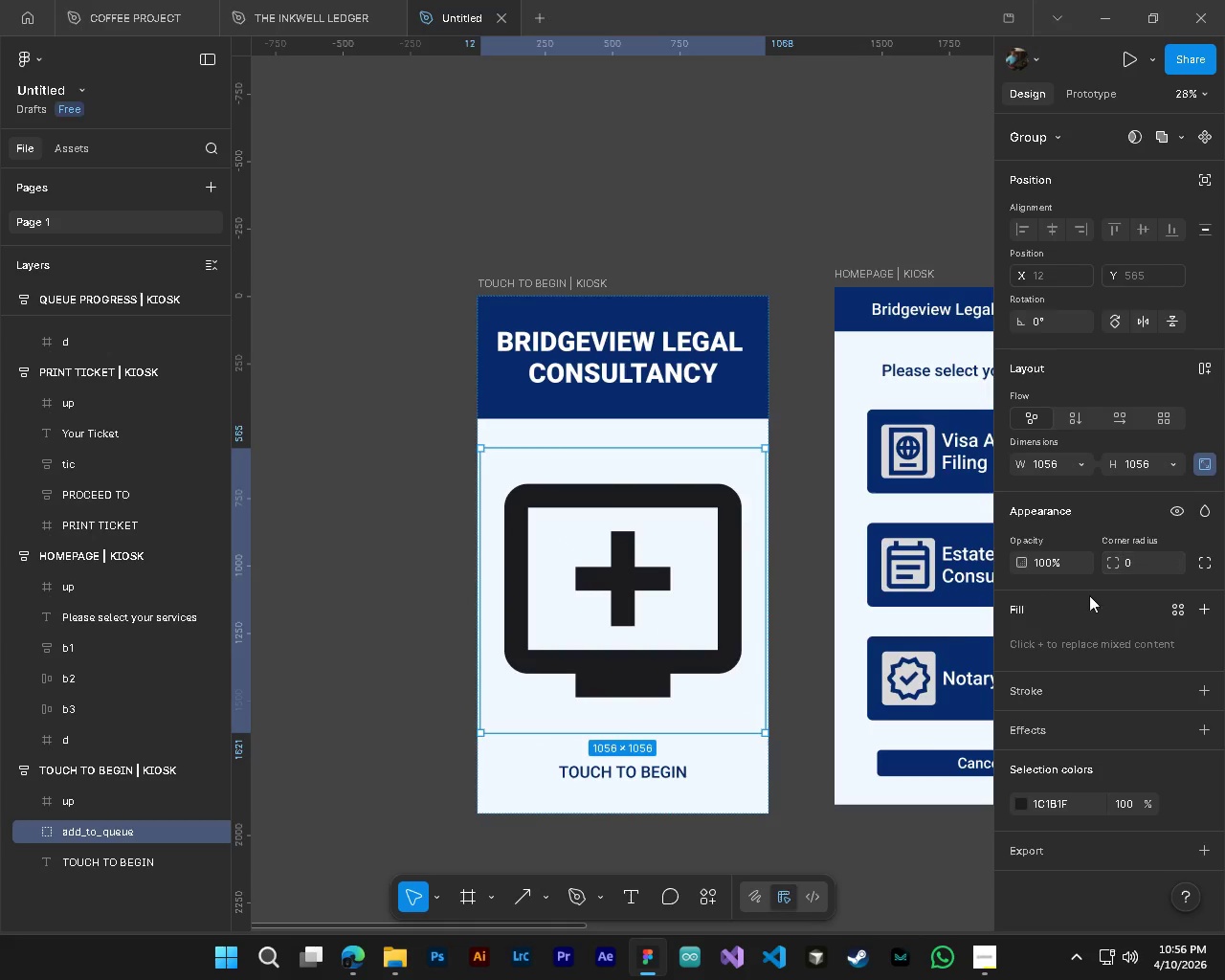 
key(Control+ControlLeft)
 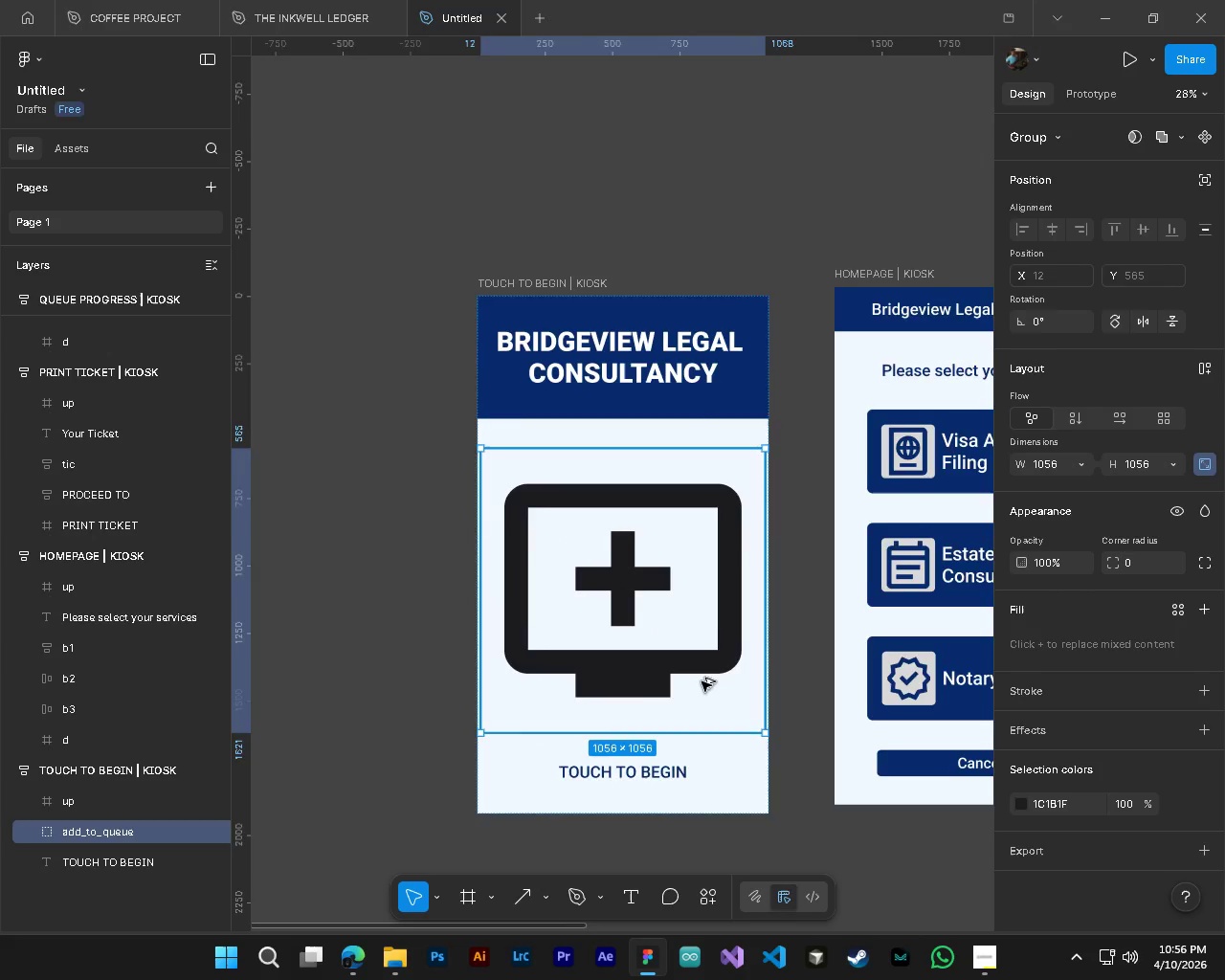 
key(Alt+Control+AltLeft)
 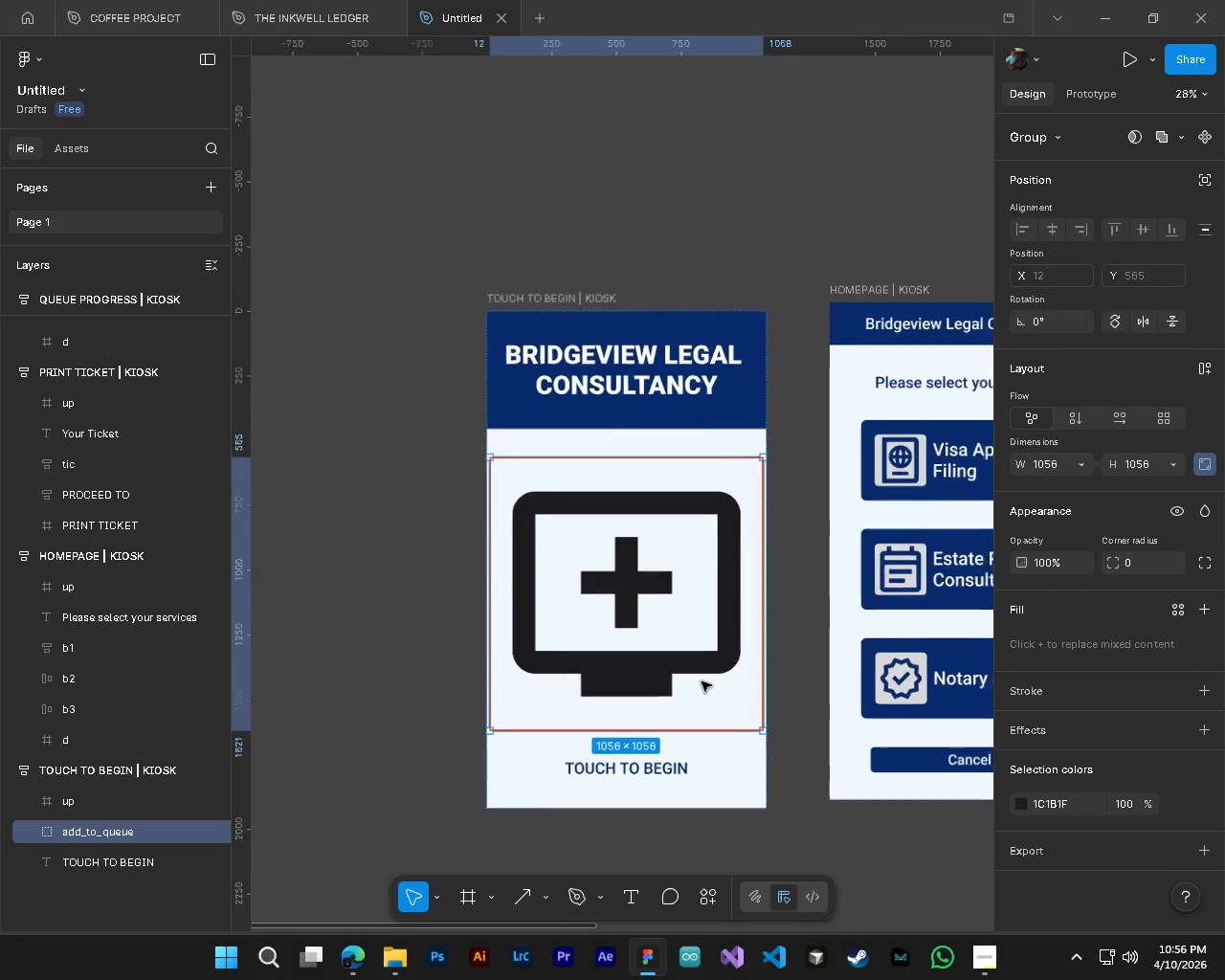 
key(Shift+ShiftLeft)
 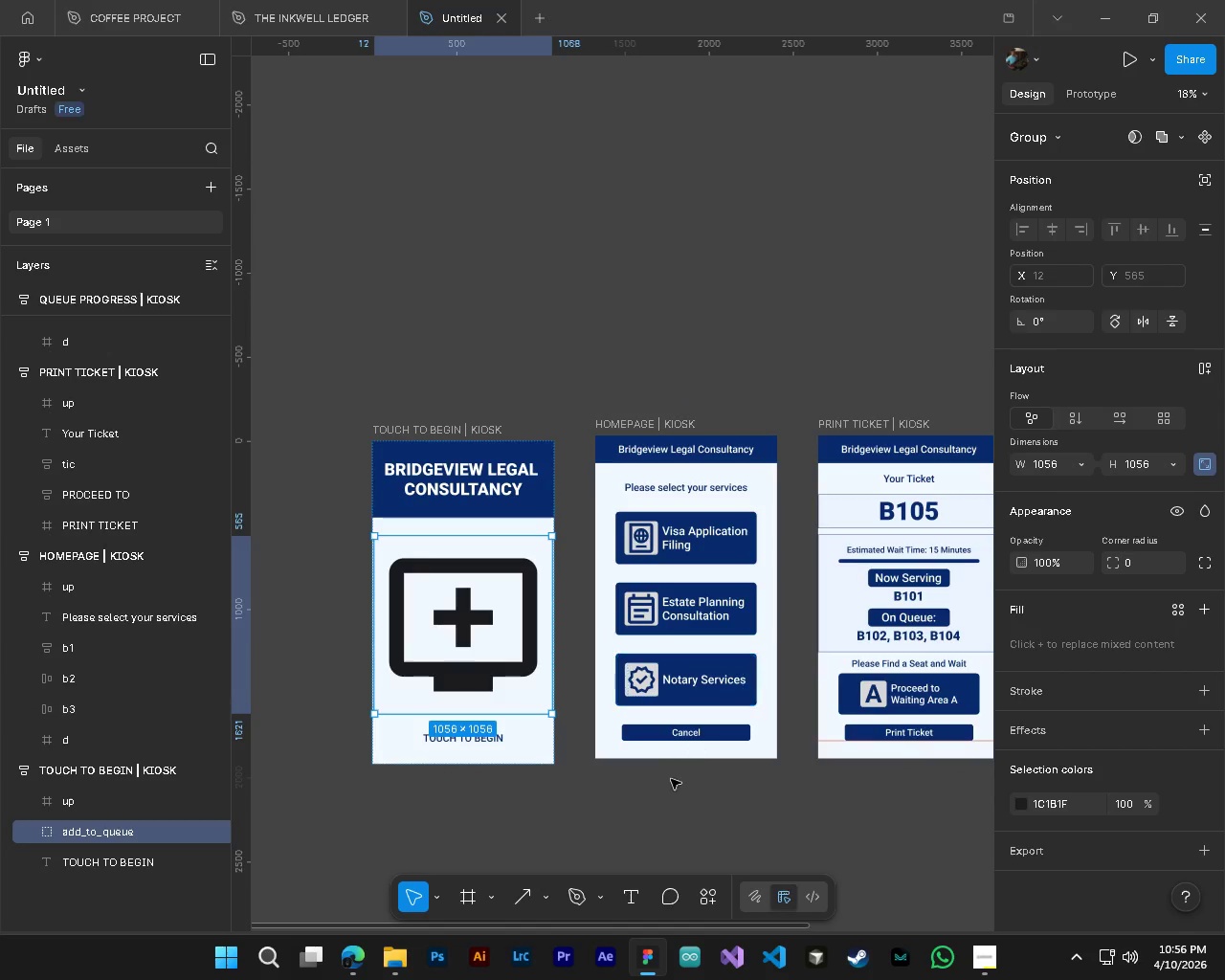 
scroll: coordinate [719, 696], scroll_direction: down, amount: 8.0
 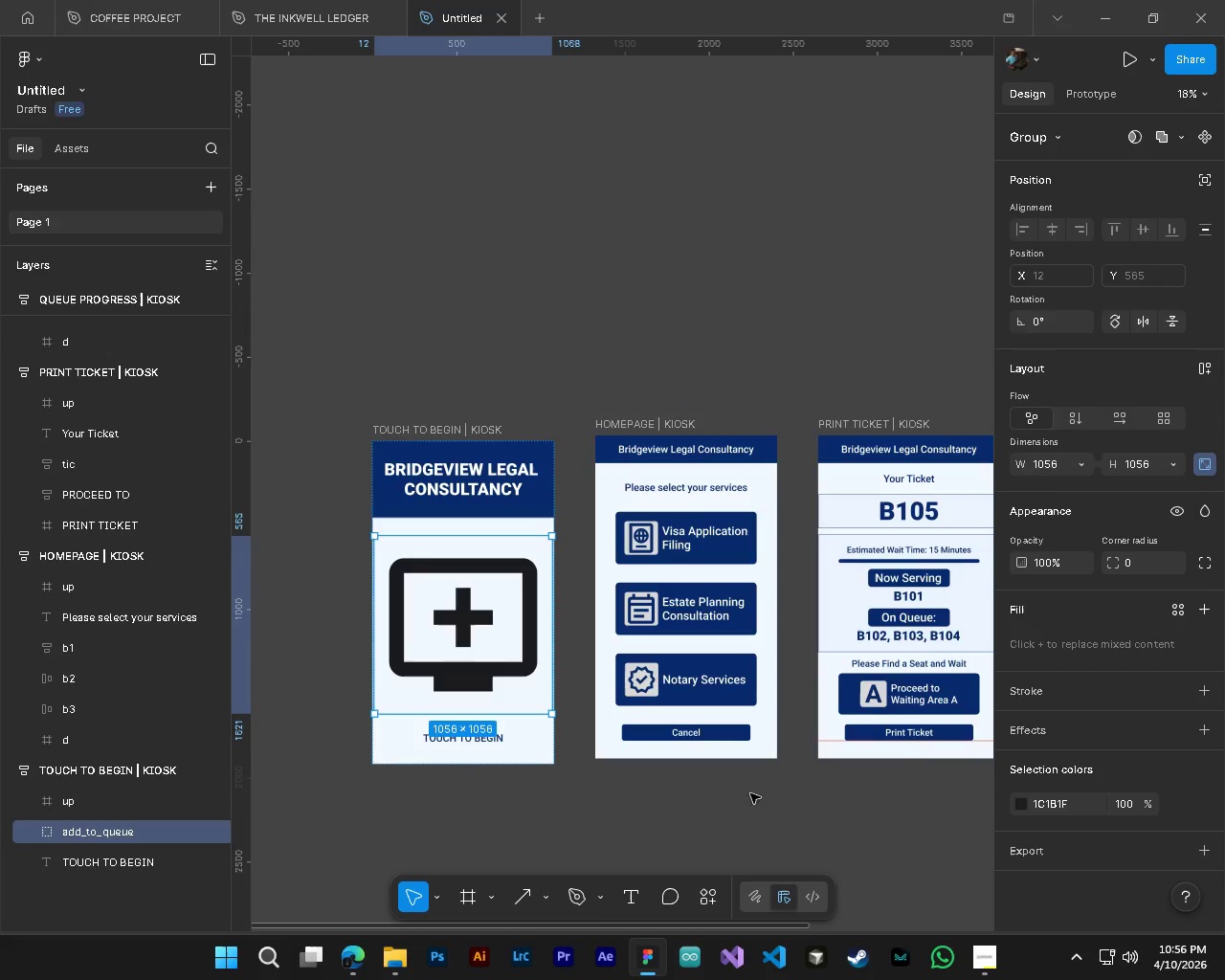 
wait(5.0)
 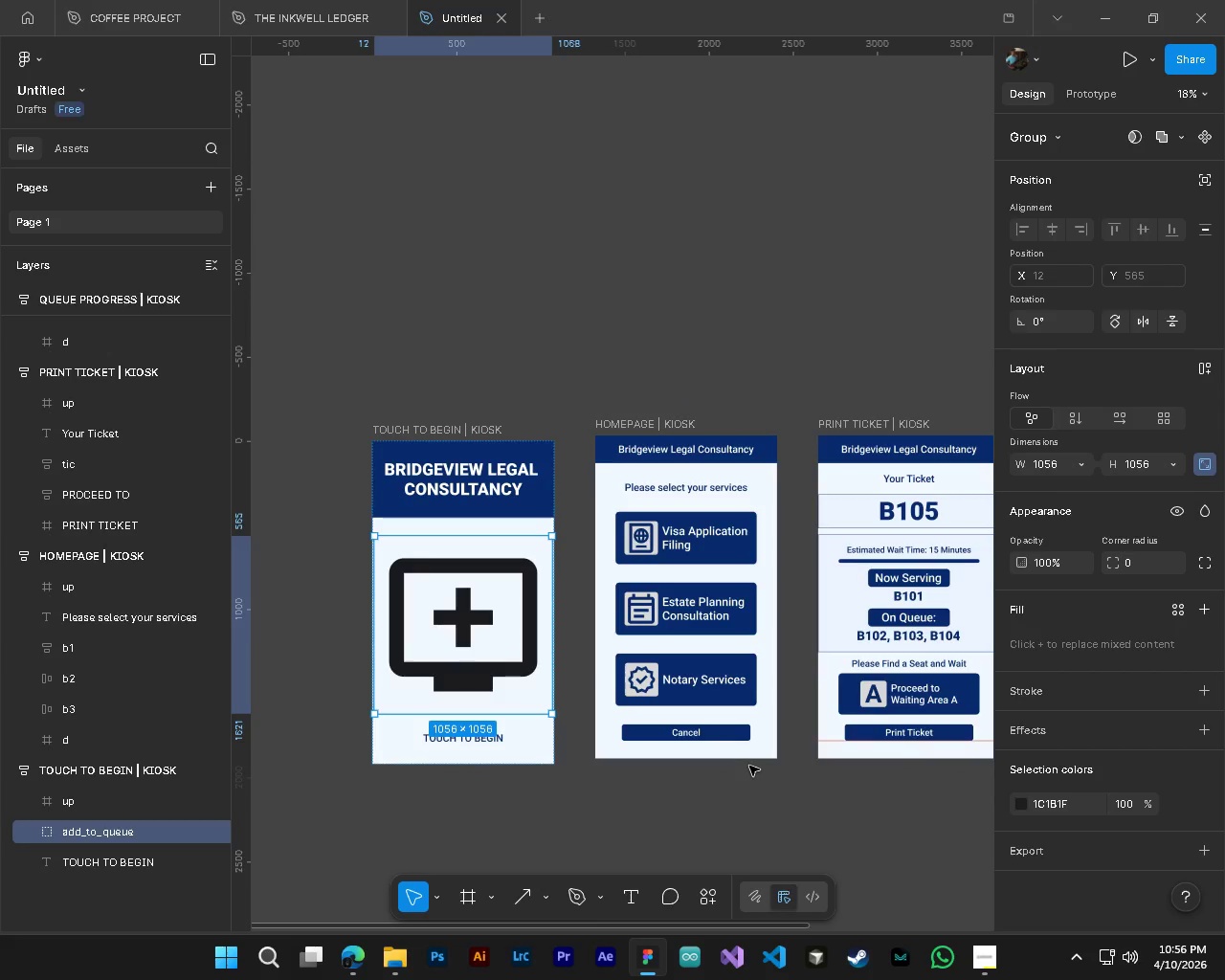 
left_click([704, 895])
 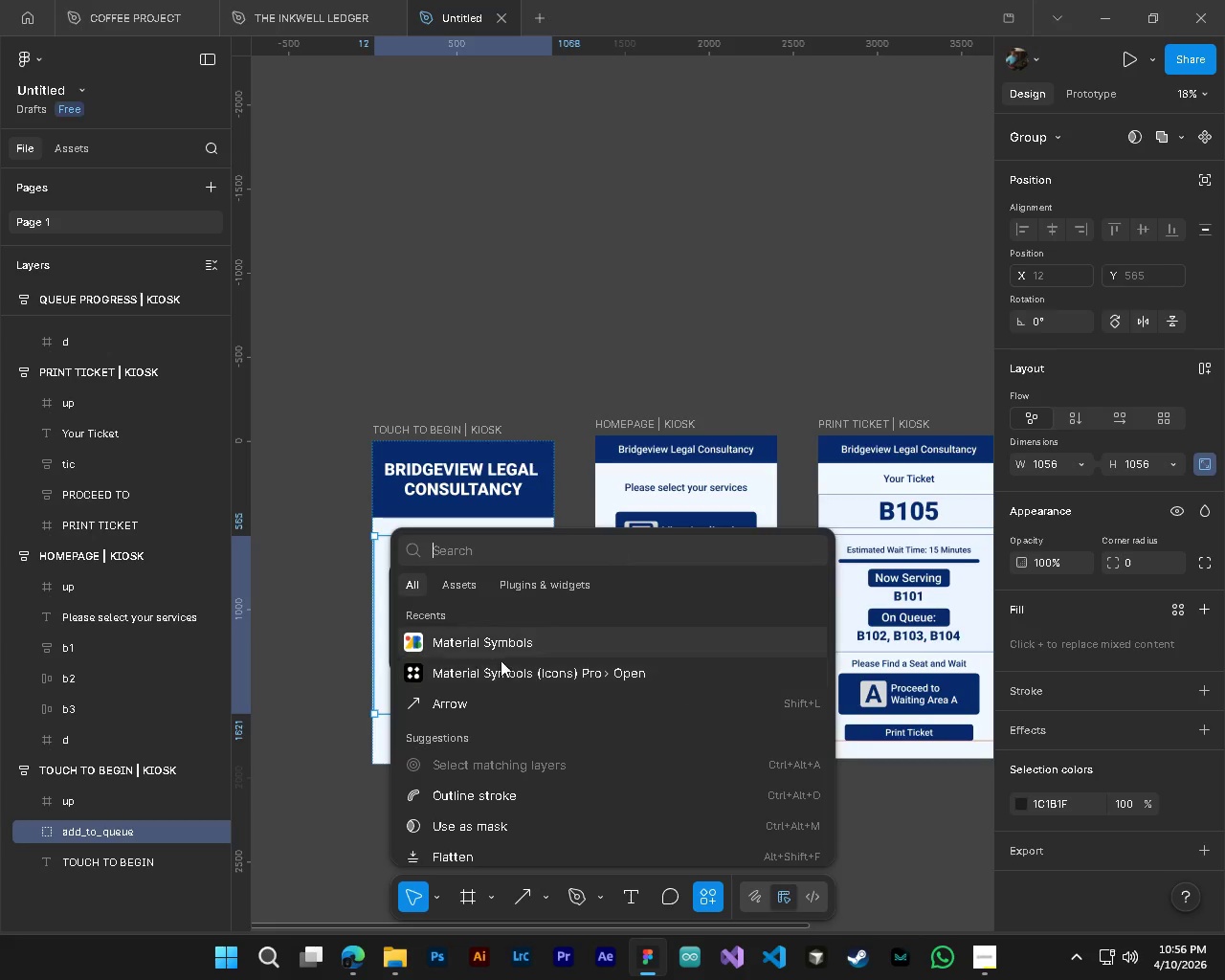 
left_click([492, 647])
 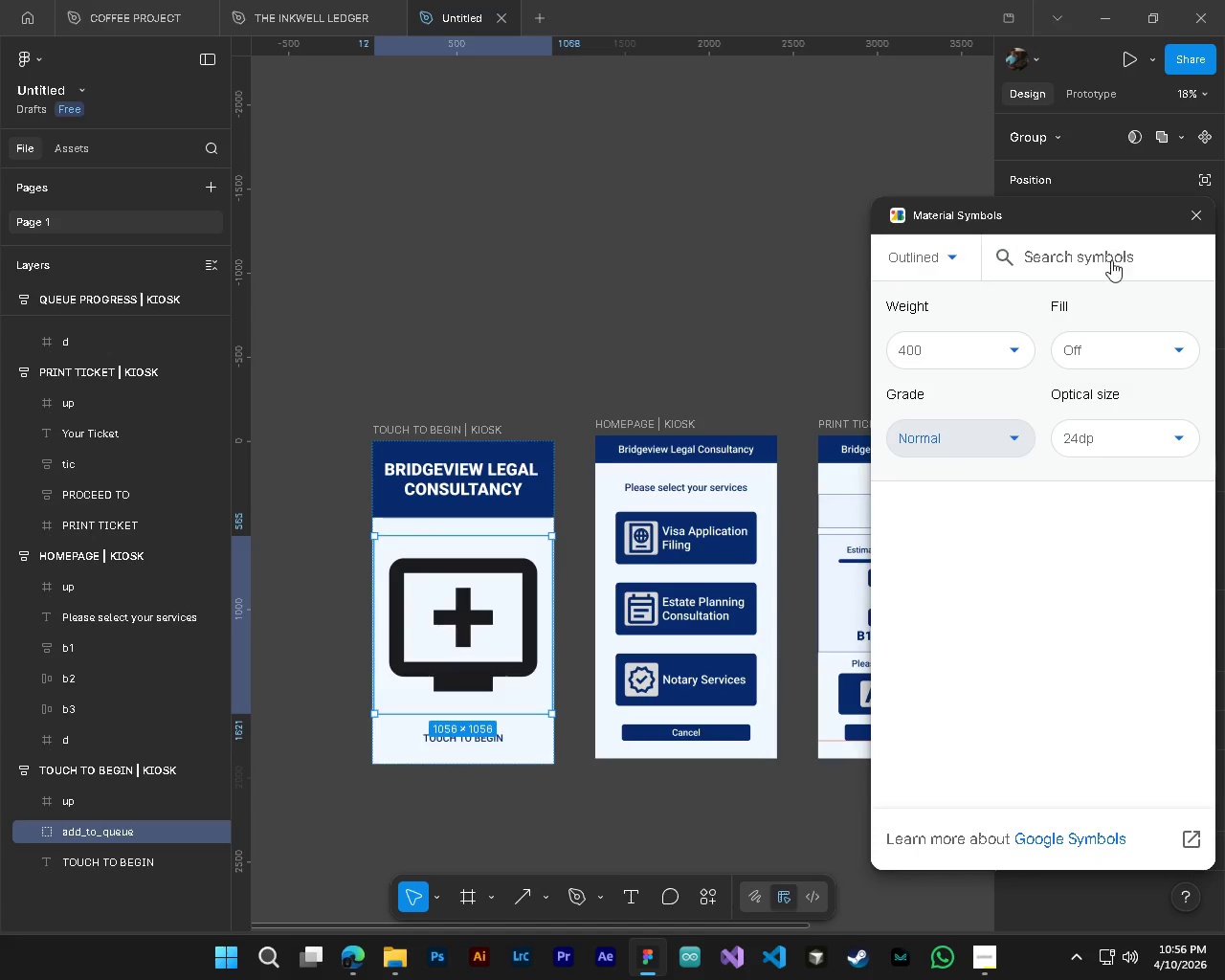 
left_click([1111, 261])
 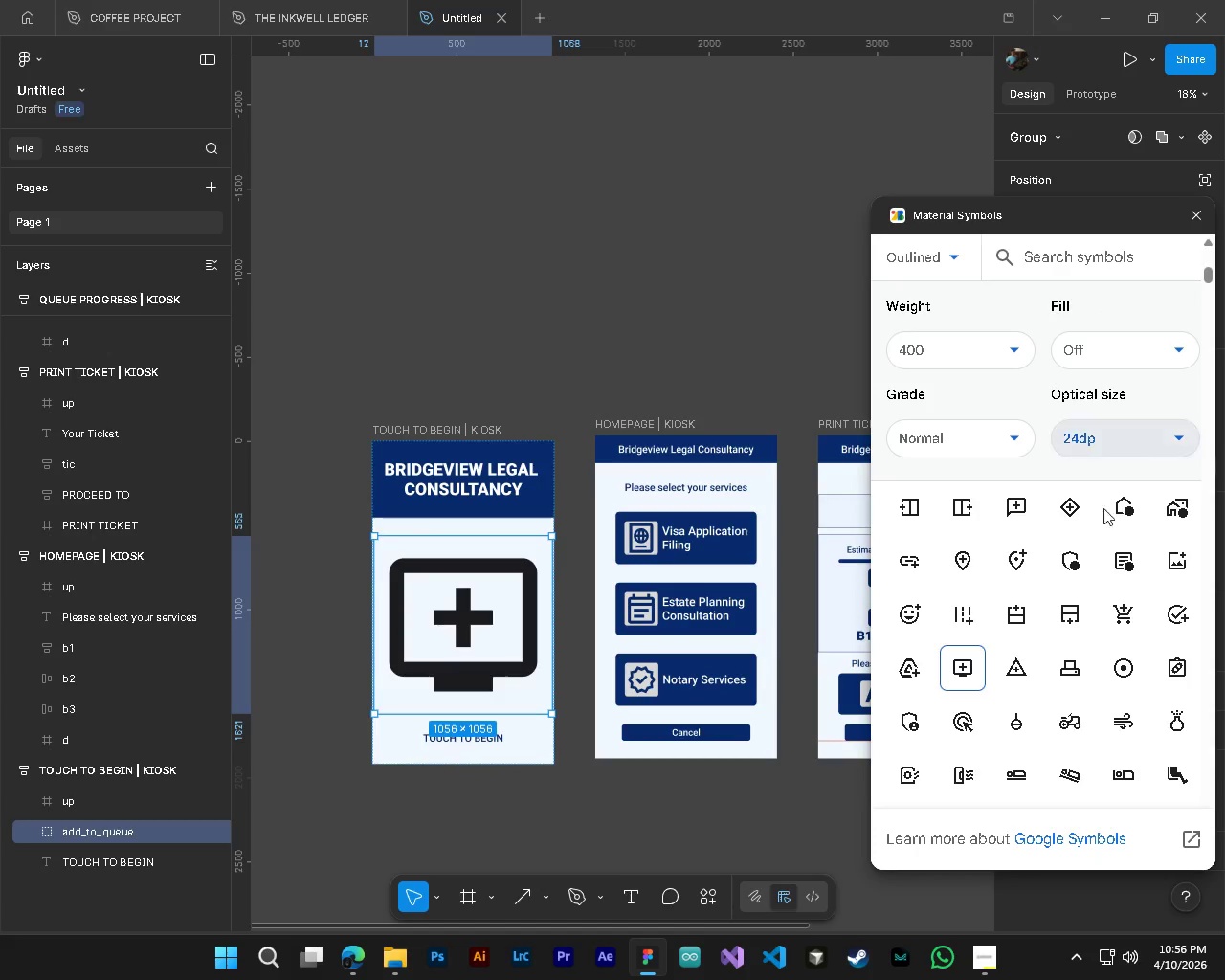 
scroll: coordinate [1136, 629], scroll_direction: down, amount: 1.0
 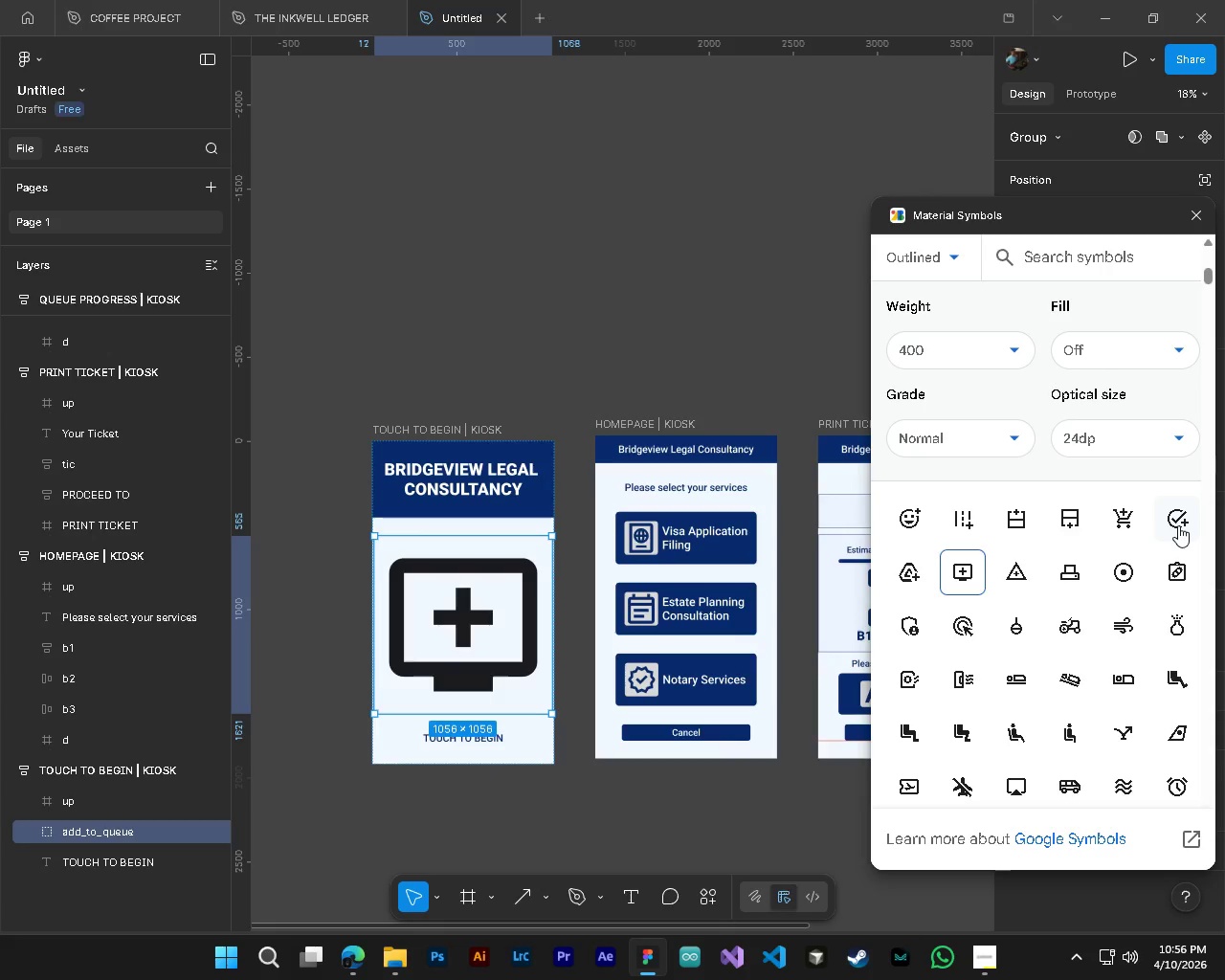 
left_click([1178, 525])
 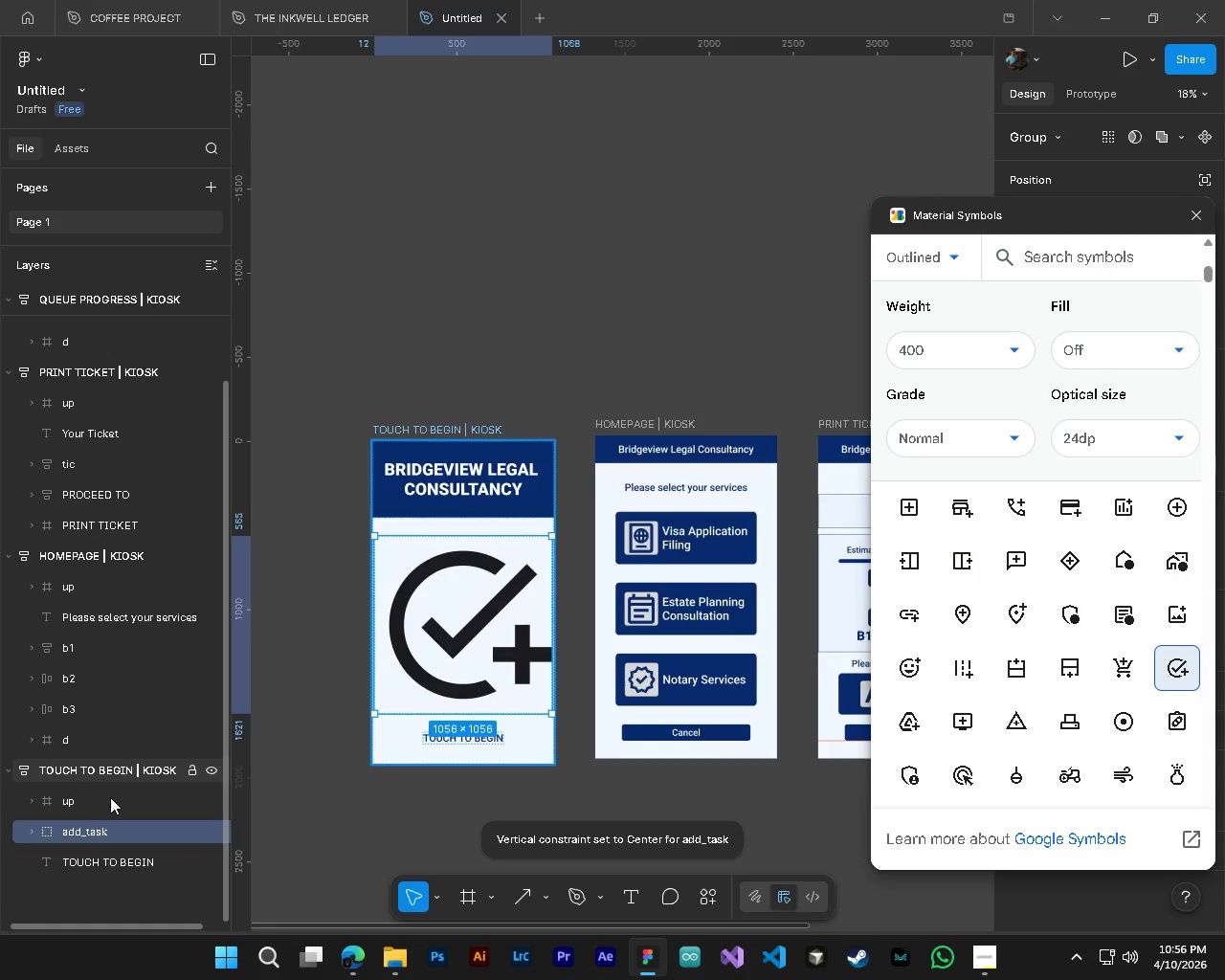 
left_click([26, 827])
 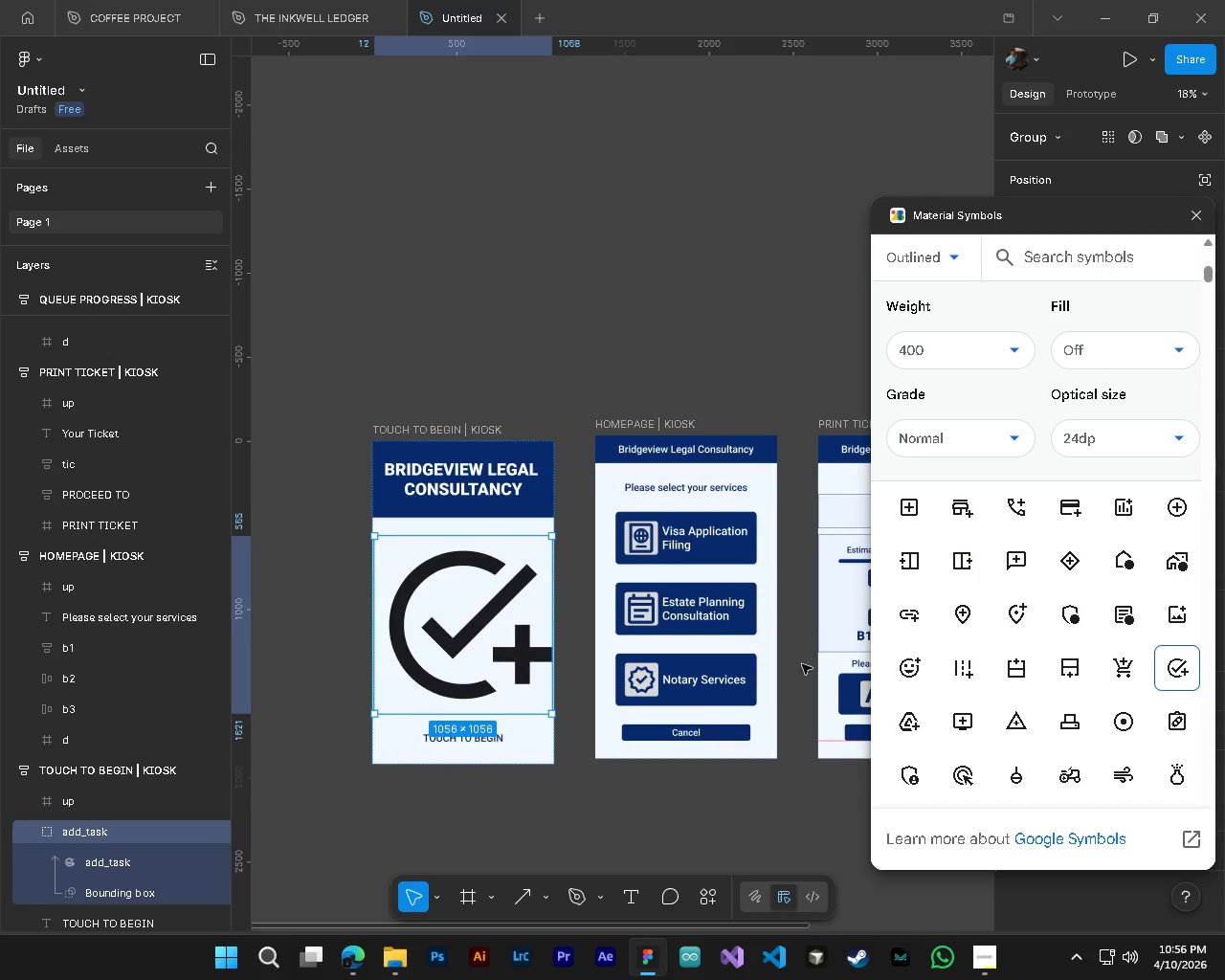 
left_click([84, 864])
 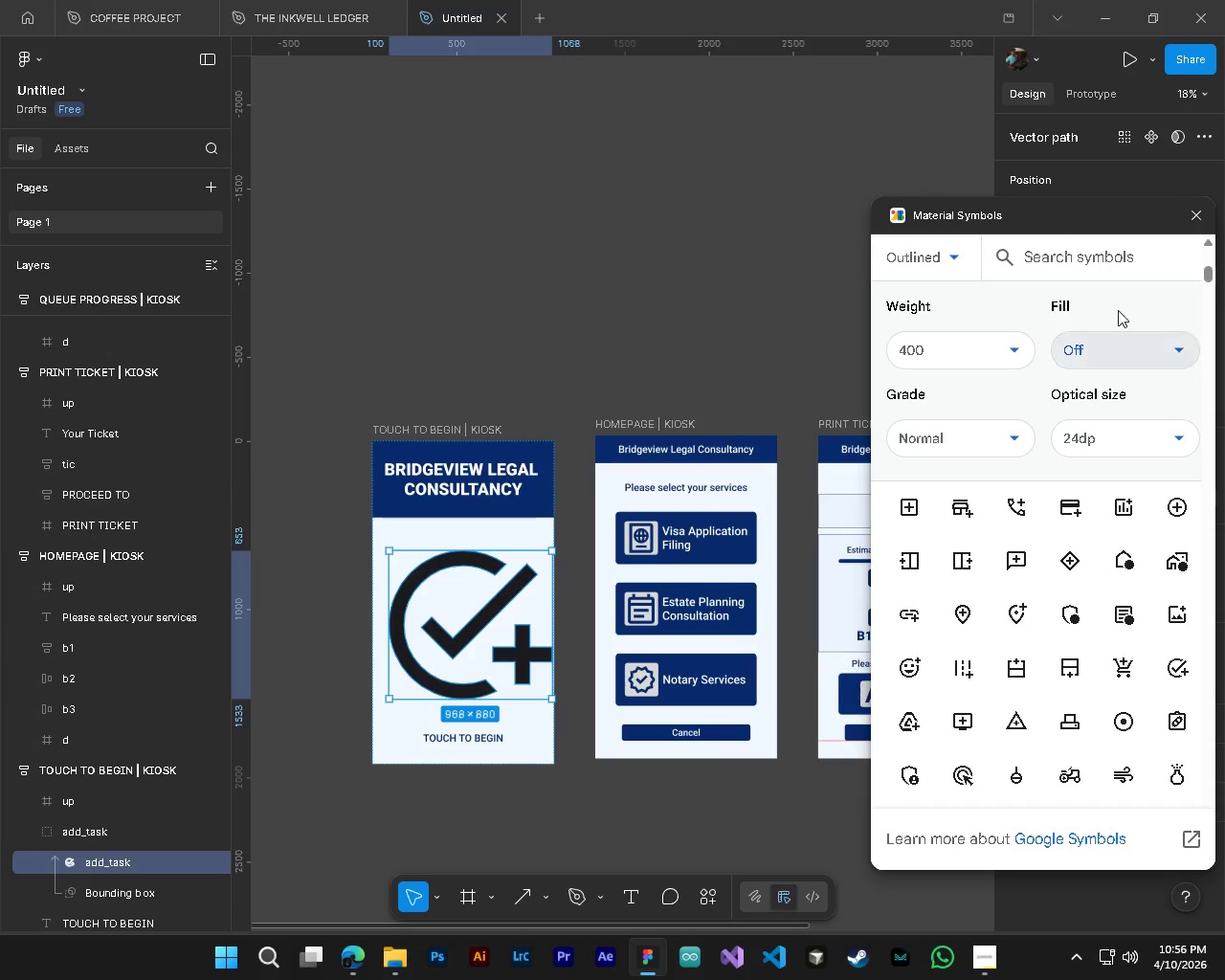 
left_click([1203, 216])
 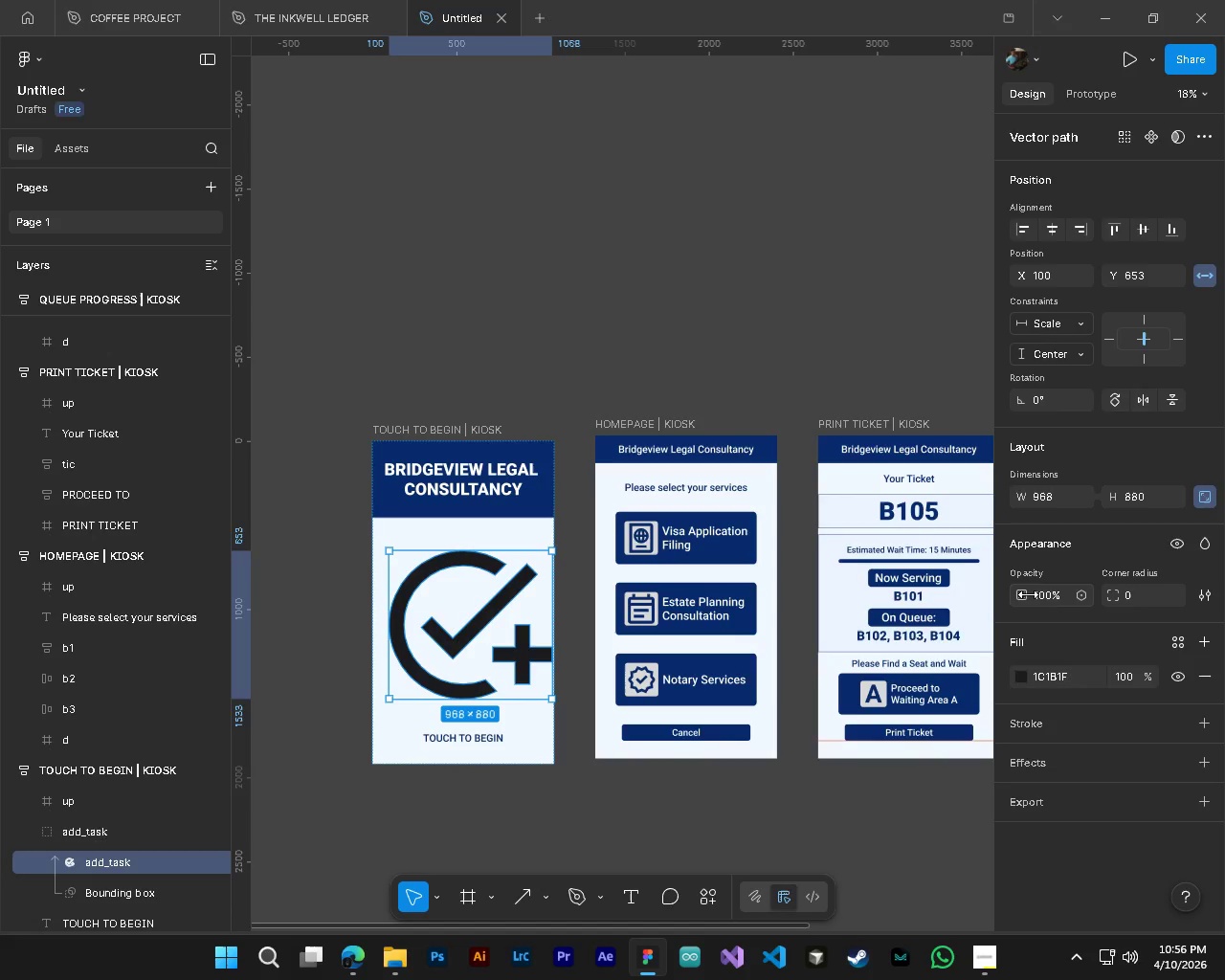 
left_click([1018, 684])
 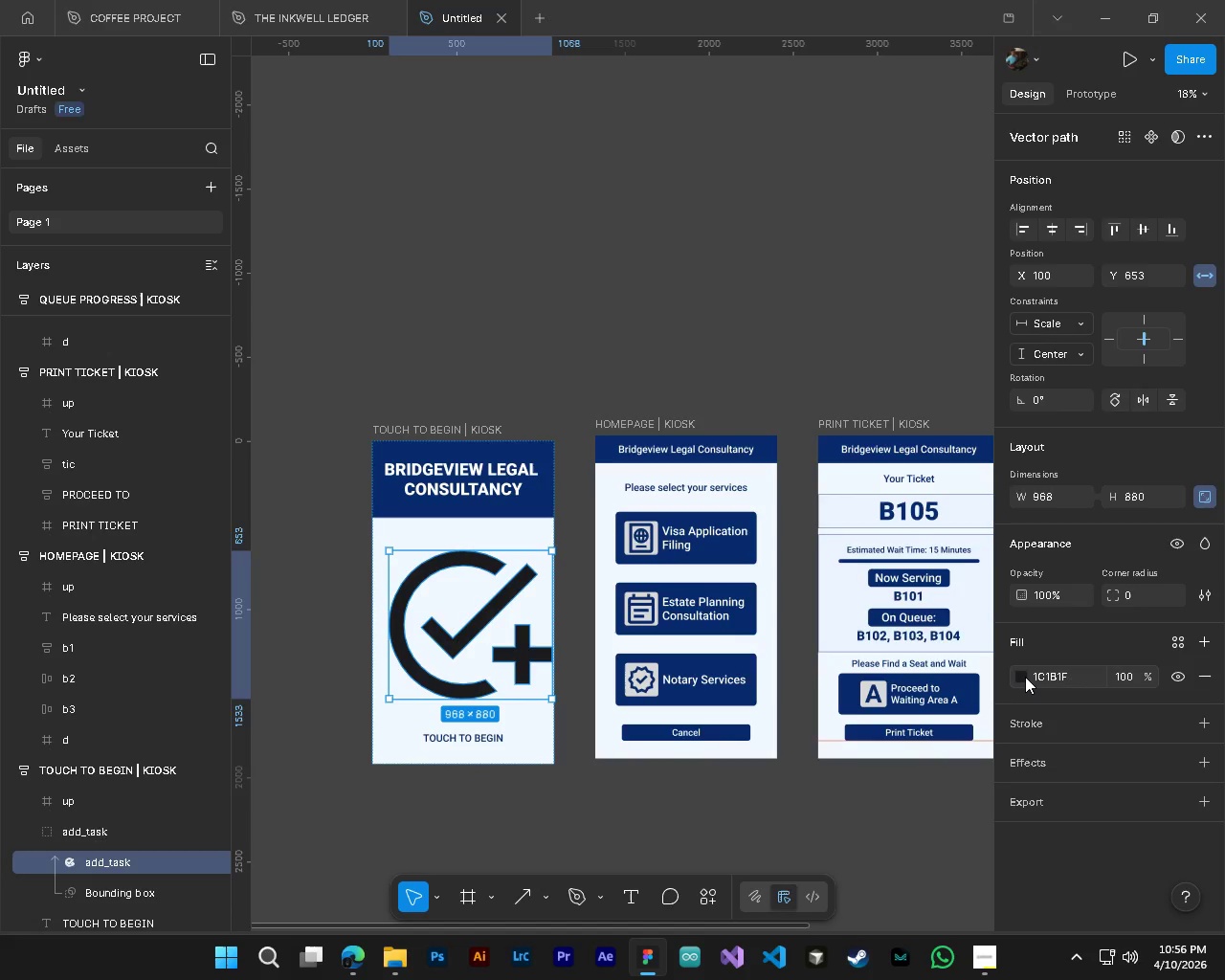 
left_click([1025, 677])
 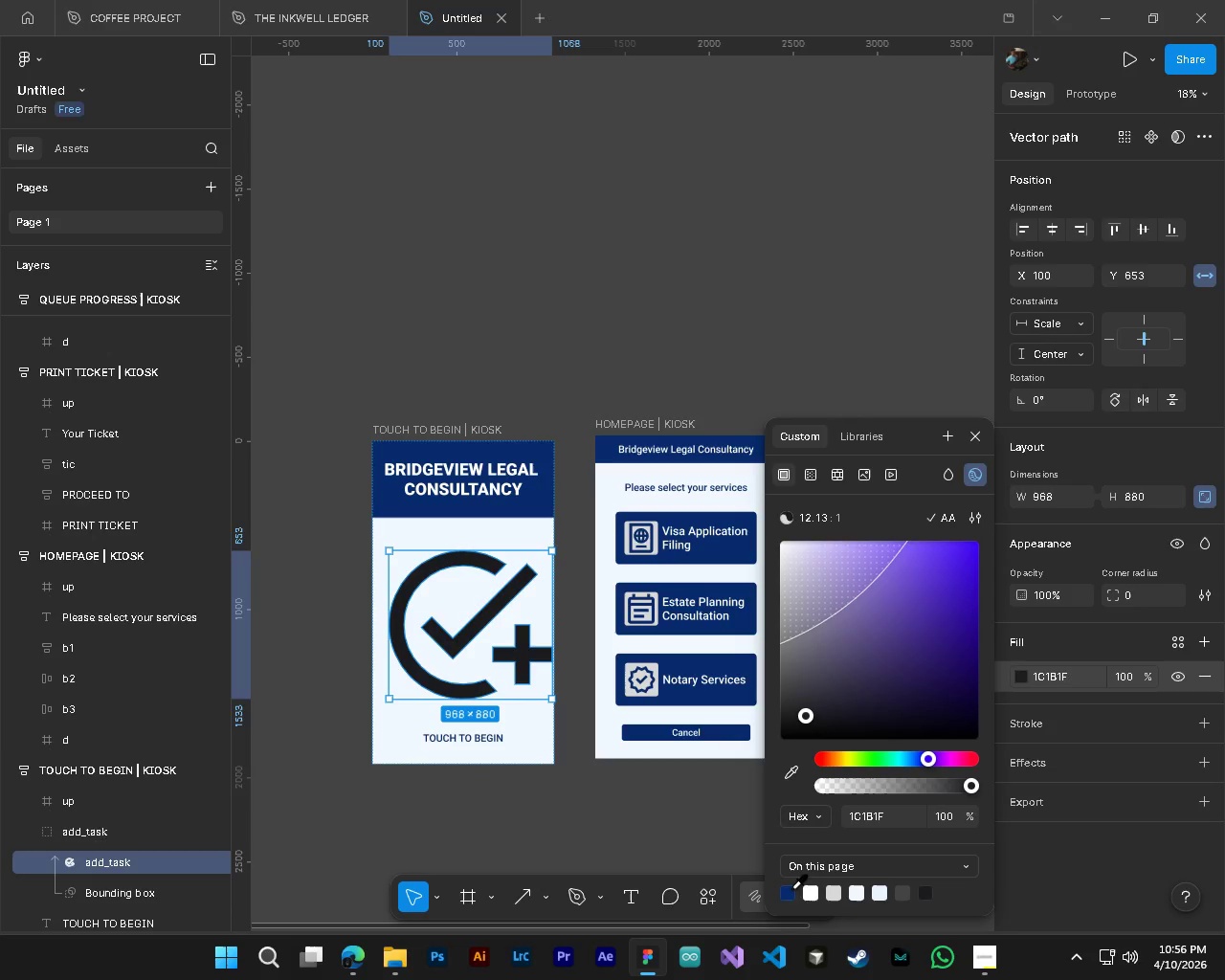 
left_click([788, 892])
 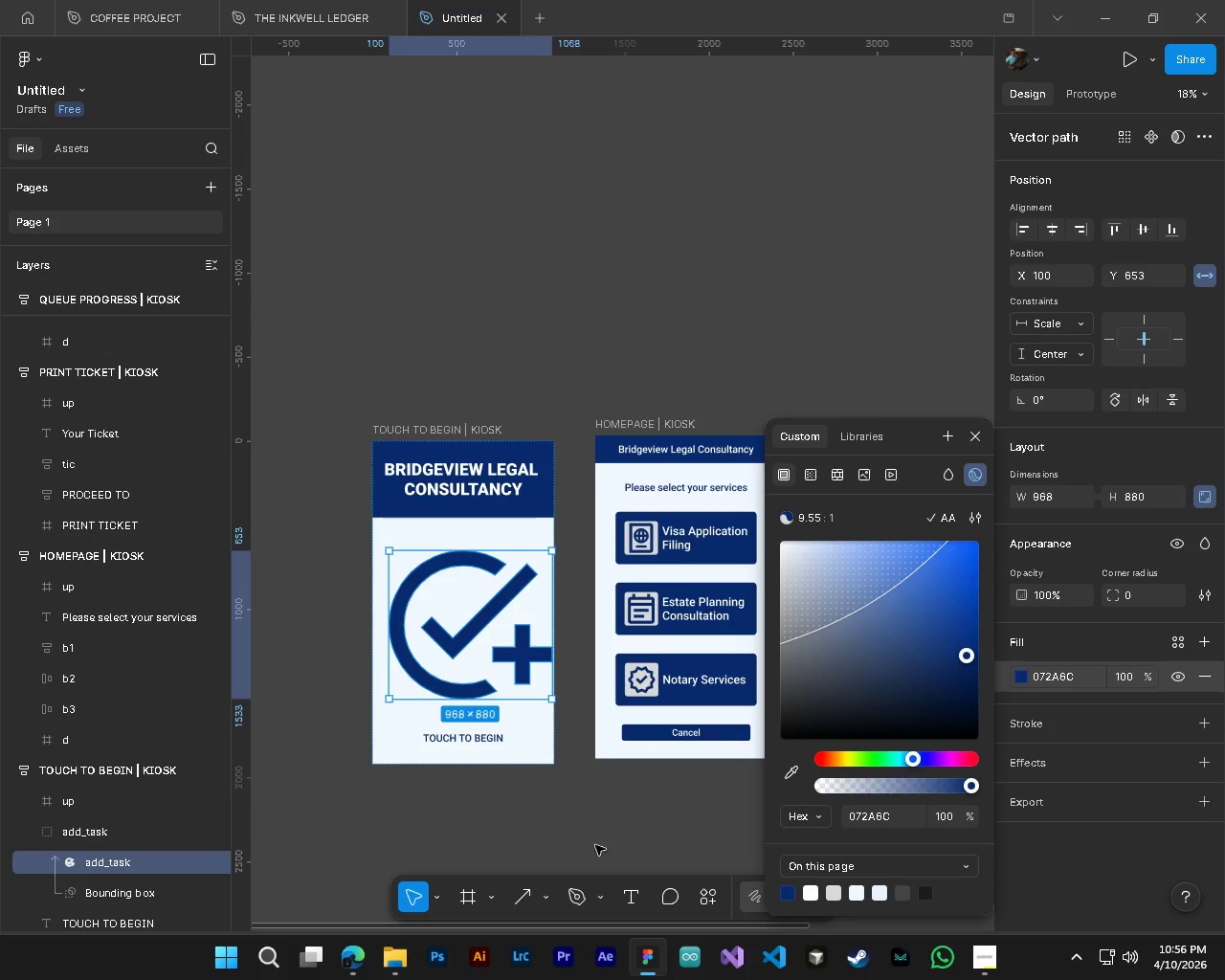 
left_click([585, 842])
 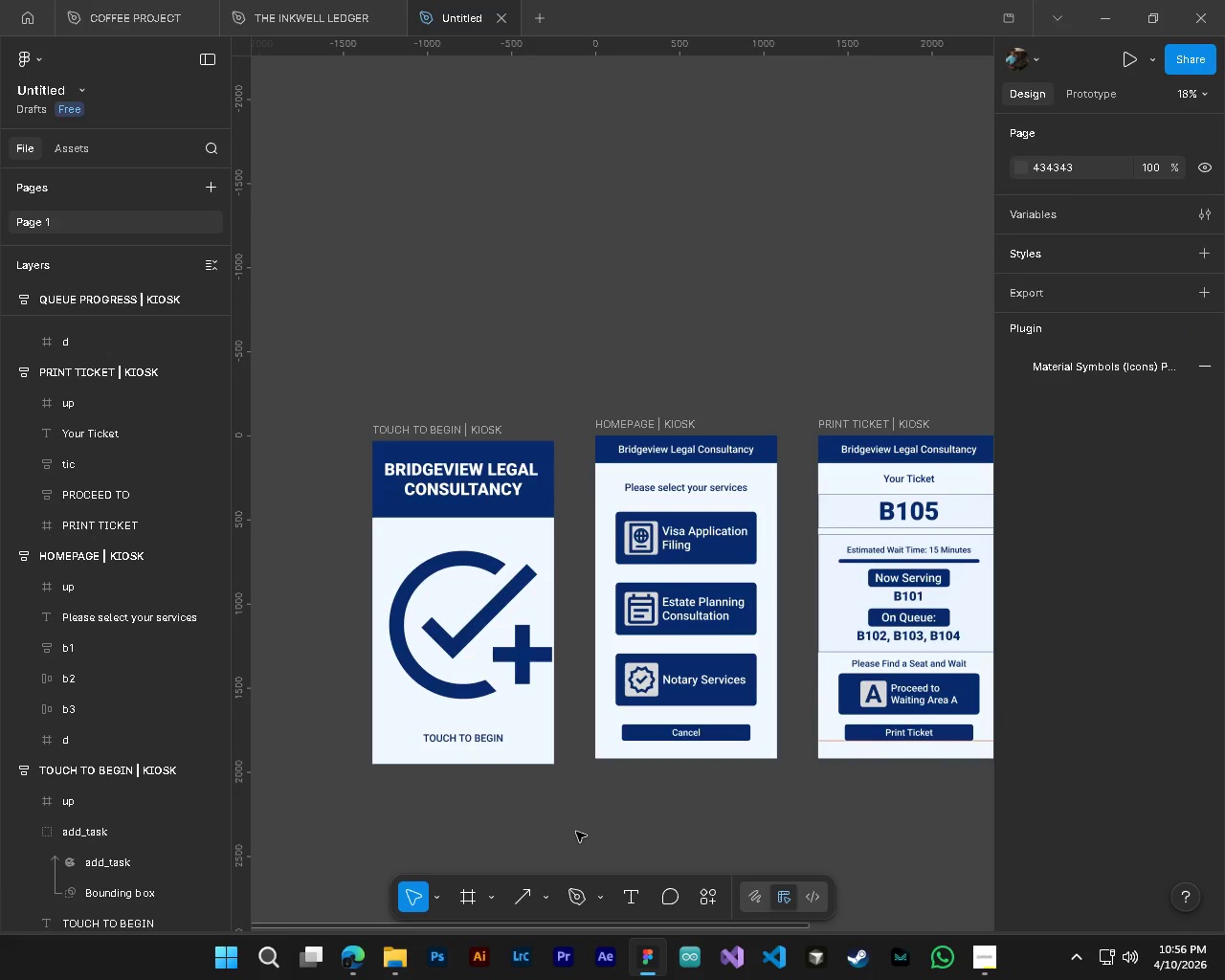 
hold_key(key=ShiftLeft, duration=0.44)
scroll: coordinate [590, 807], scroll_direction: up, amount: 3.0
 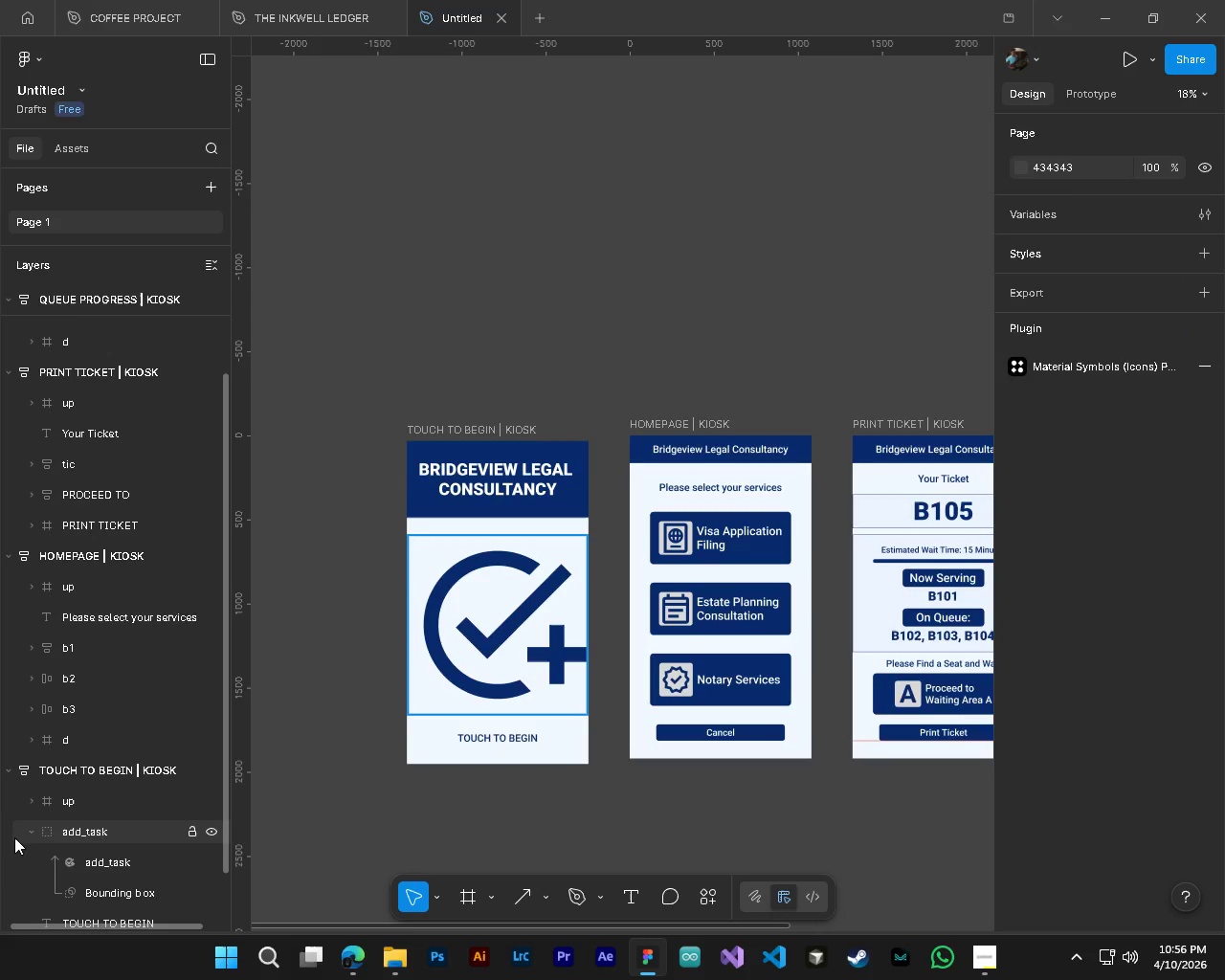 
left_click([41, 835])
 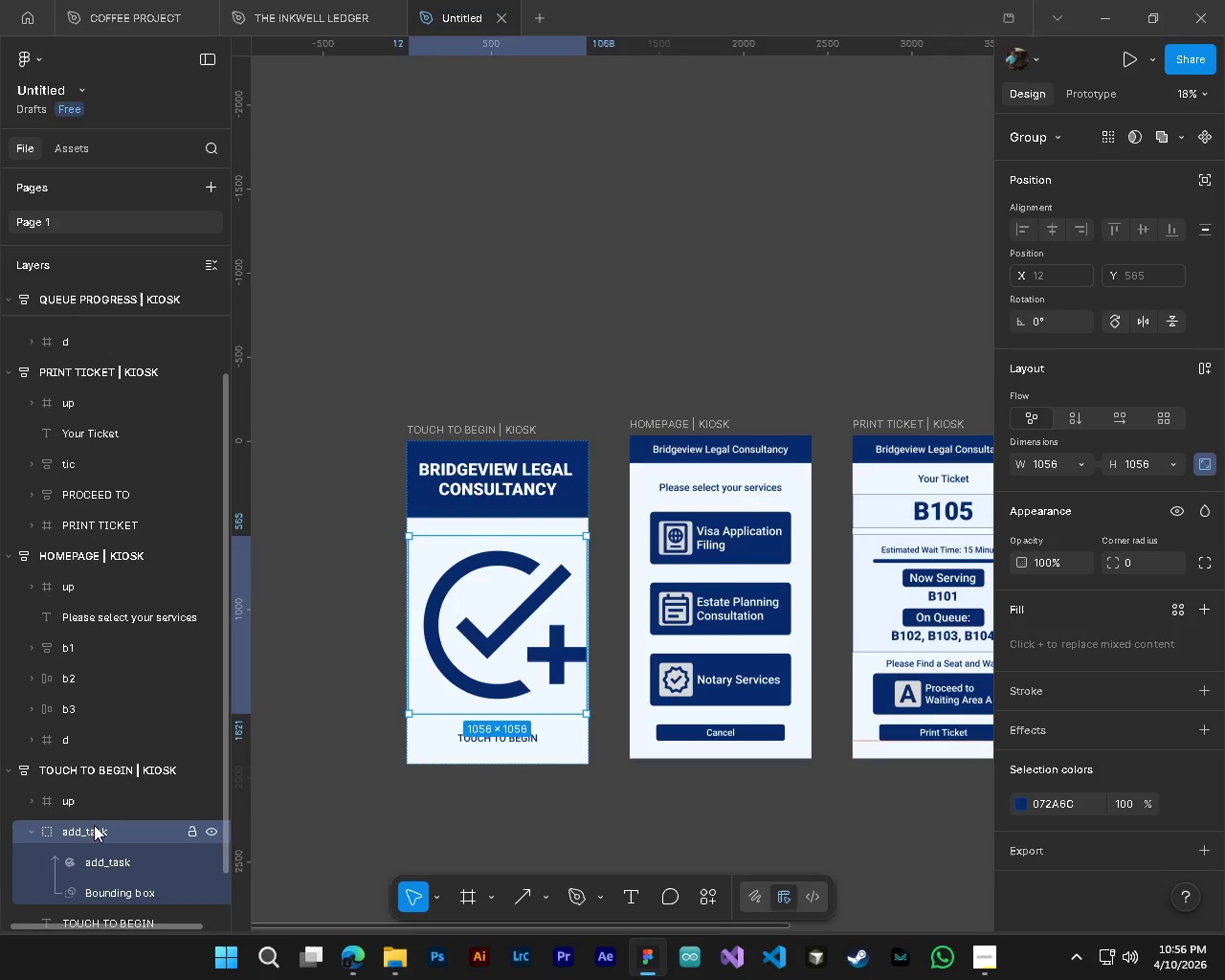 
left_click([94, 825])
 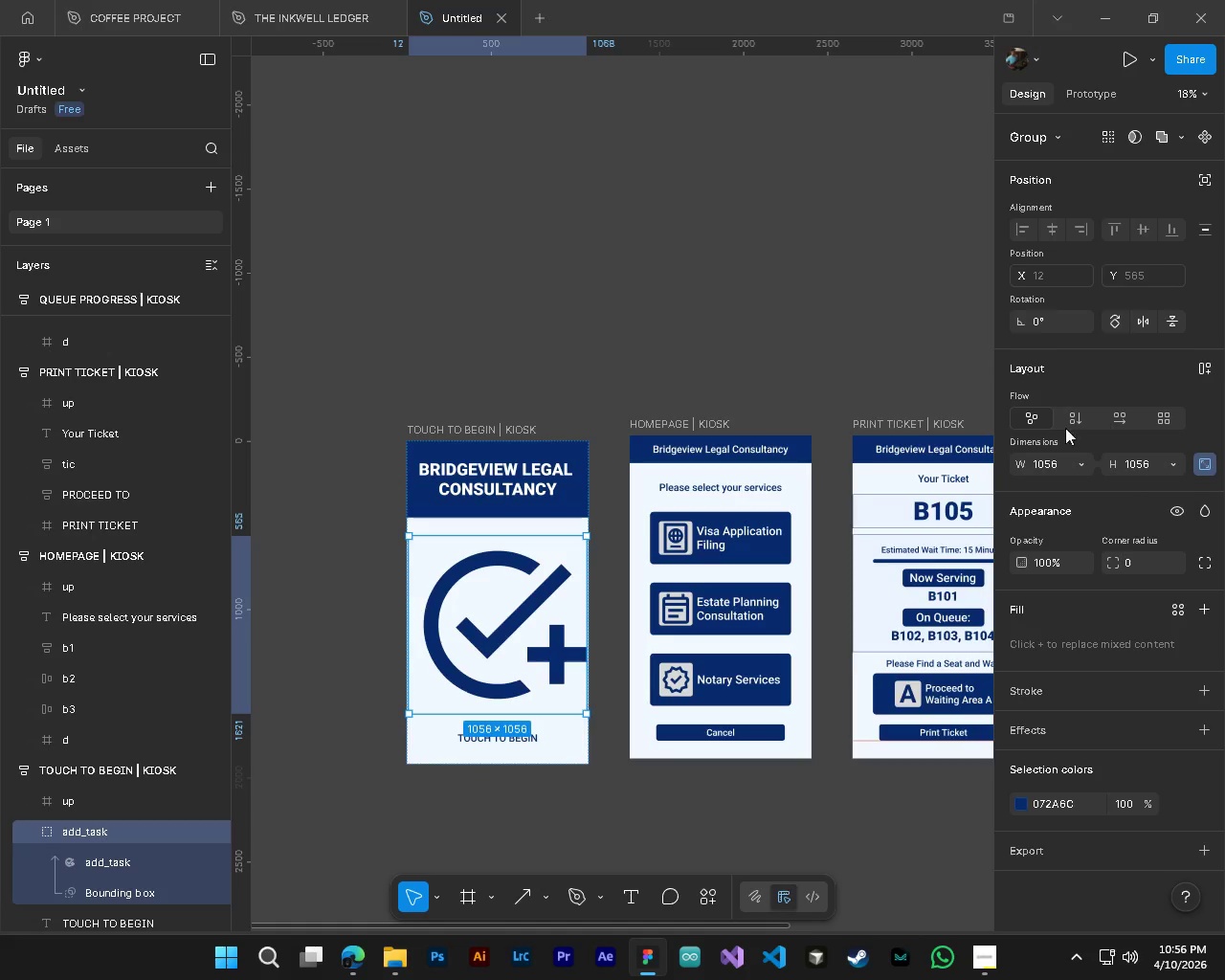 
left_click([1076, 420])
 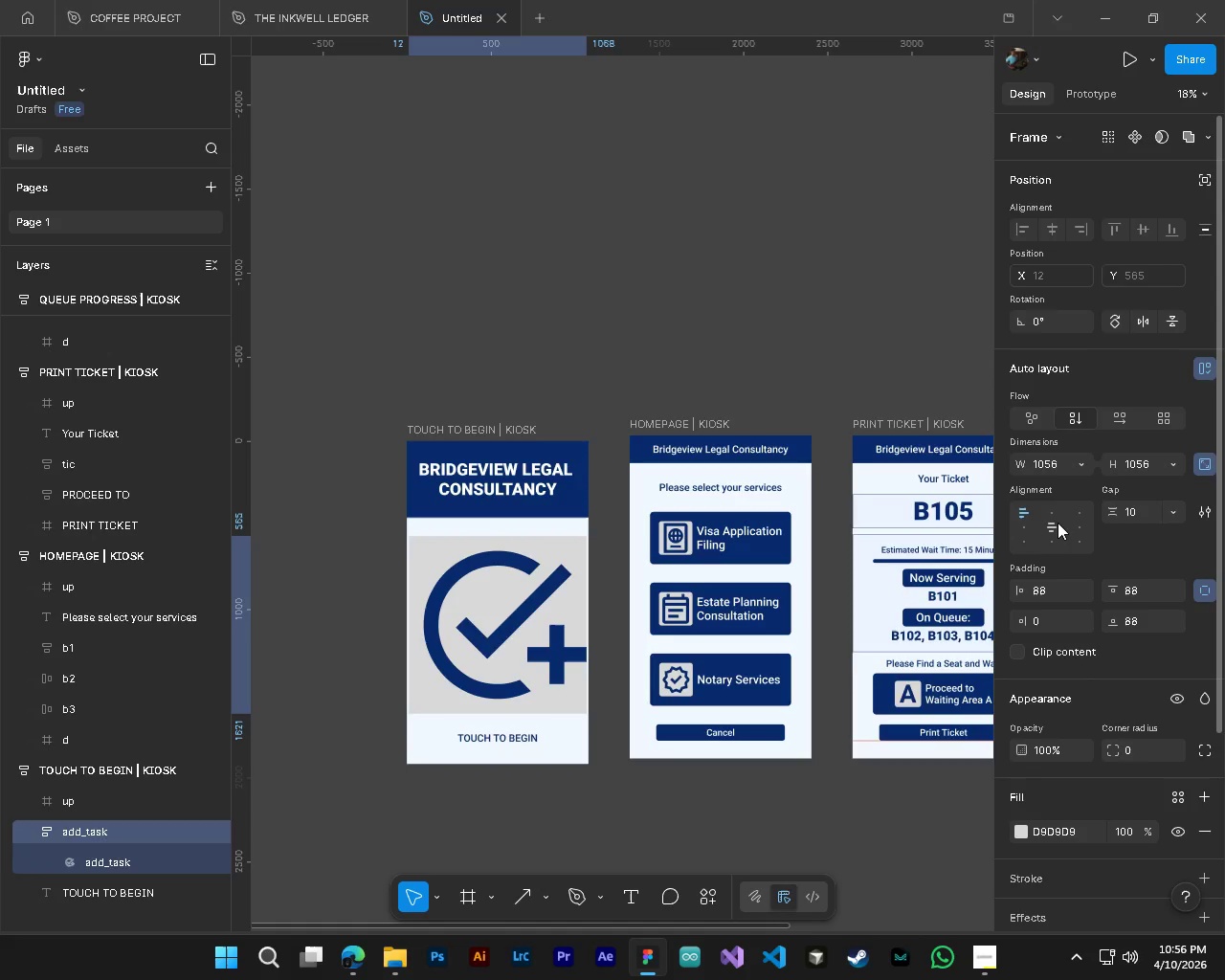 
left_click([1058, 524])
 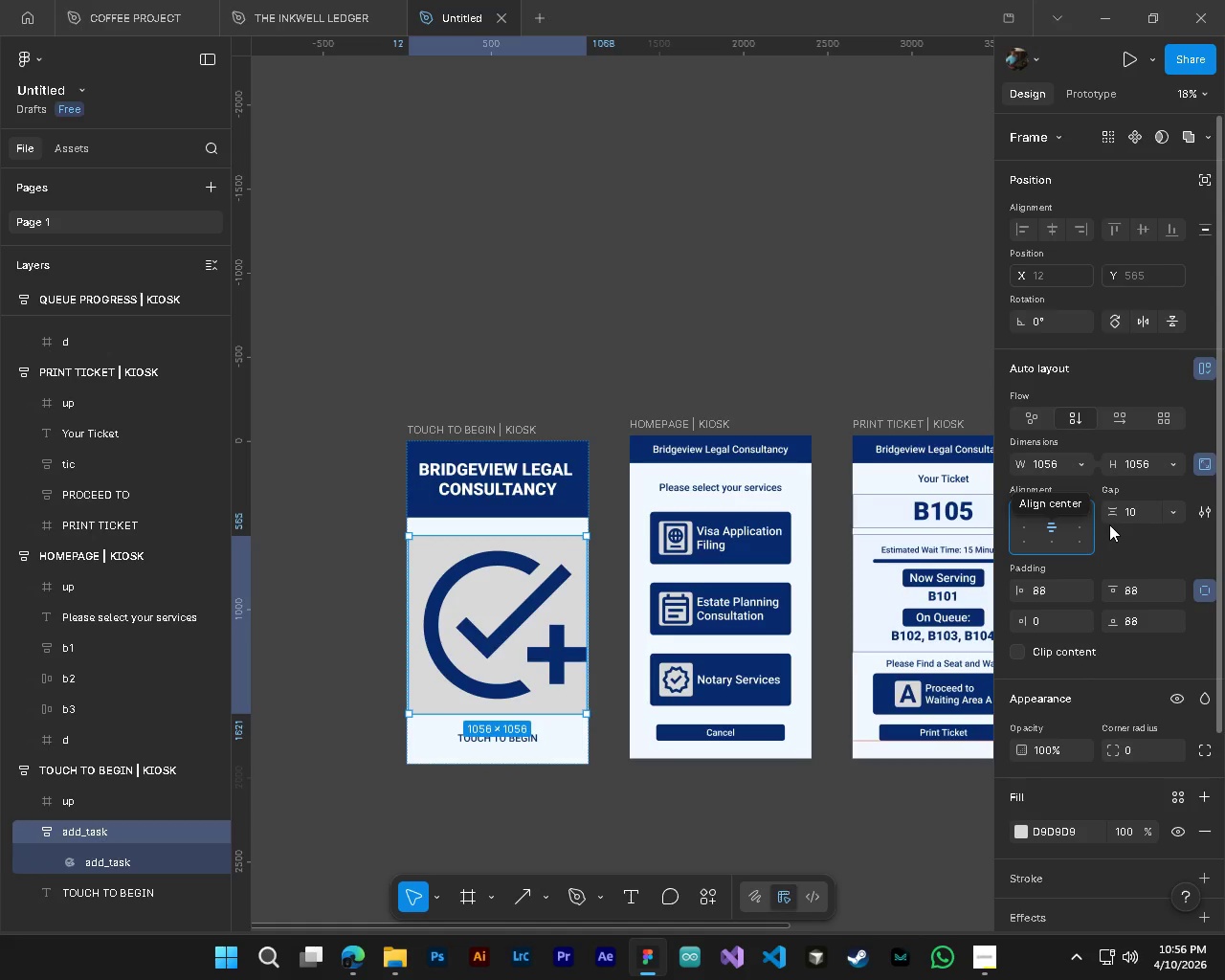 
key(Shift+ShiftLeft)
 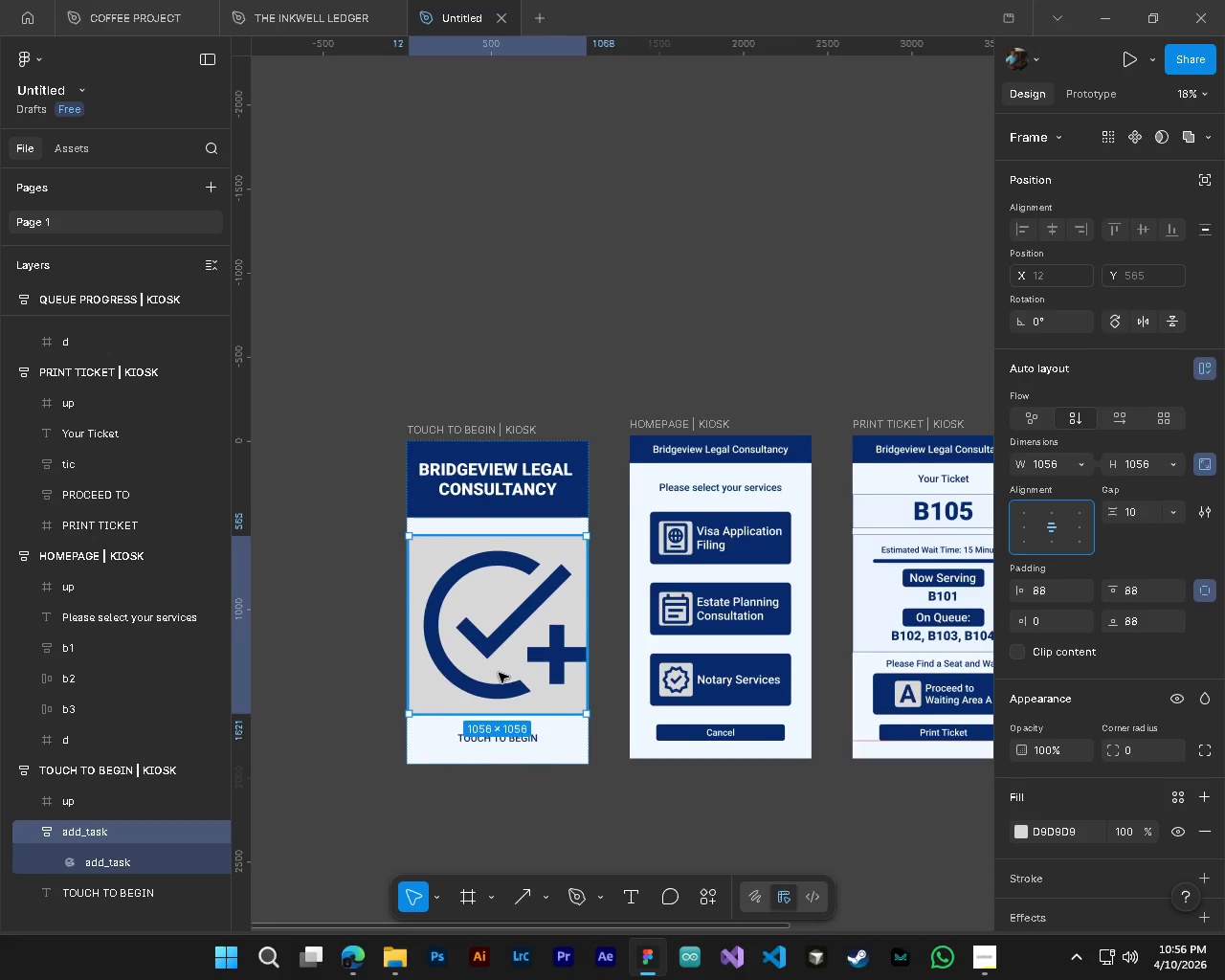 
hold_key(key=AltLeft, duration=0.42)
hold_key(key=ControlLeft, duration=0.42)
scroll: coordinate [505, 676], scroll_direction: up, amount: 5.0
 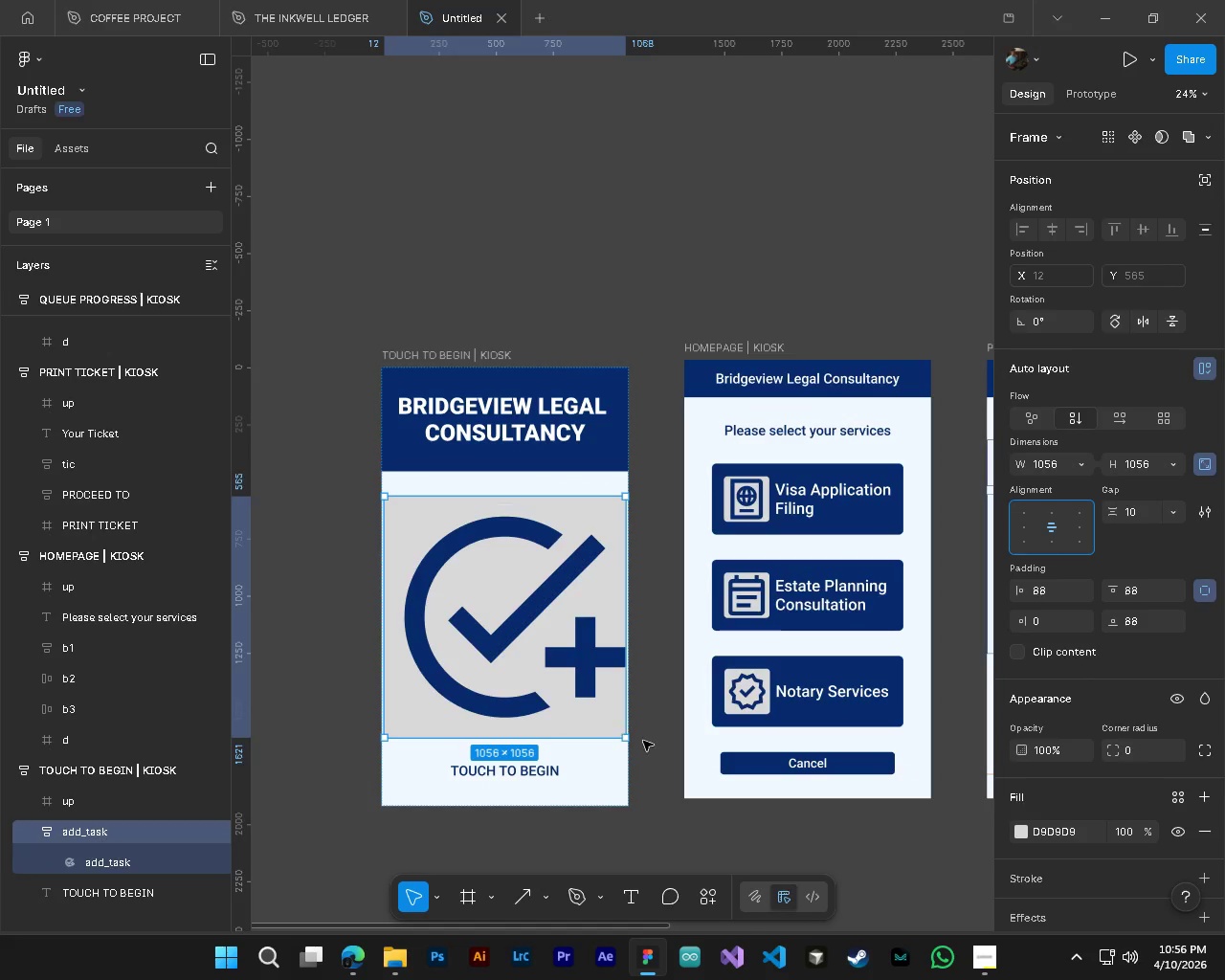 
hold_key(key=ShiftLeft, duration=0.34)
scroll: coordinate [663, 702], scroll_direction: up, amount: 2.0
 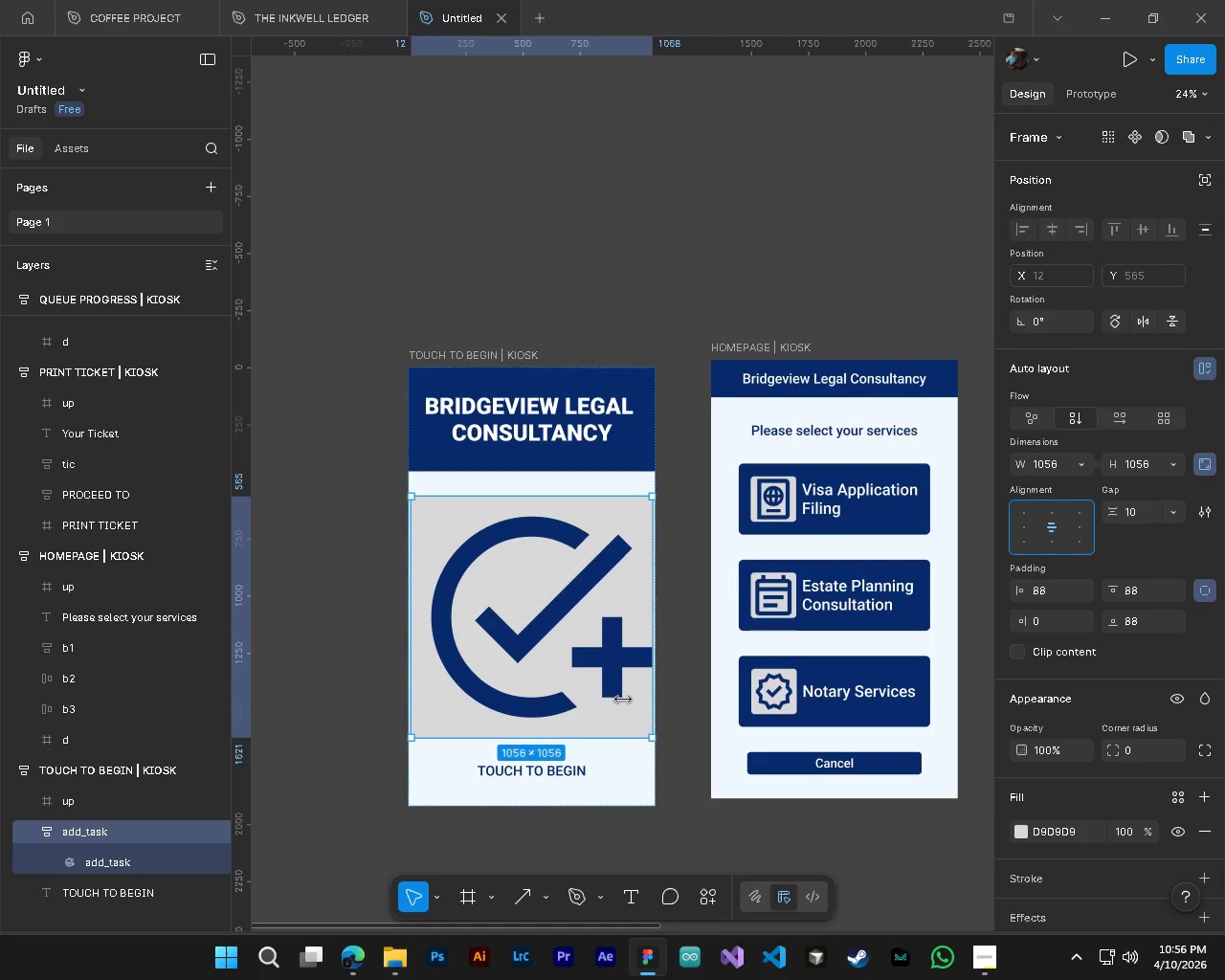 
hold_key(key=ControlLeft, duration=0.39)
hold_key(key=AltLeft, duration=0.39)
scroll: coordinate [562, 683], scroll_direction: up, amount: 2.0
 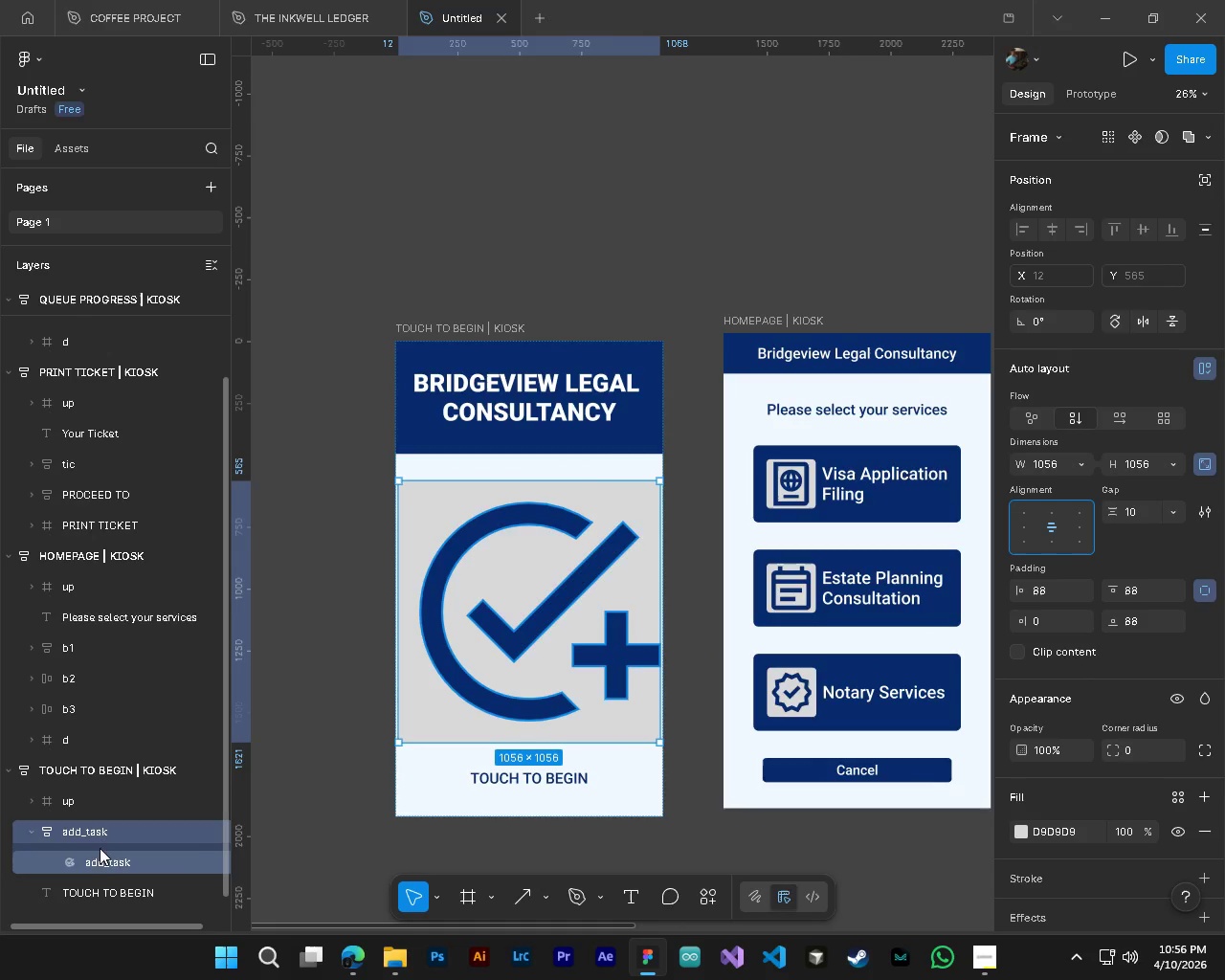 
left_click([95, 864])
 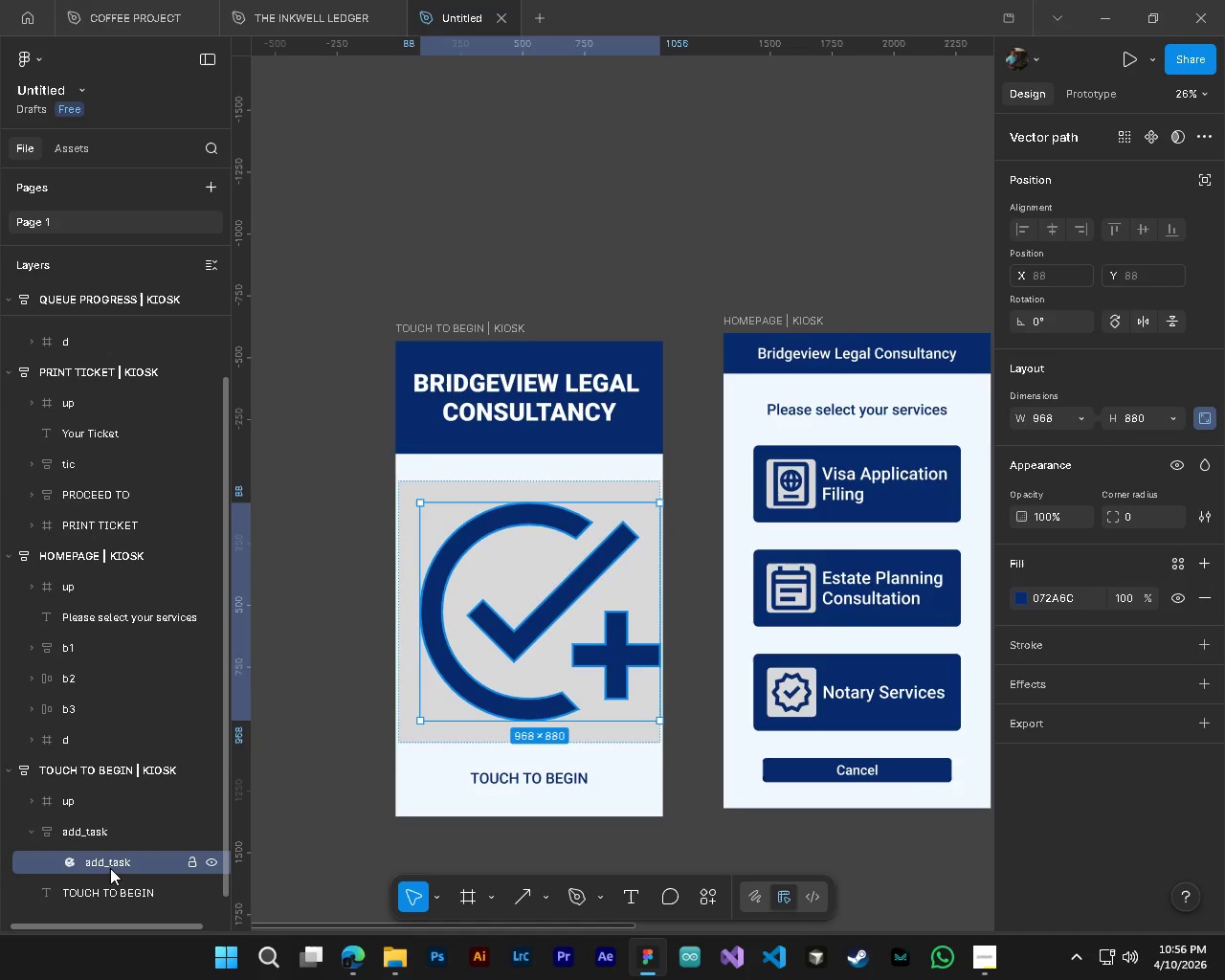 
left_click_drag(start_coordinate=[109, 867], to_coordinate=[97, 815])
 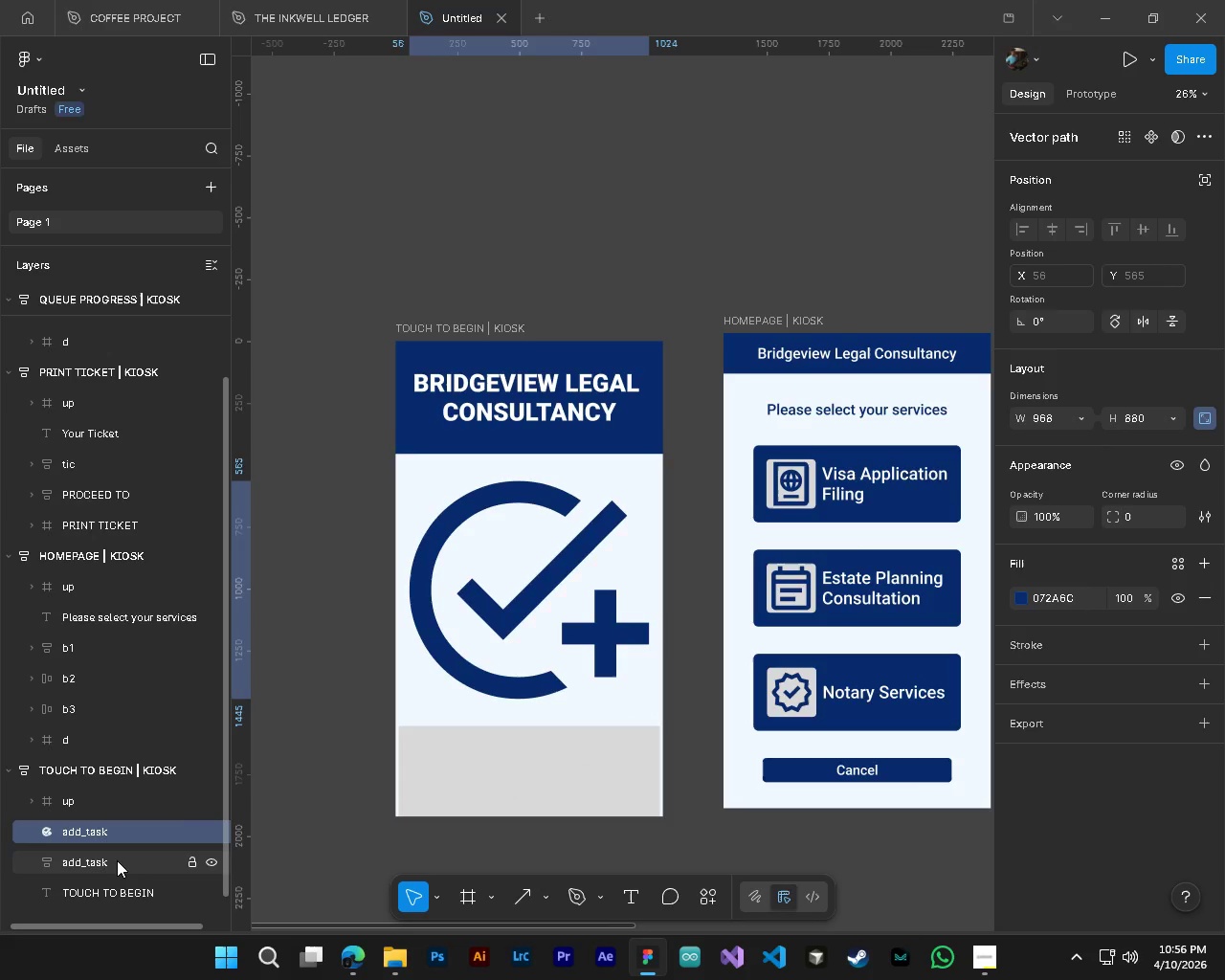 
left_click([117, 860])
 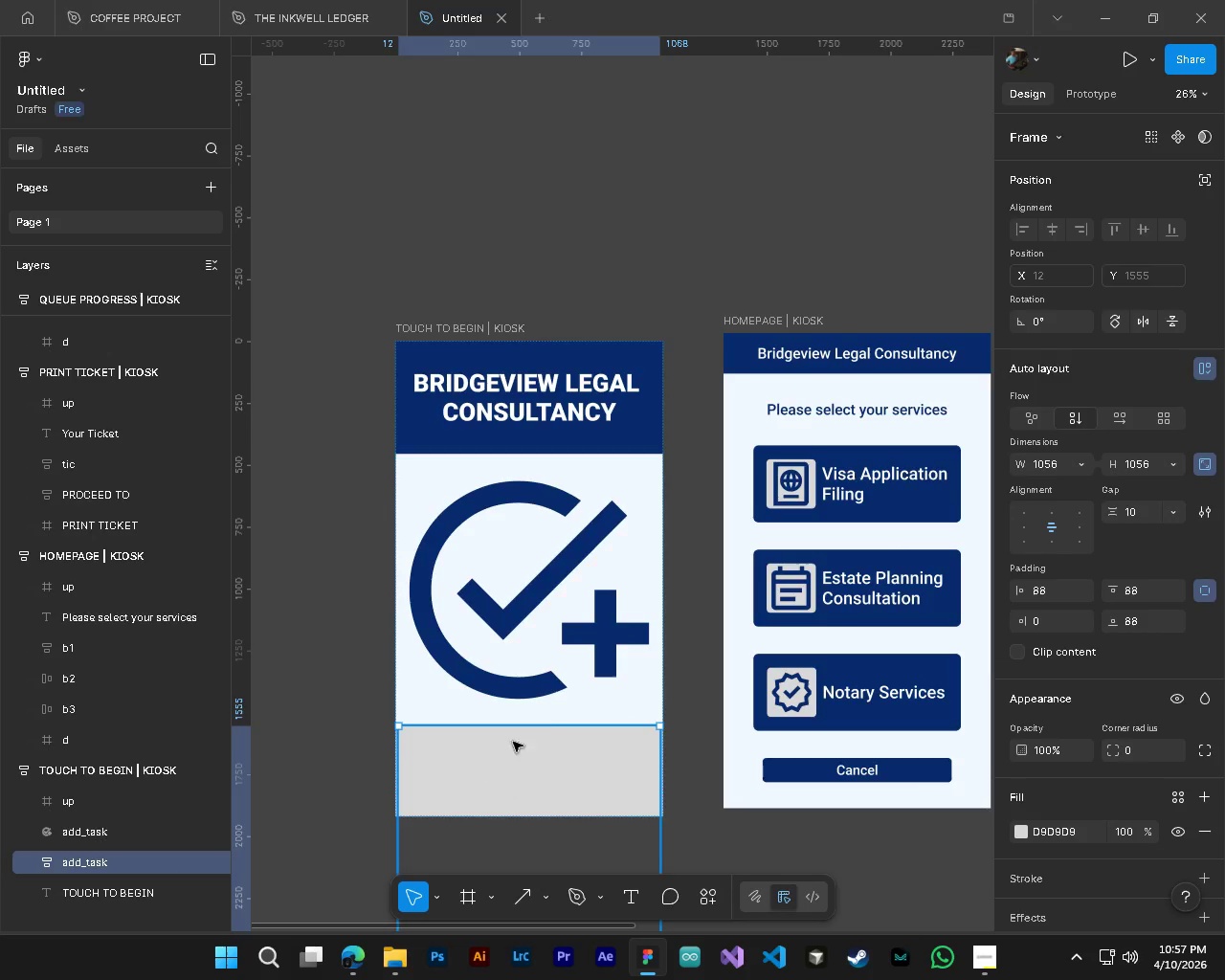 
key(Delete)
 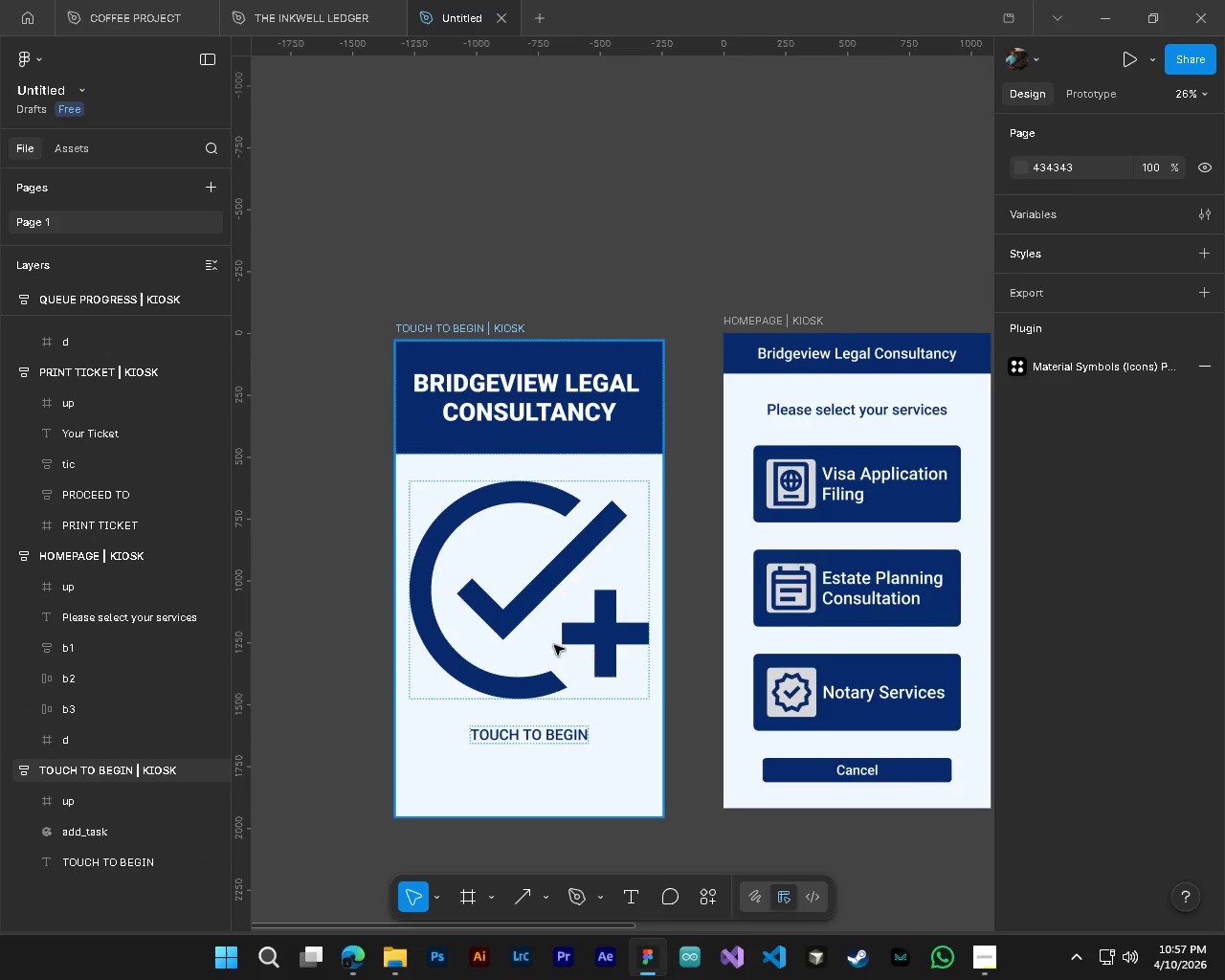 
left_click([521, 635])
 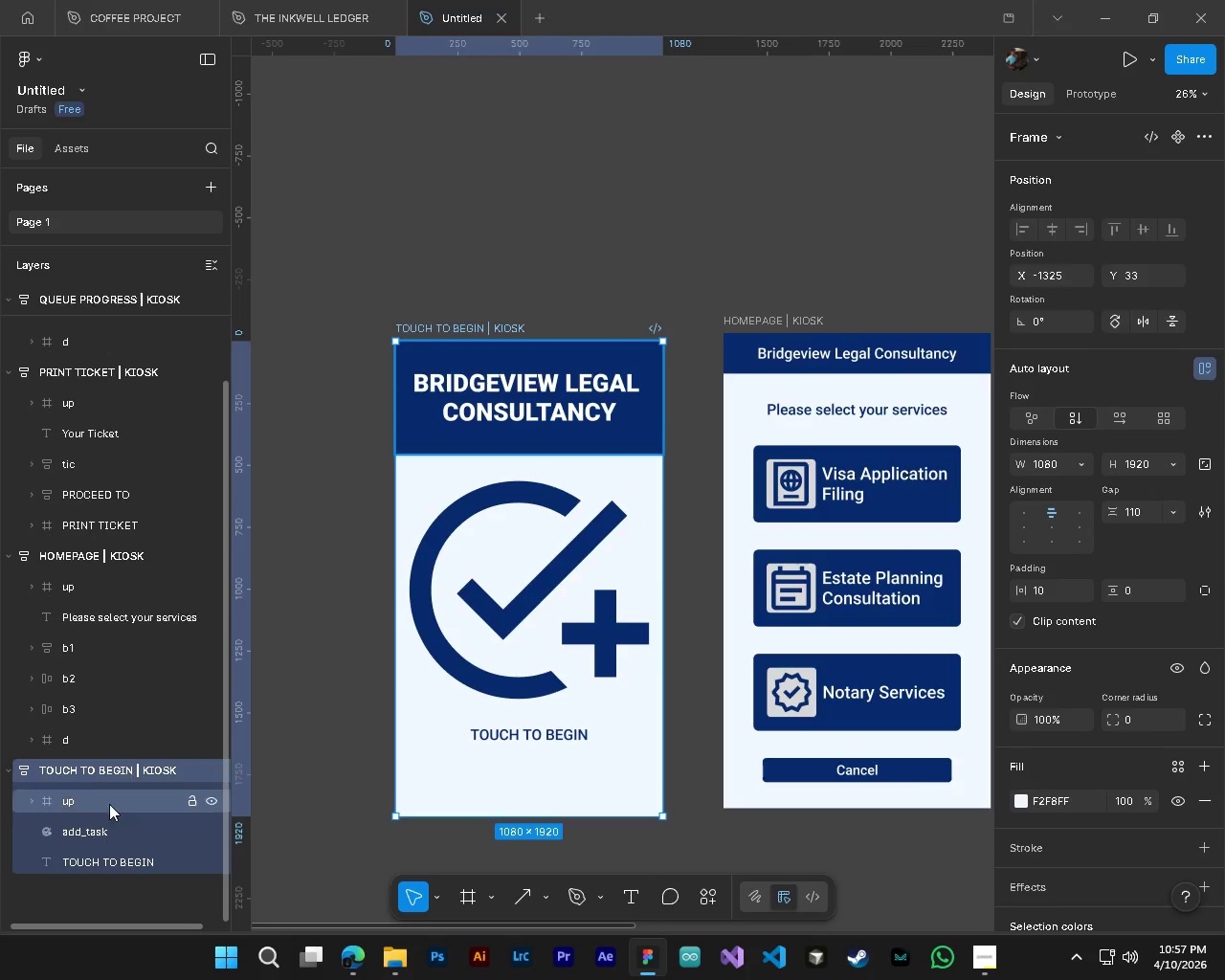 
left_click([77, 827])
 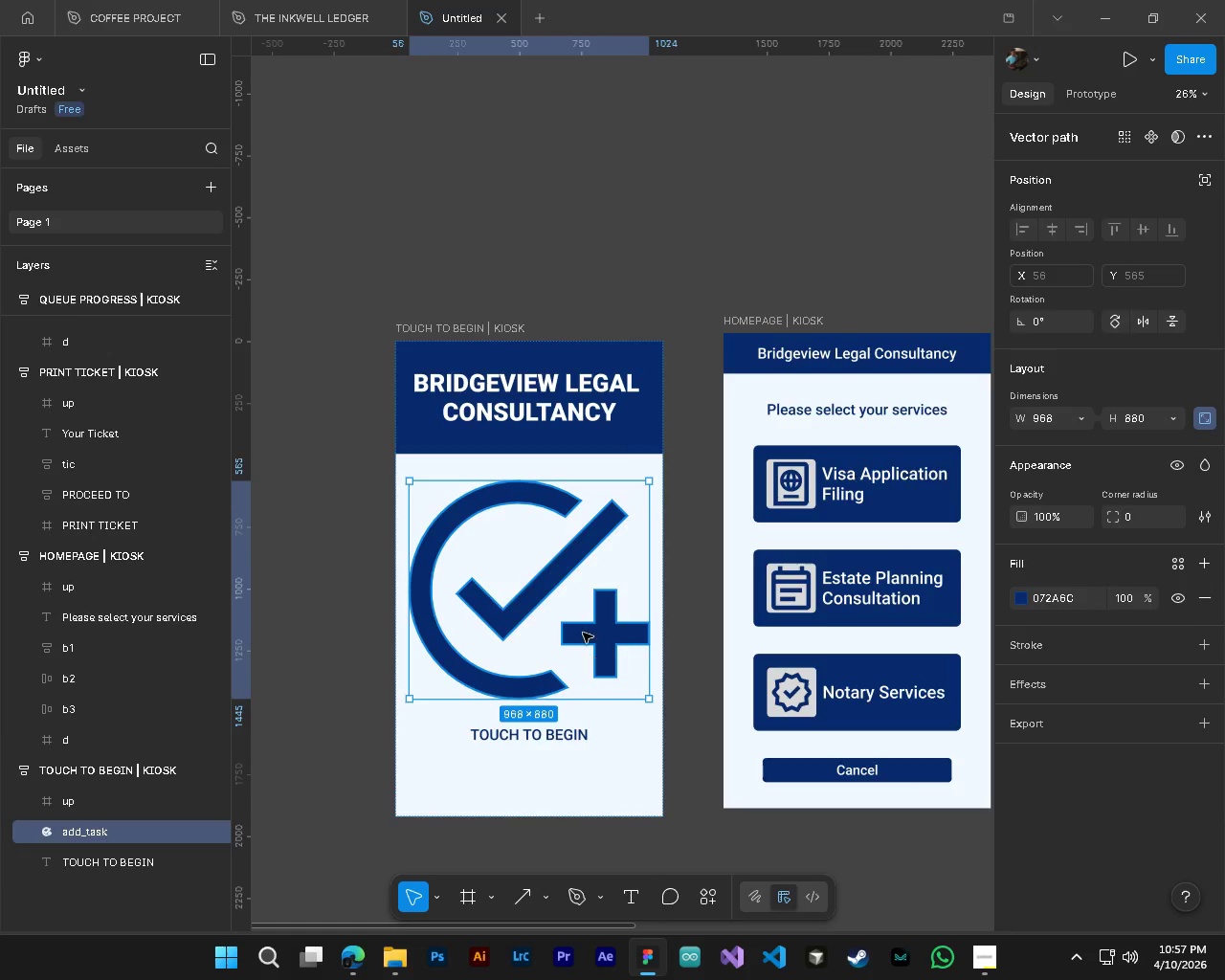 
left_click_drag(start_coordinate=[579, 627], to_coordinate=[578, 637])
 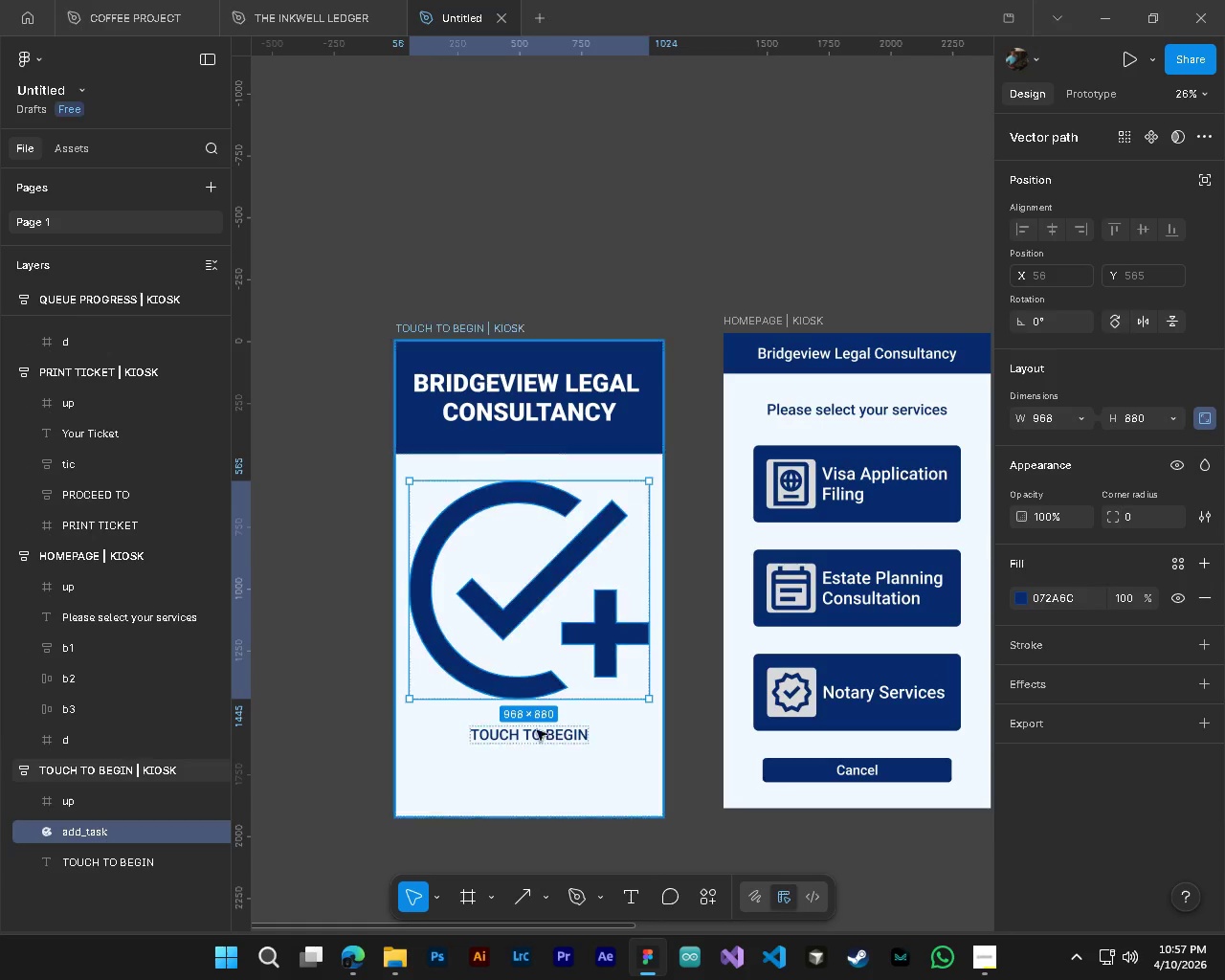 
hold_key(key=ControlLeft, duration=0.44)
 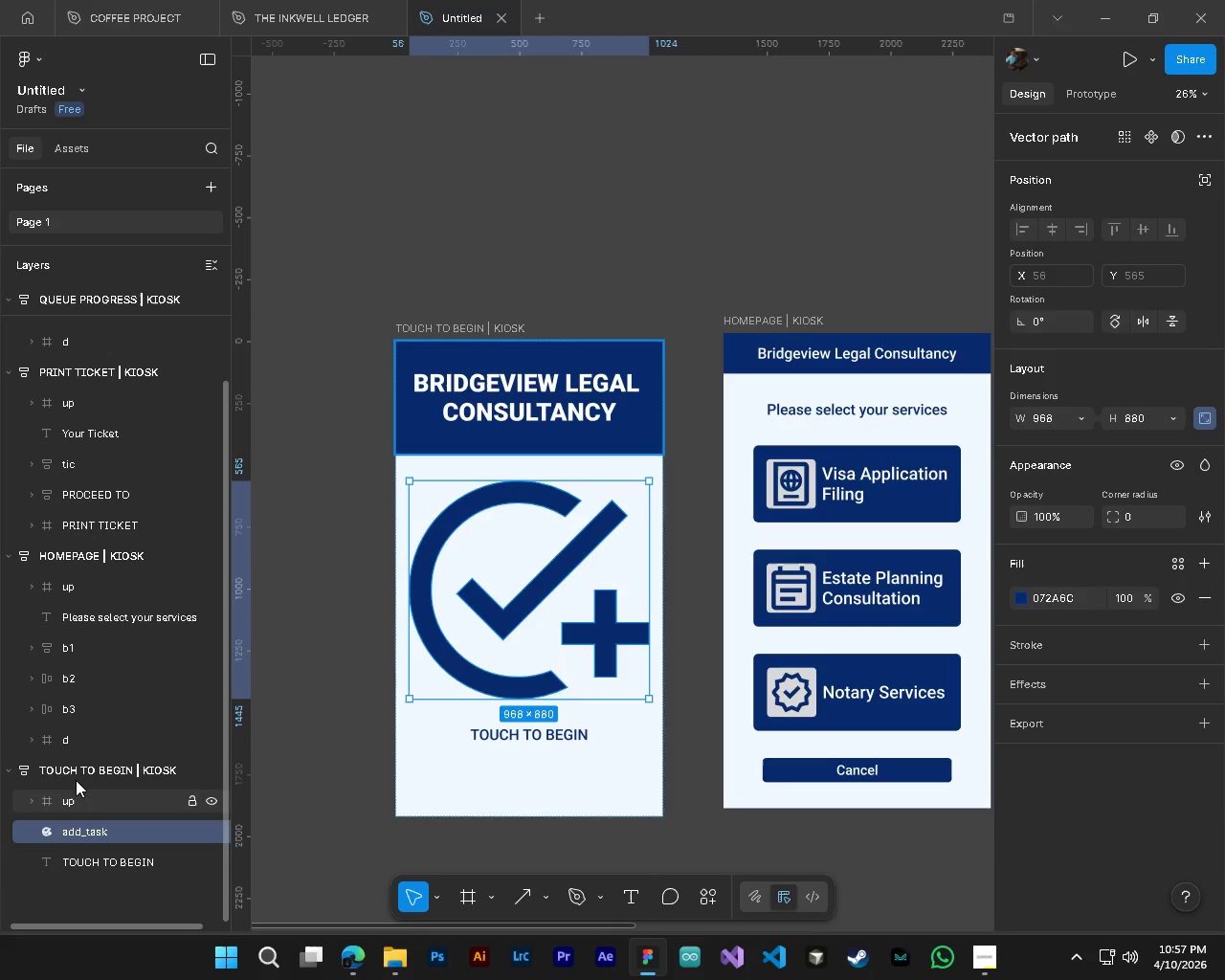 
hold_key(key=AltLeft, duration=0.41)
 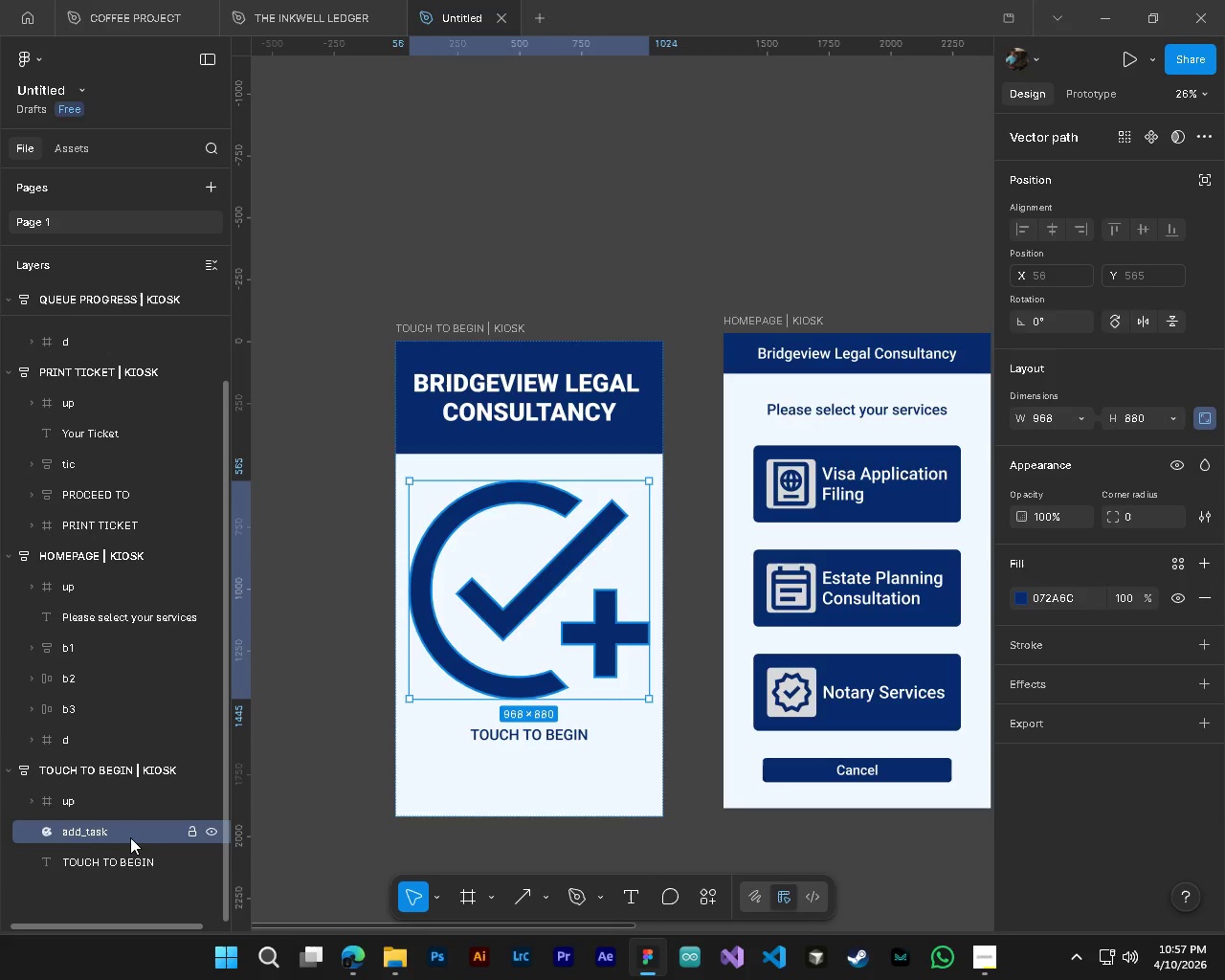 
left_click([76, 777])
 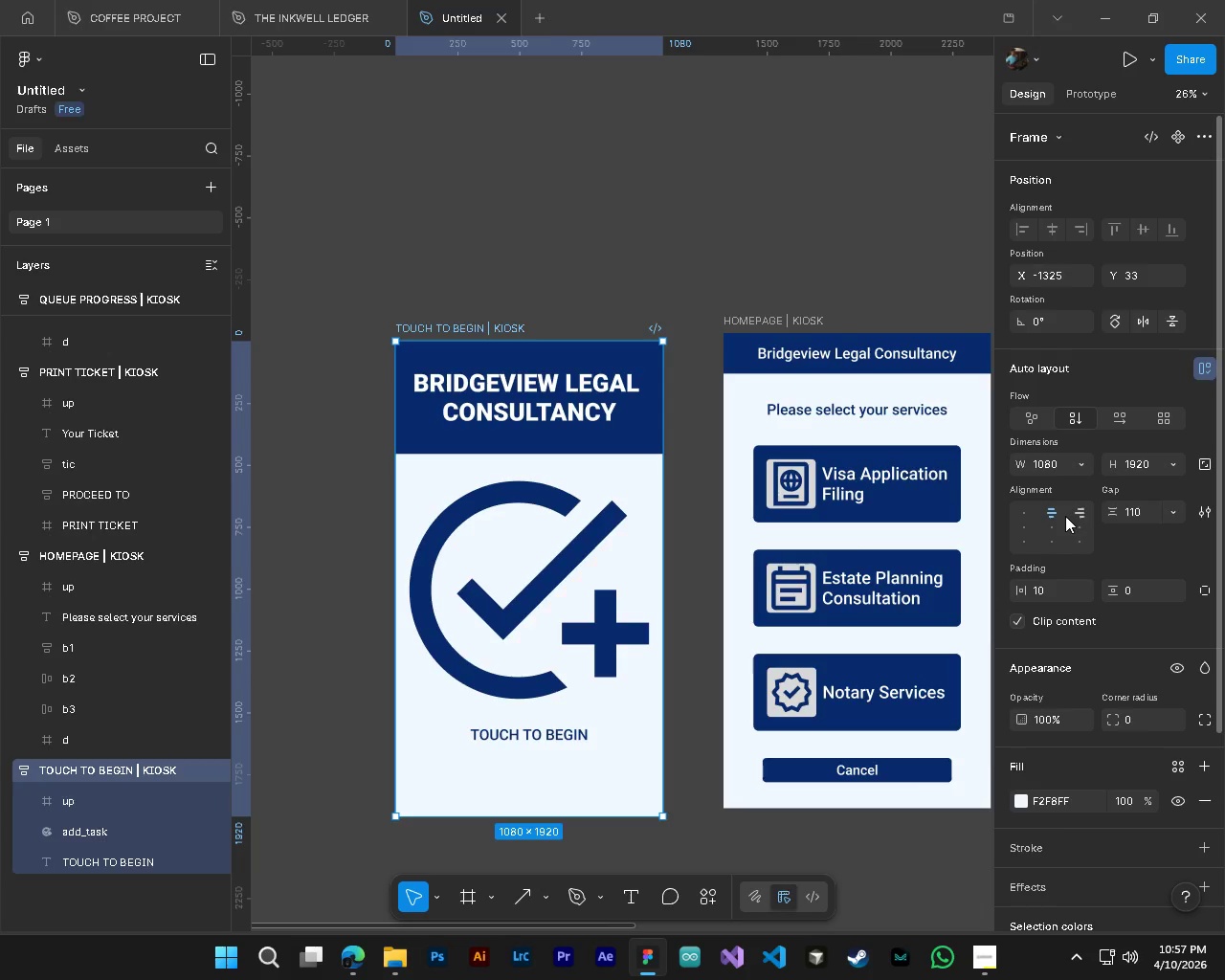 
left_click([1058, 528])
 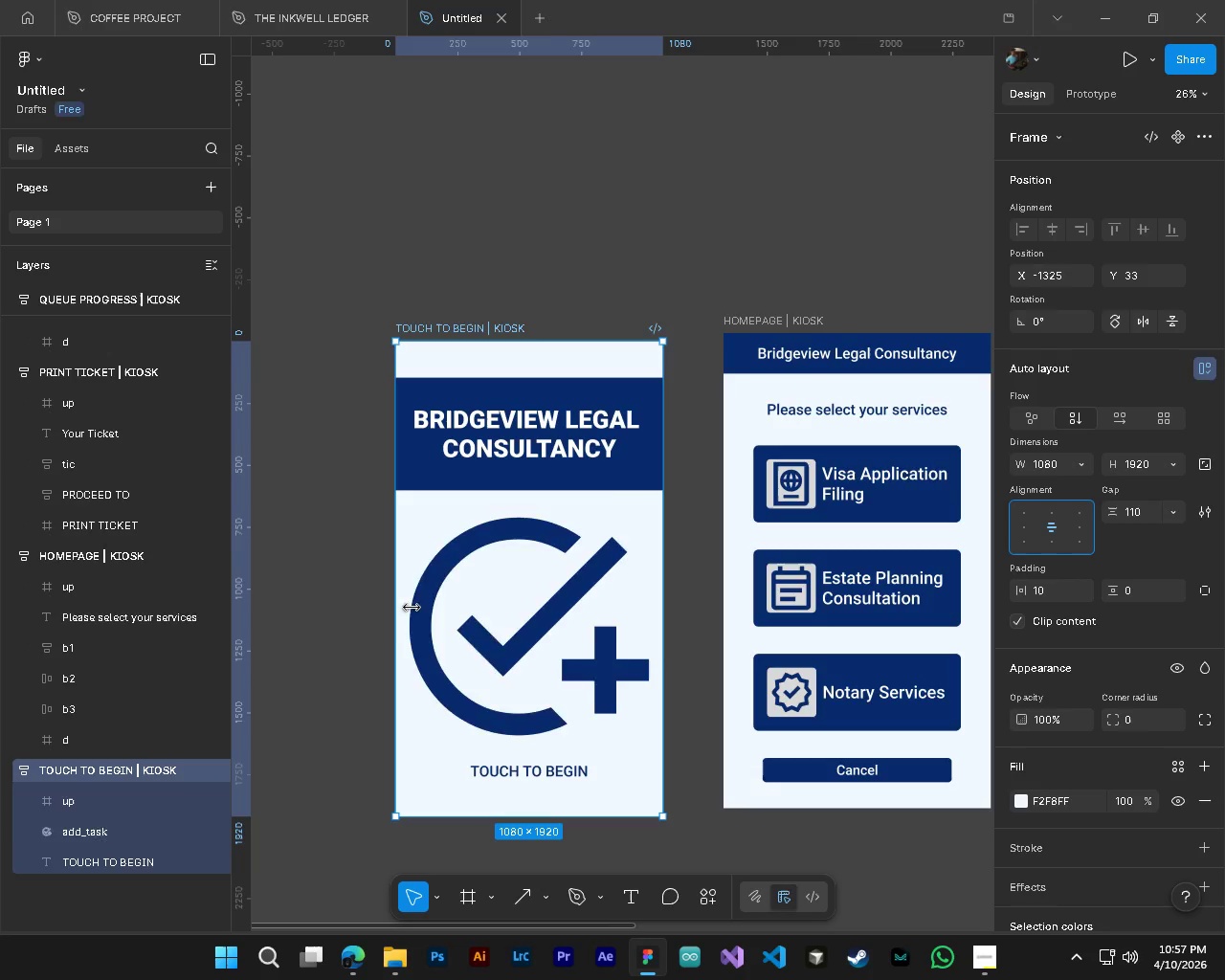 
key(Control+ControlLeft)
 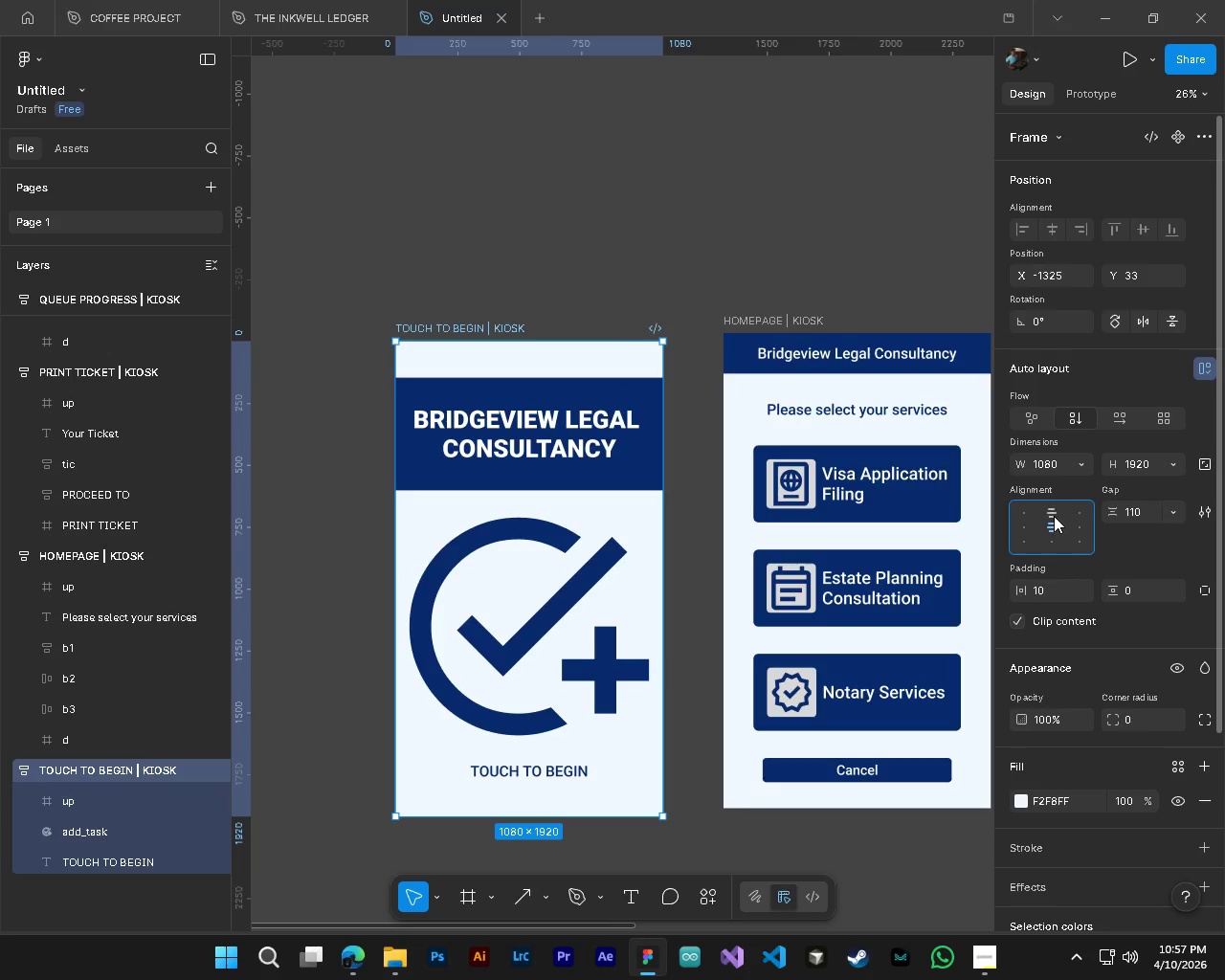 
left_click([1054, 516])
 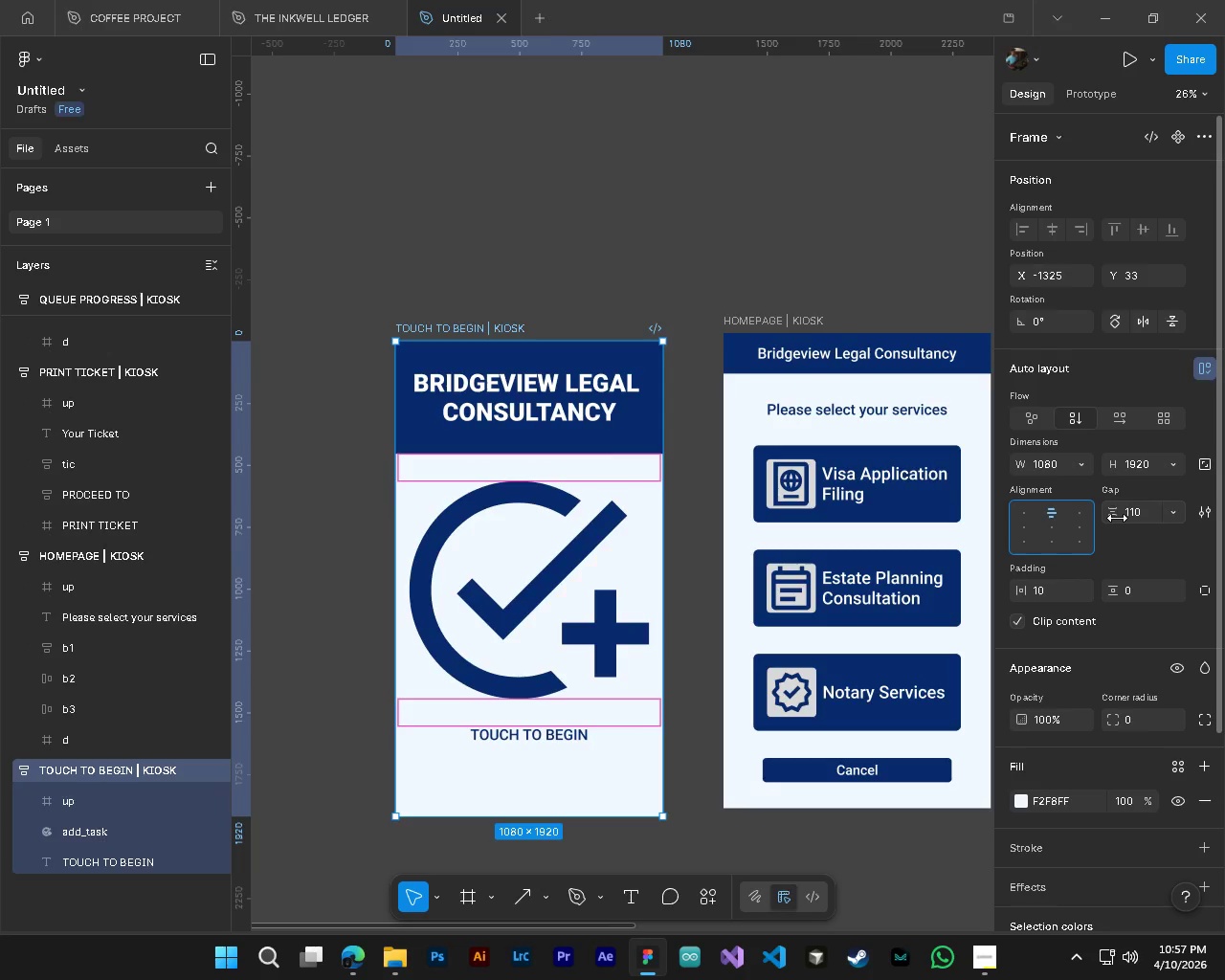 
left_click_drag(start_coordinate=[1117, 517], to_coordinate=[732, 539])
 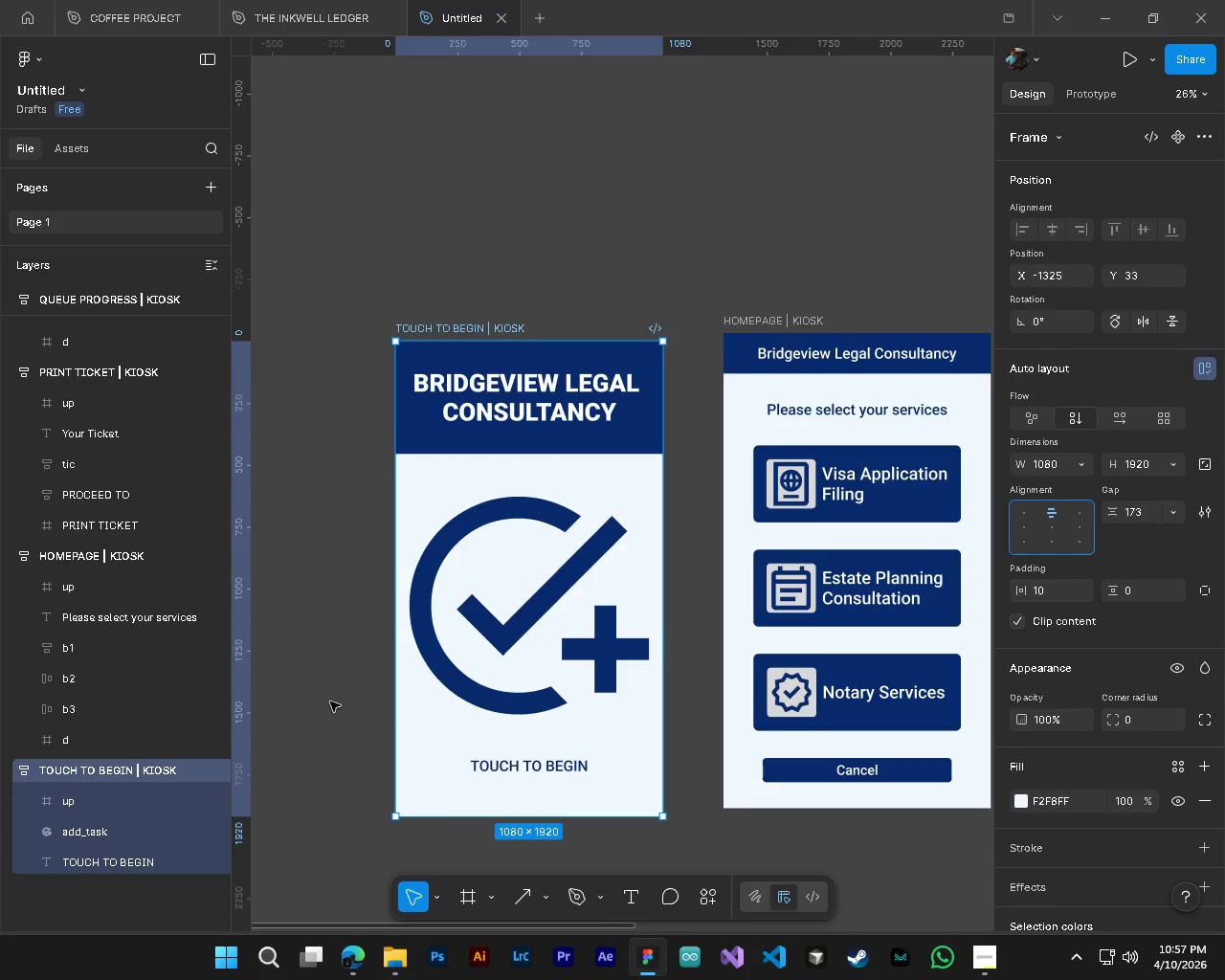 
left_click([328, 702])
 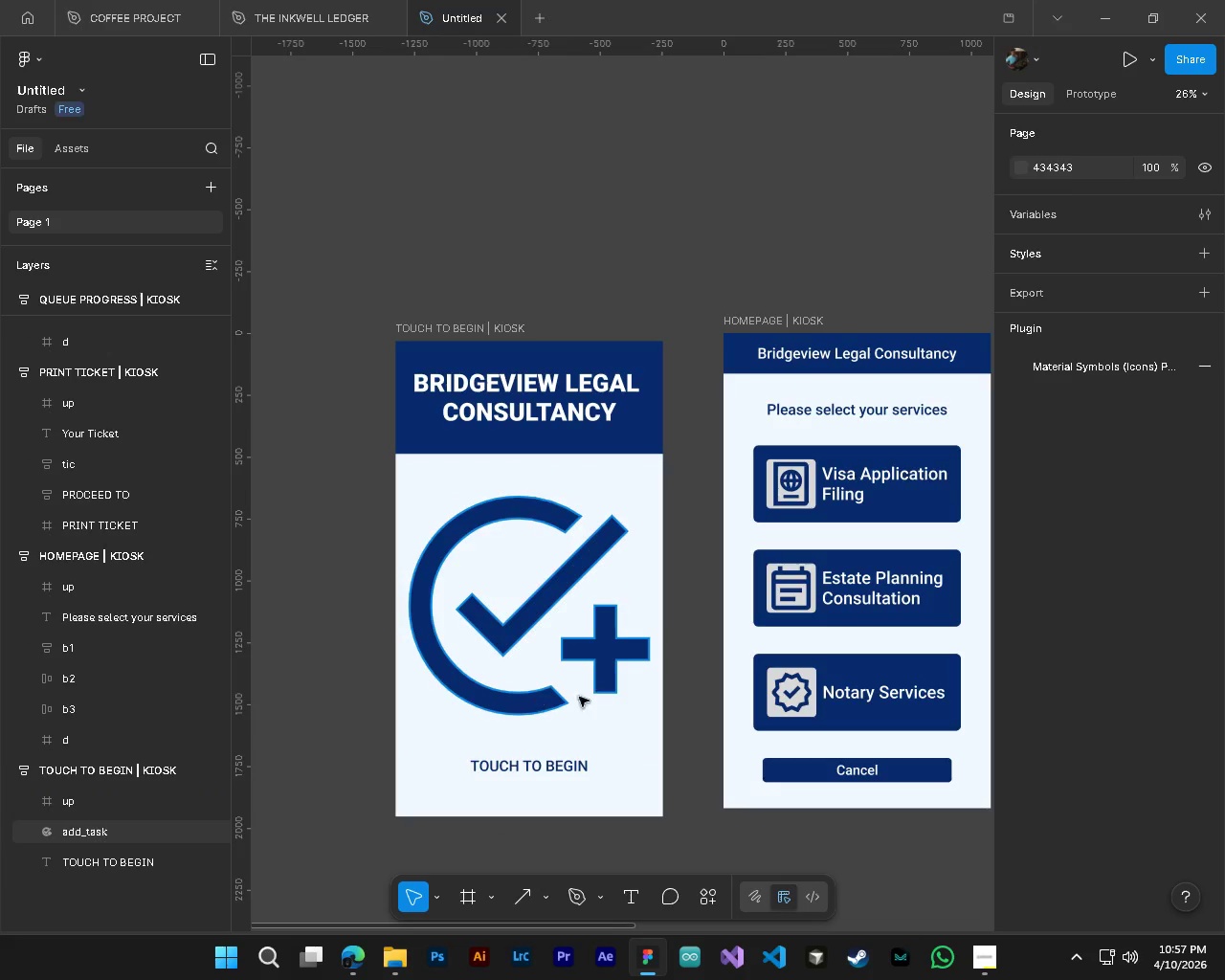 
key(Control+ControlLeft)
 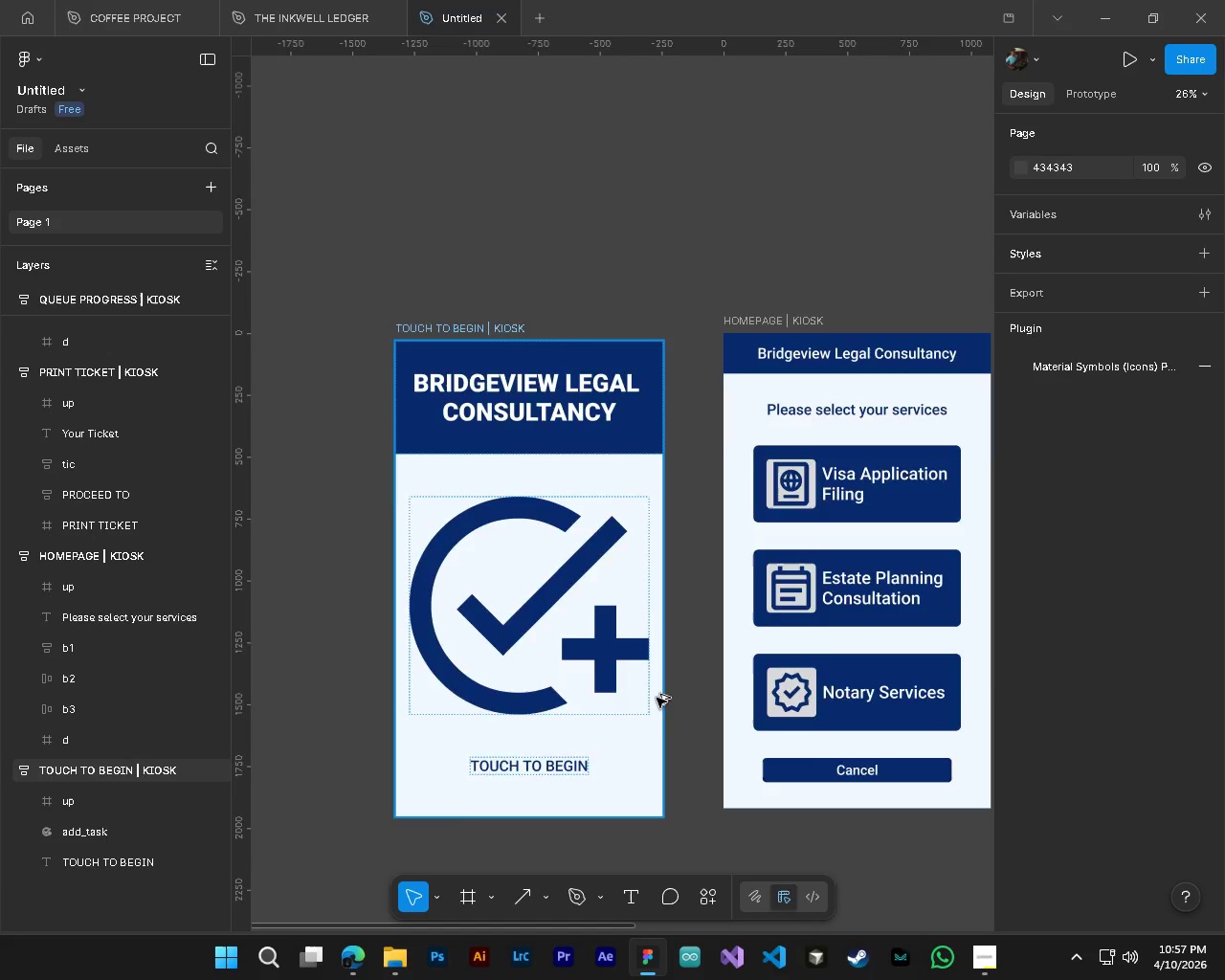 
key(Alt+Control+AltLeft)
 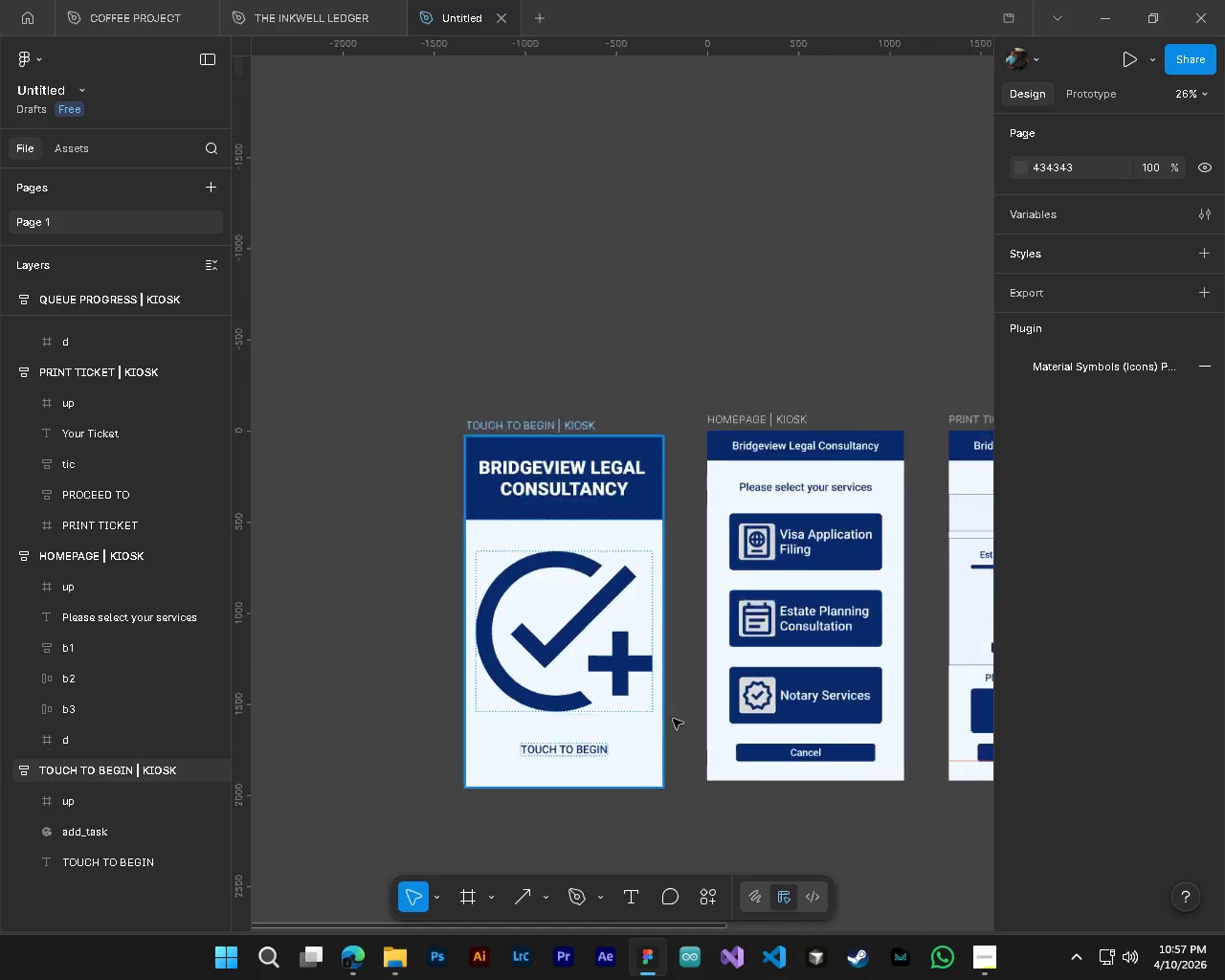 
scroll: coordinate [663, 703], scroll_direction: down, amount: 4.0
 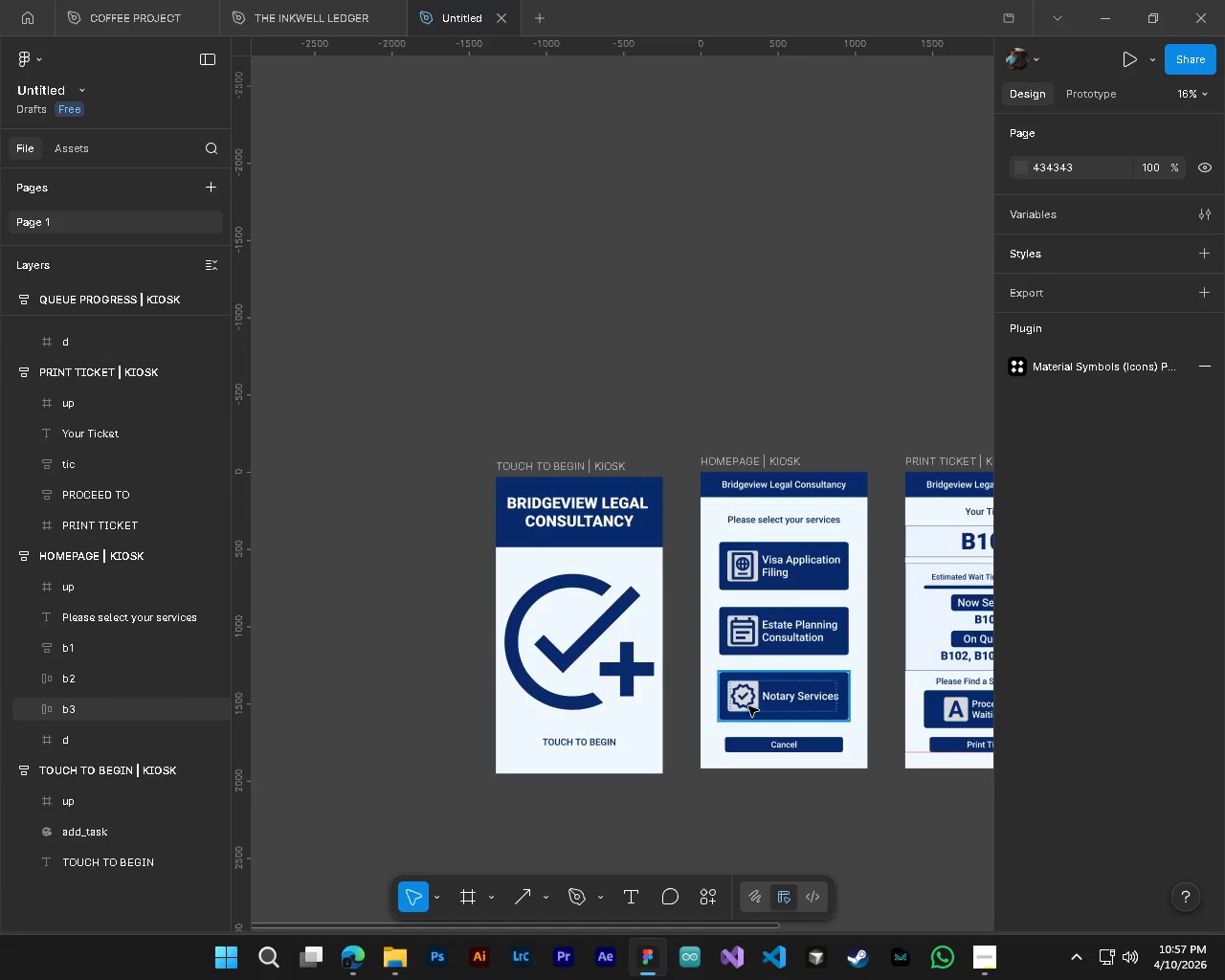 
hold_key(key=ControlLeft, duration=0.67)
 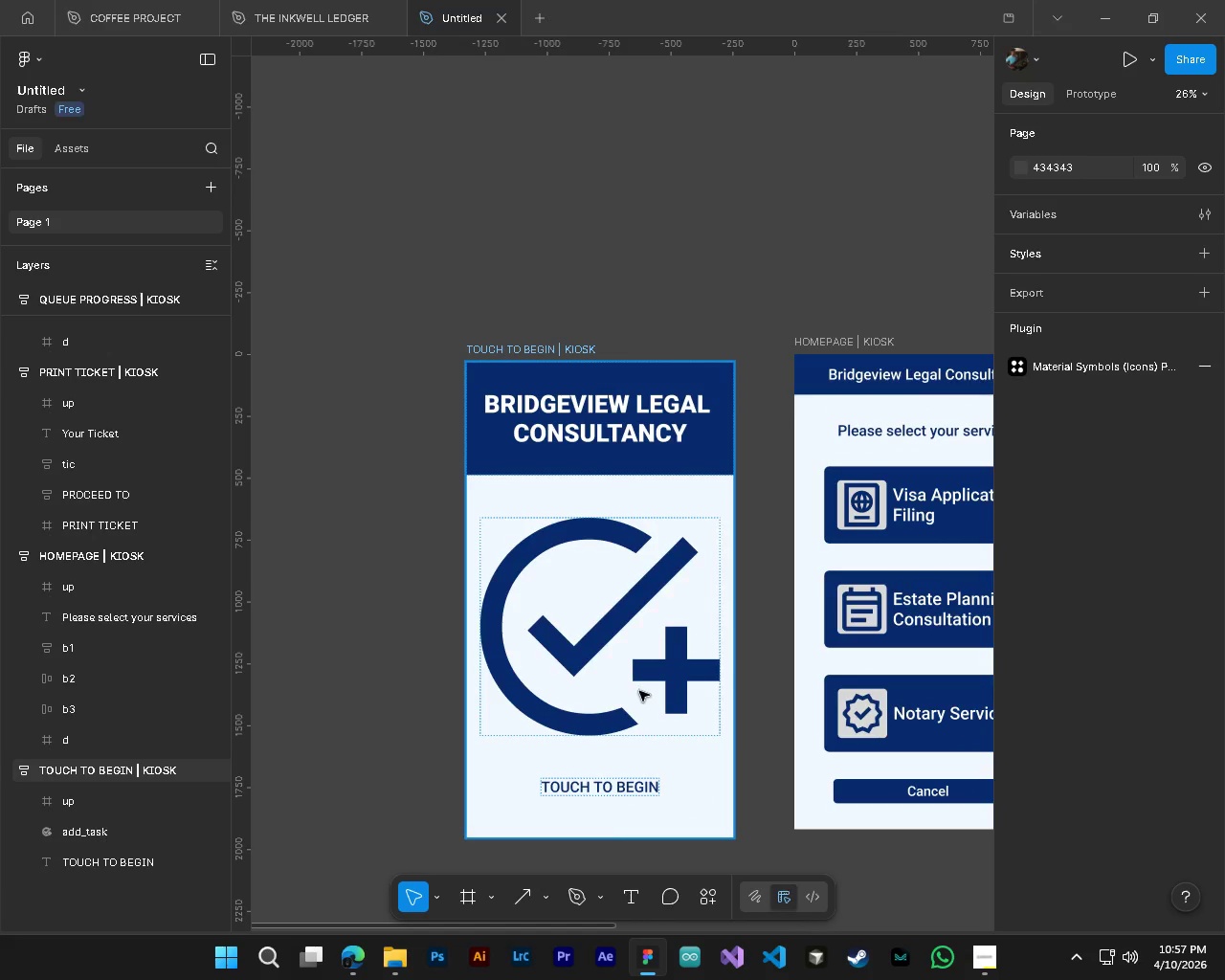 
hold_key(key=AltLeft, duration=0.62)
 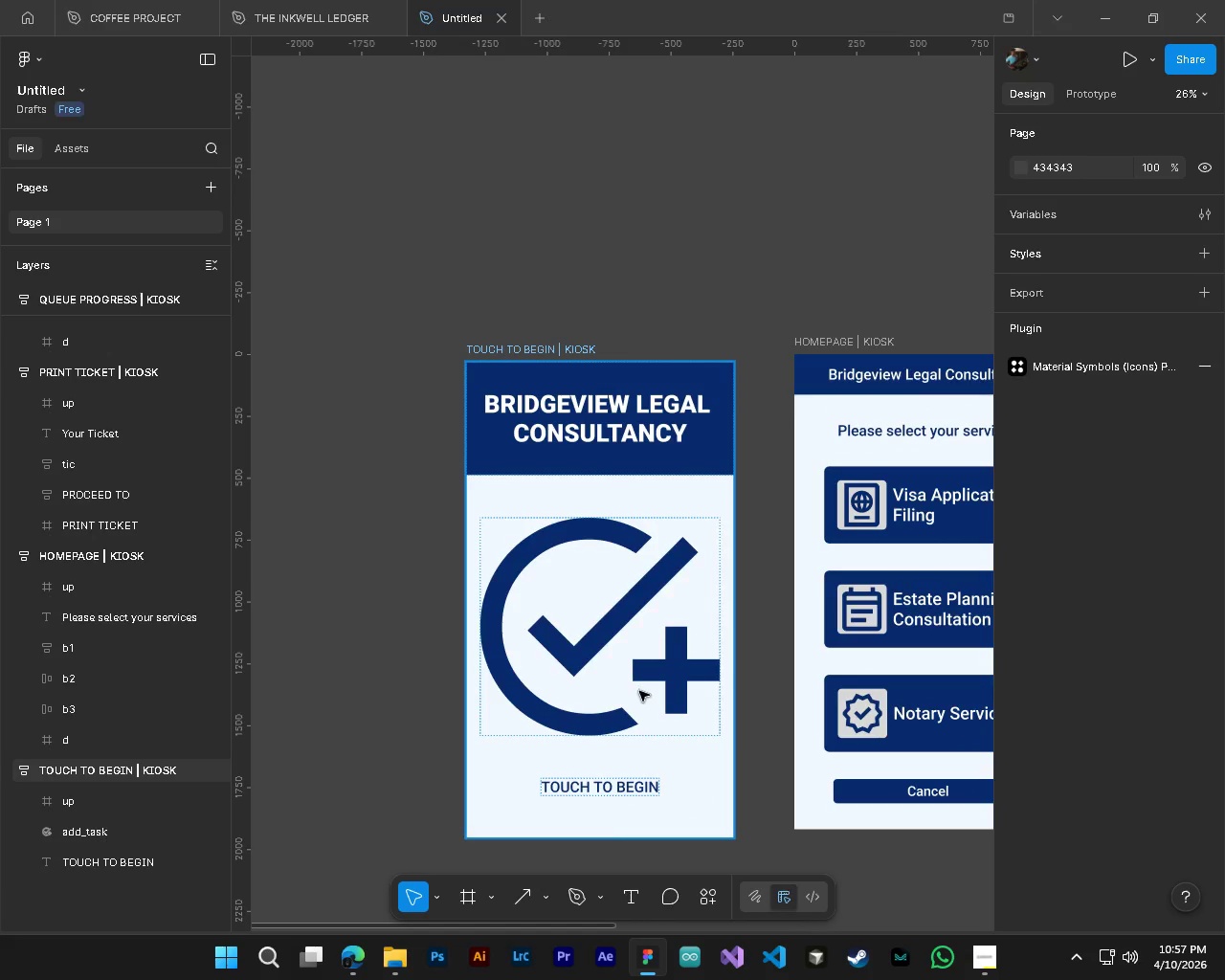 
hold_key(key=ControlLeft, duration=0.98)
 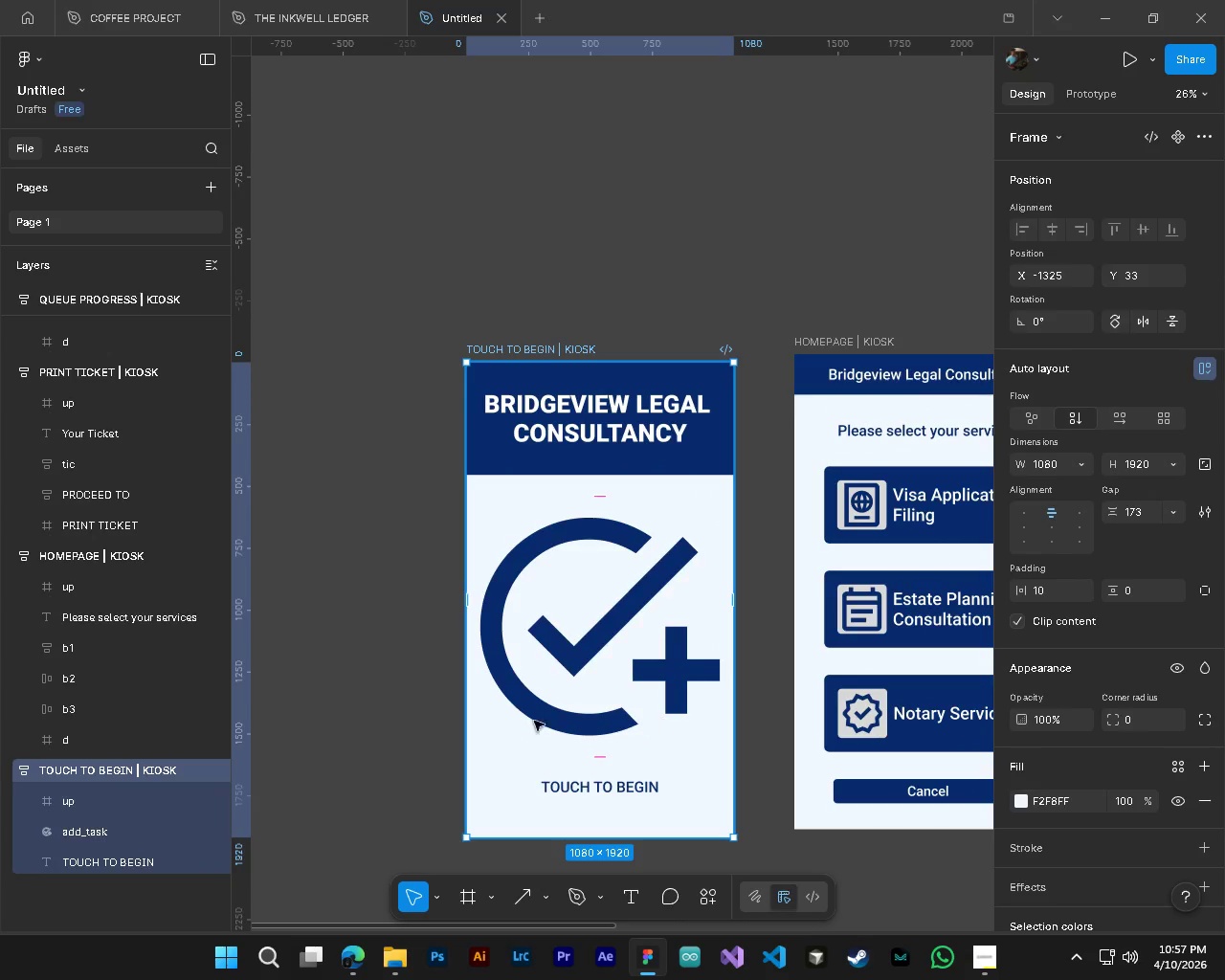 
scroll: coordinate [546, 668], scroll_direction: up, amount: 4.0
 